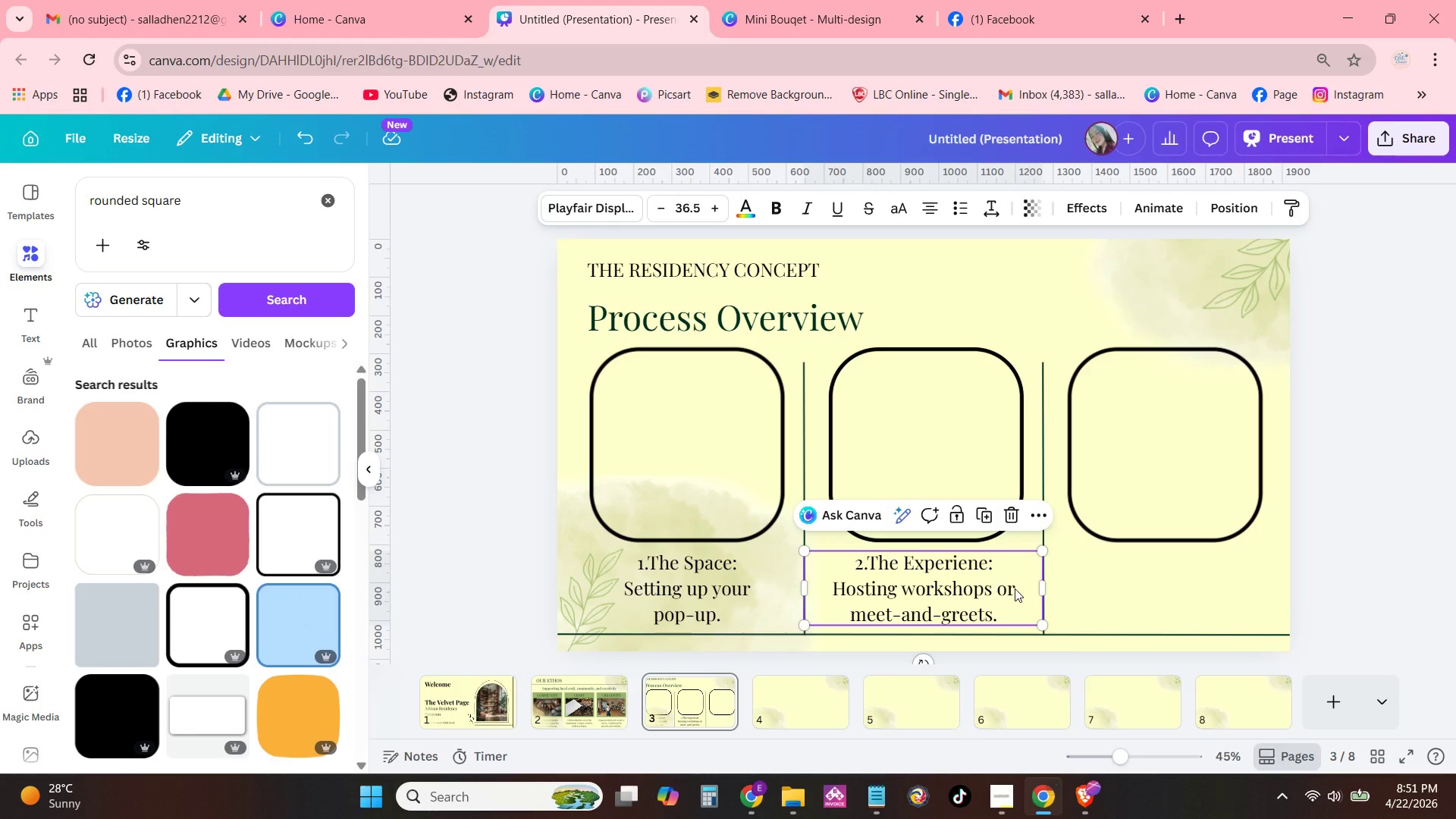 
key(Control+C)
 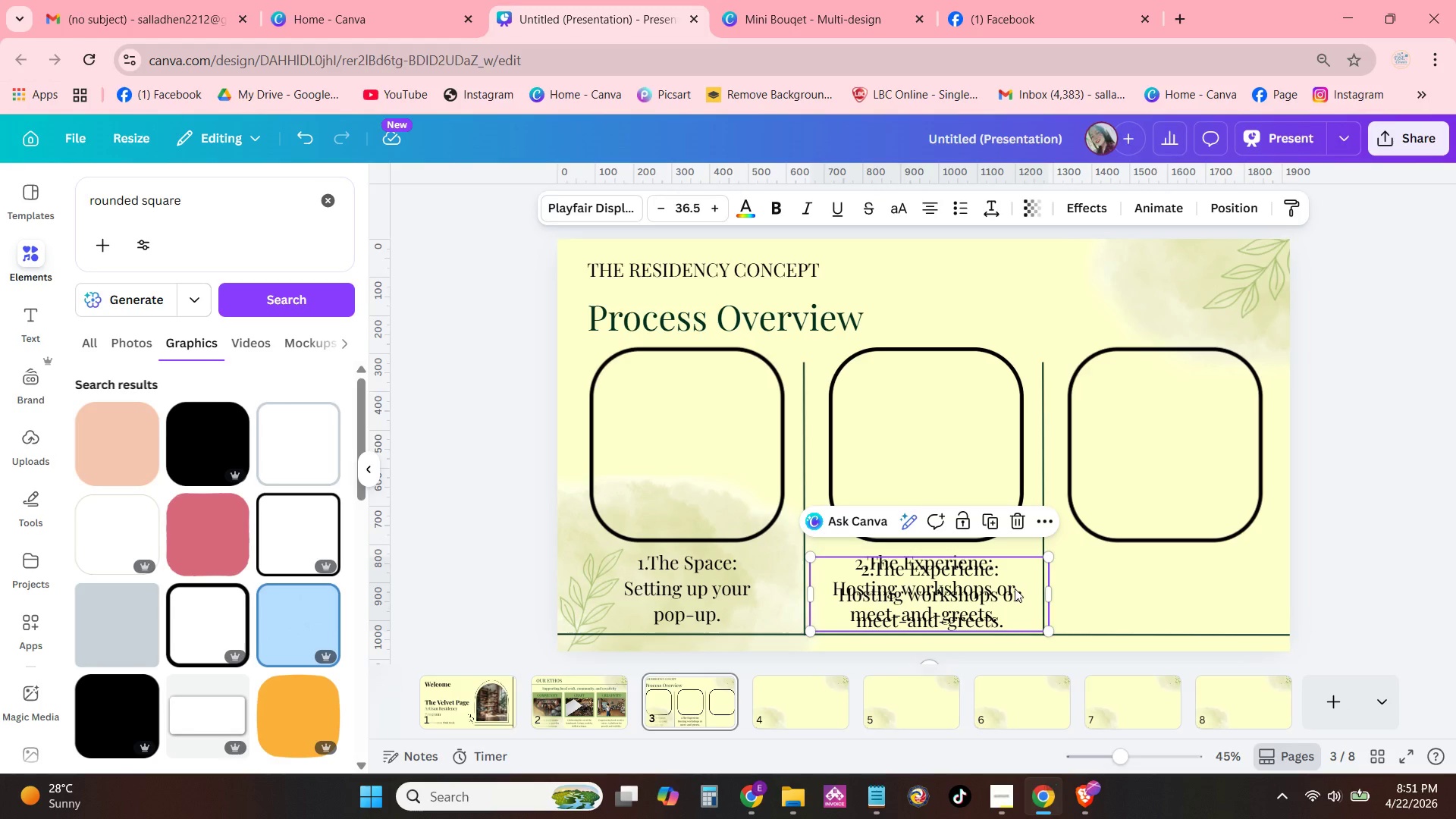 
key(Control+V)
 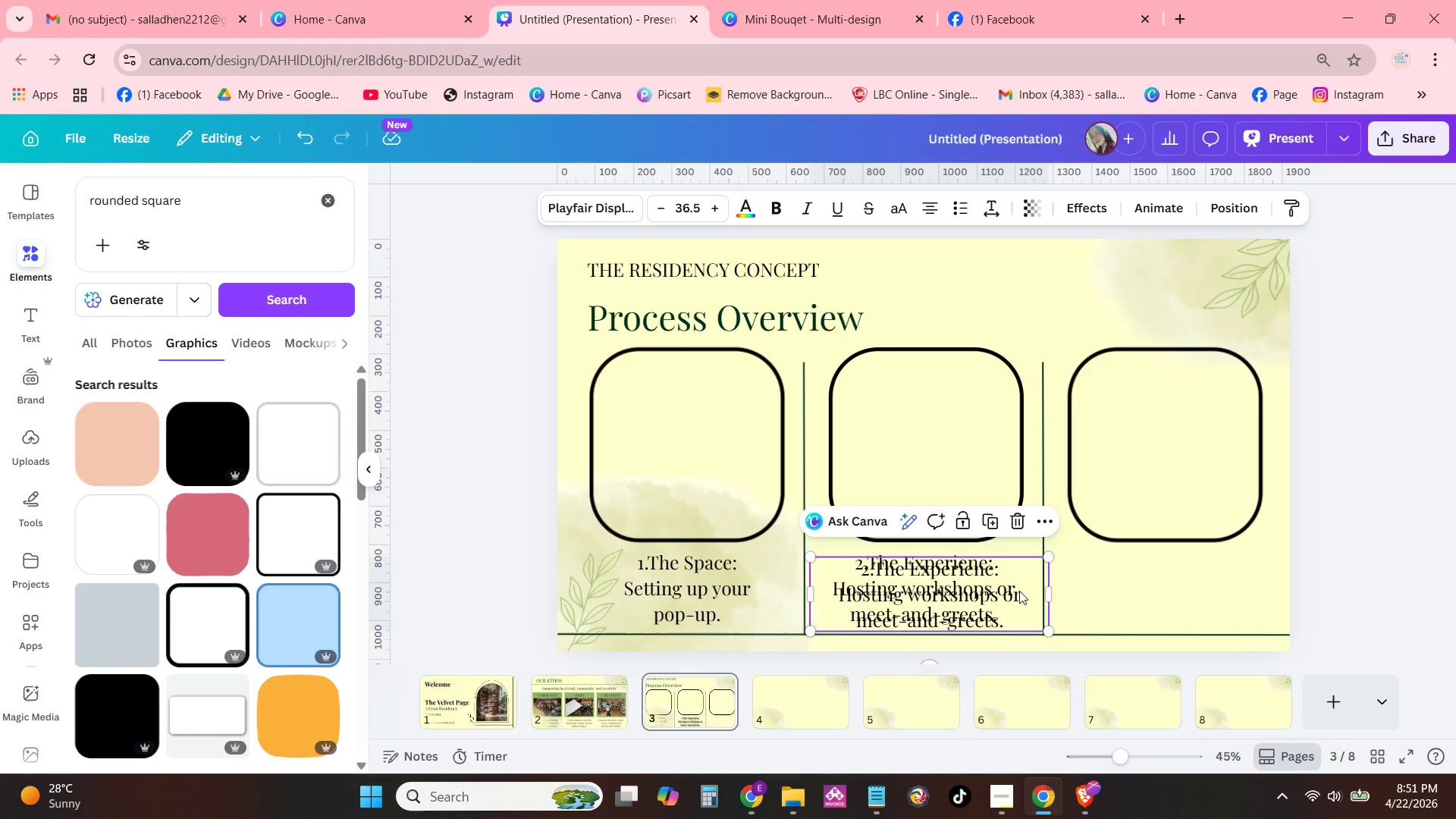 
left_click_drag(start_coordinate=[1019, 591], to_coordinate=[1254, 585])
 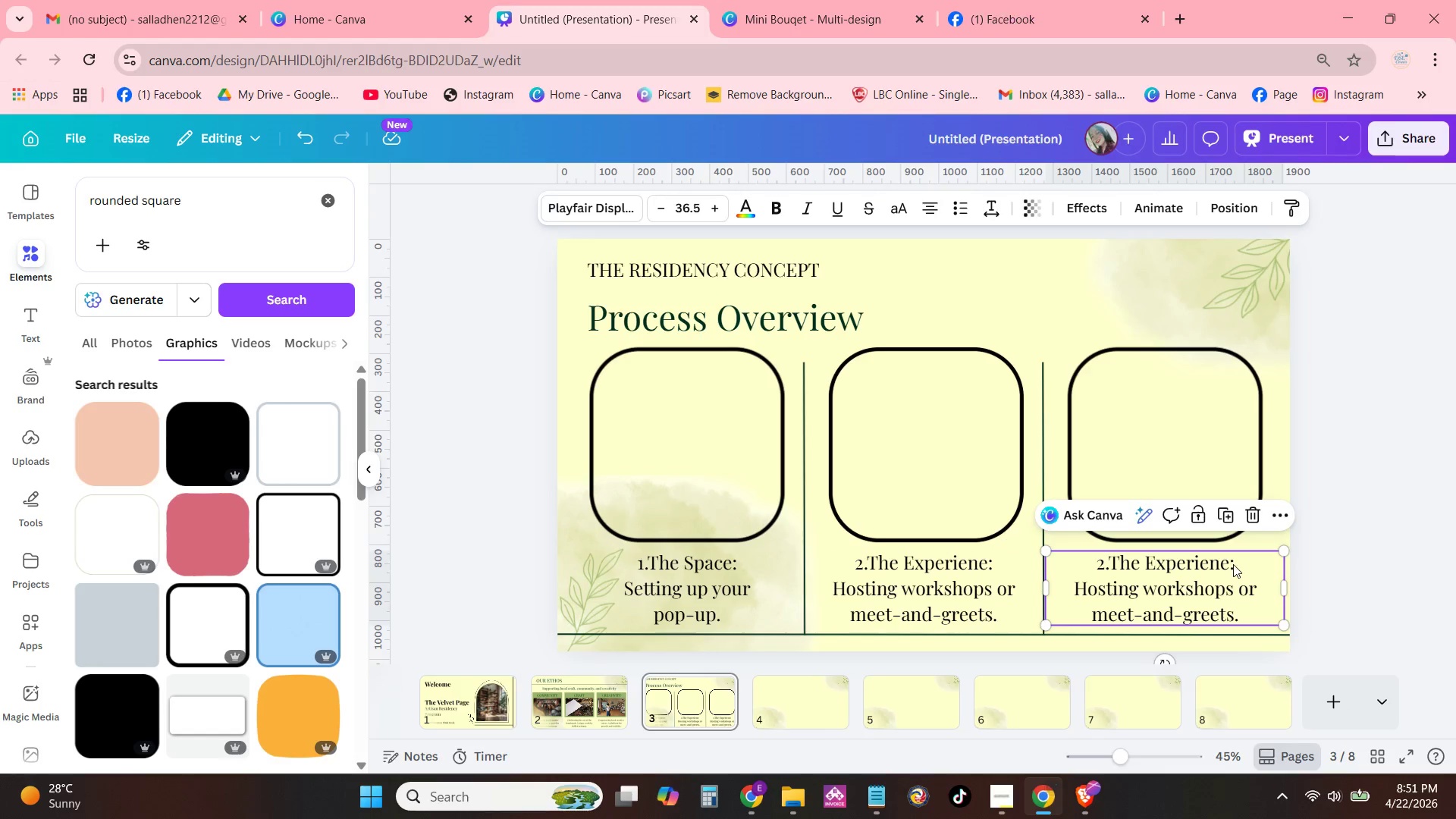 
left_click([1233, 564])
 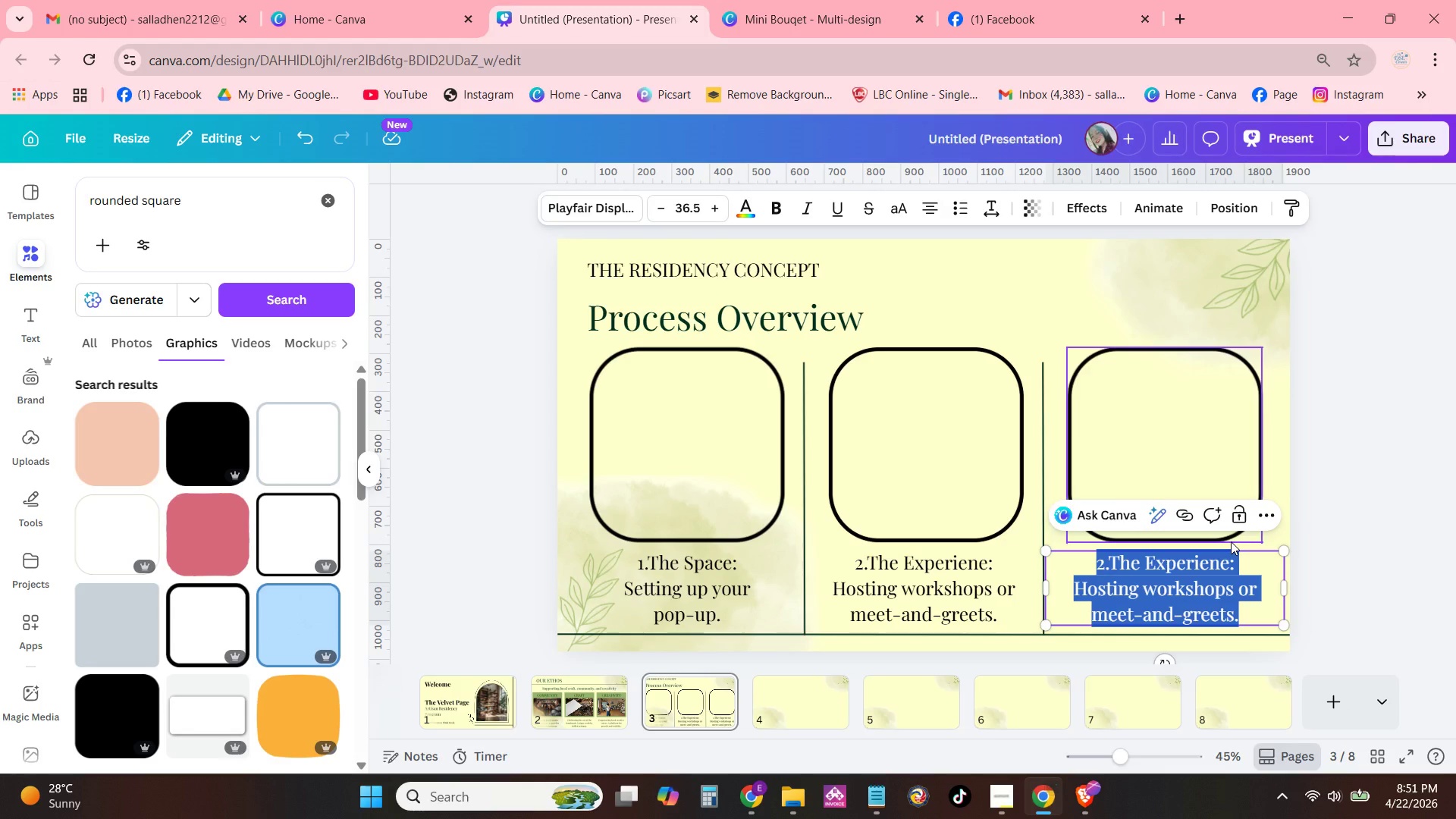 
type(3.The Sales:)
 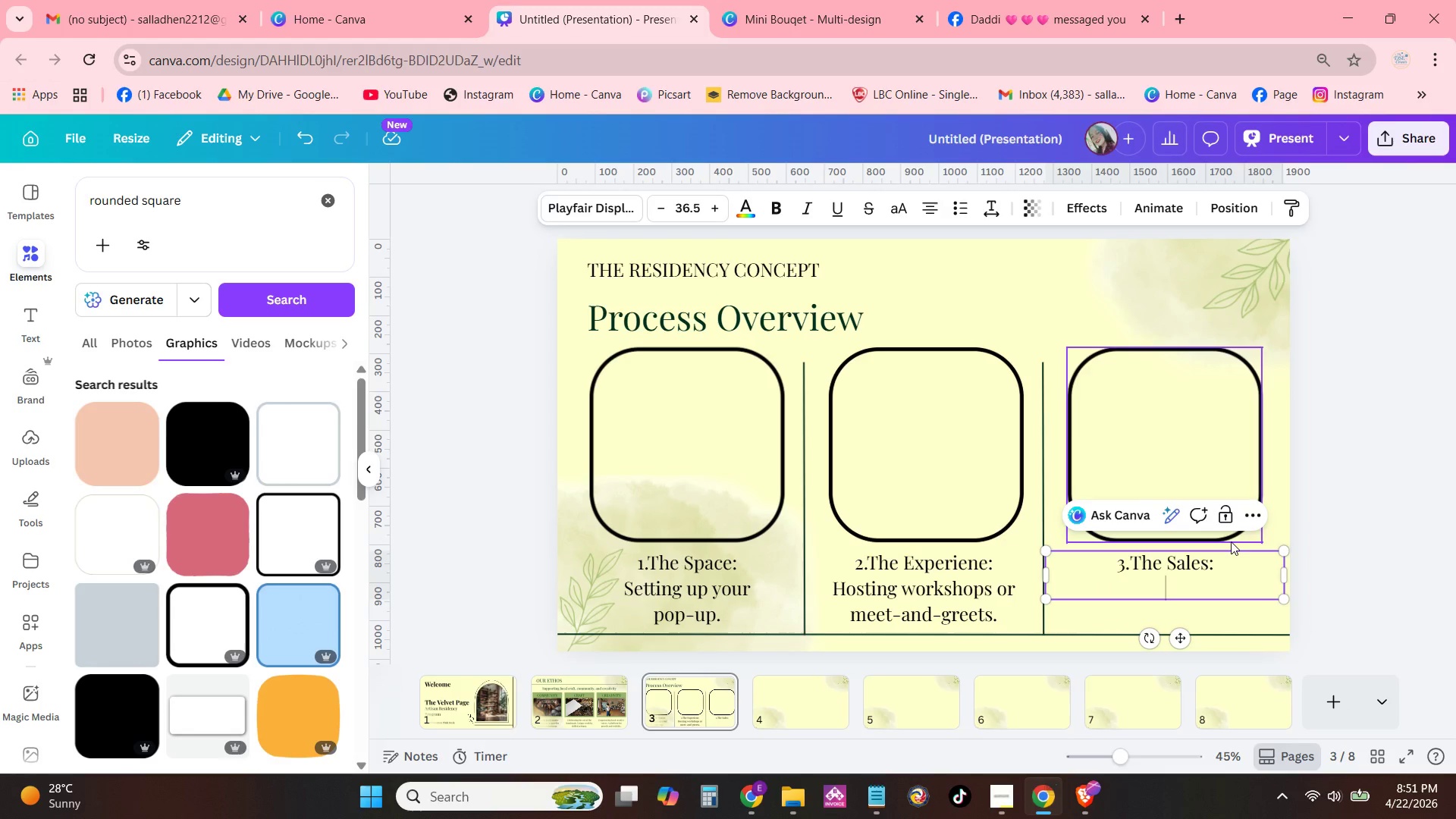 
 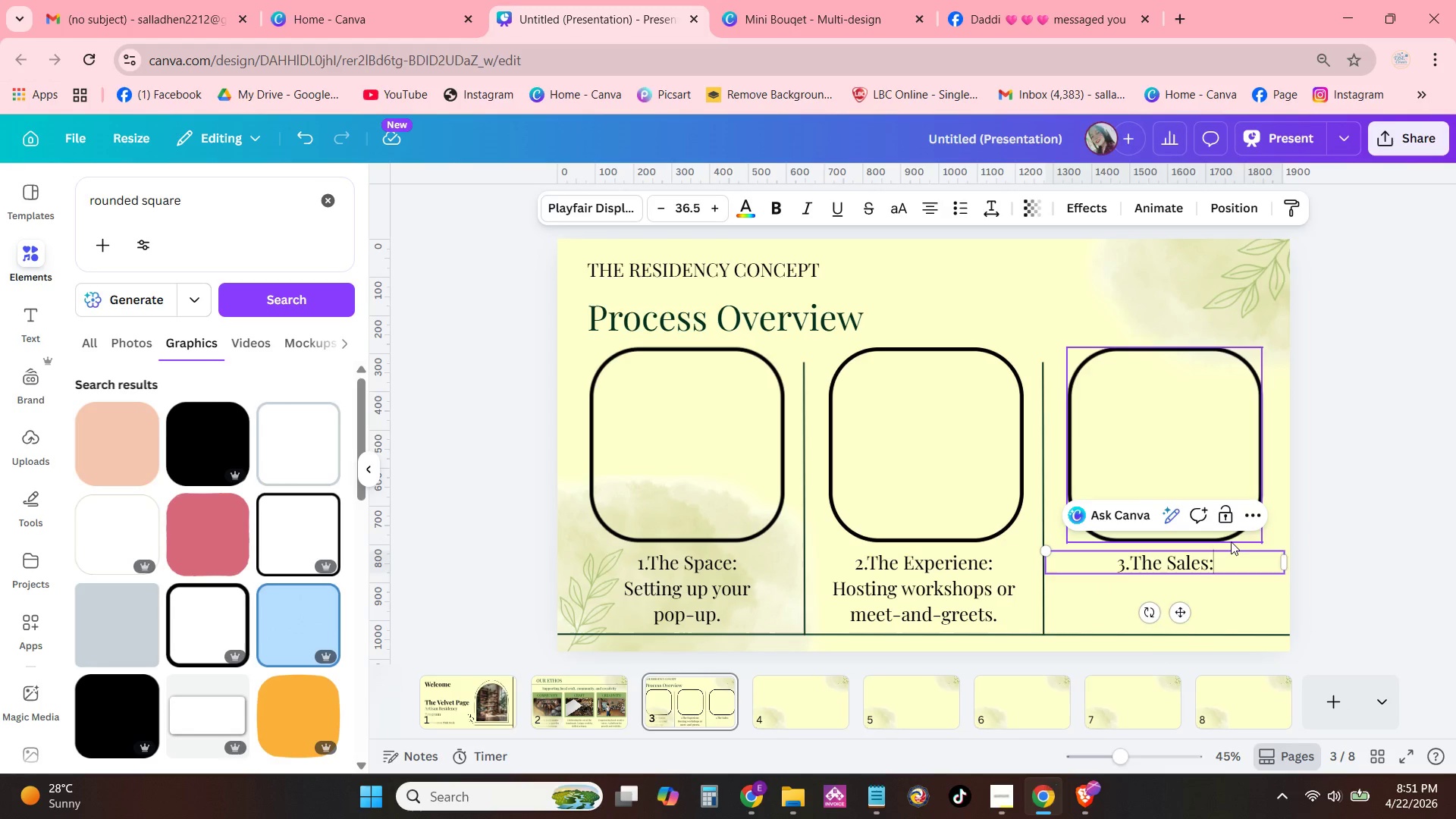 
key(Enter)
 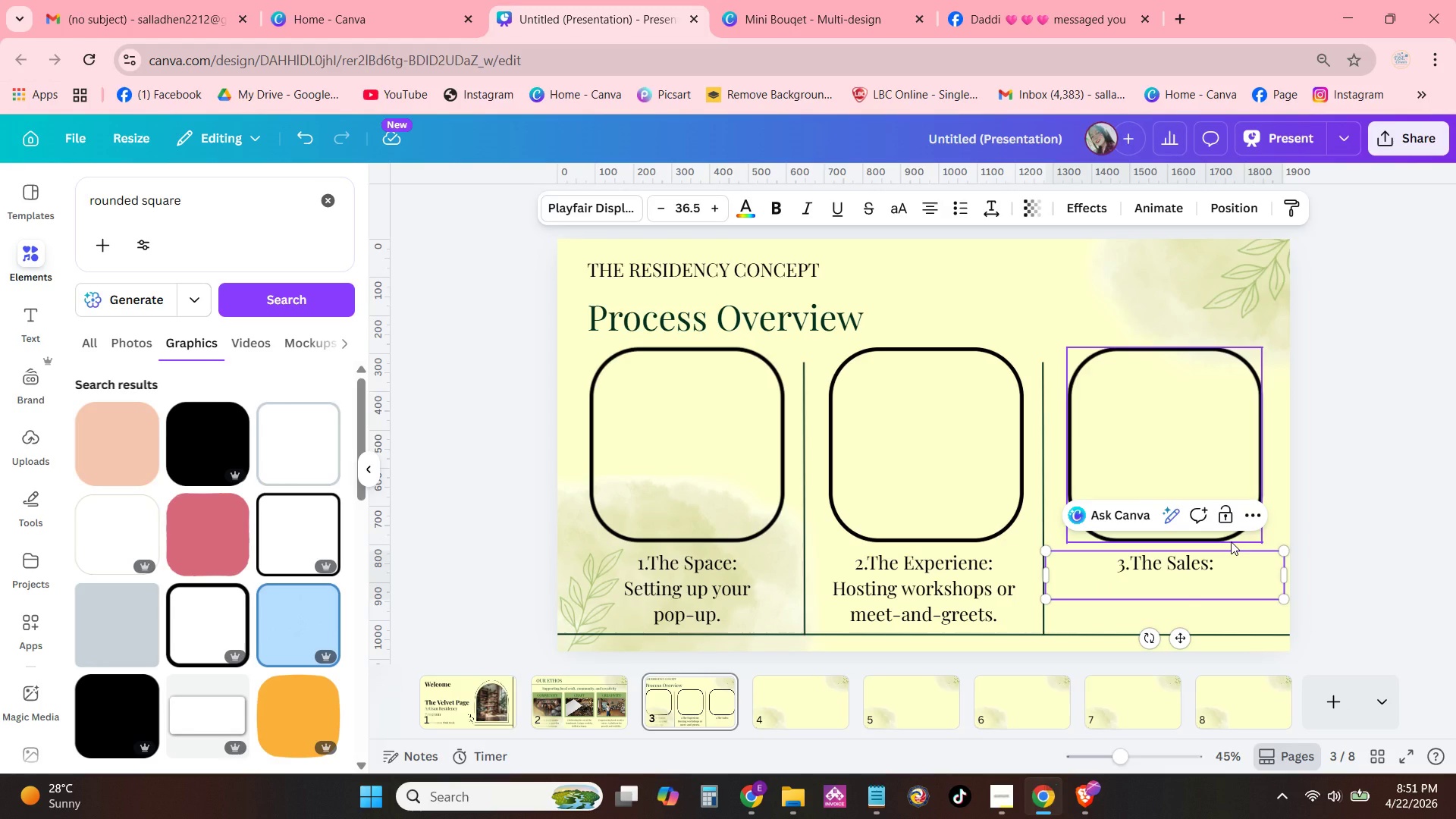 
type(COnnecting your craft )
key(Backspace)
 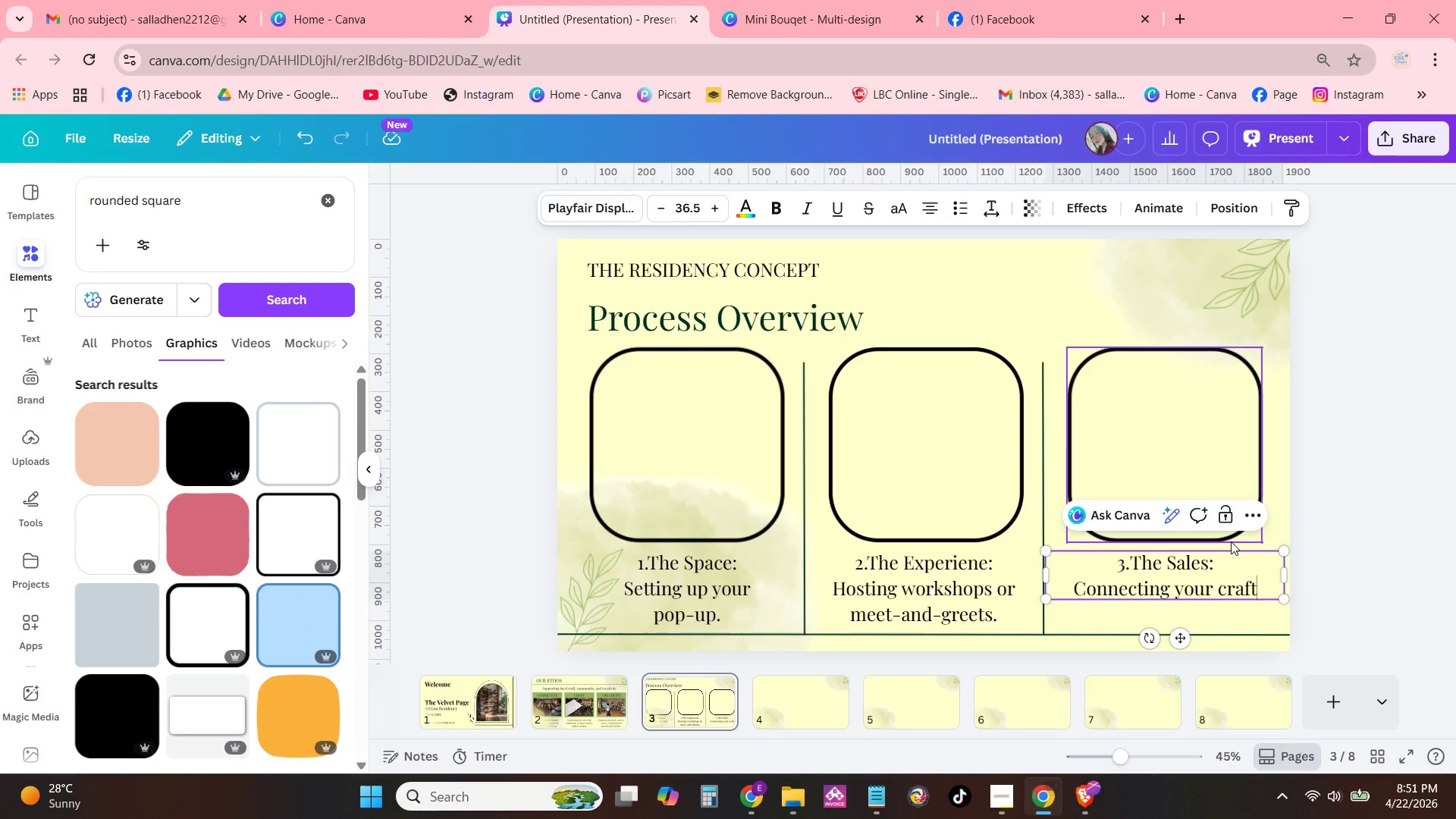 
key(Enter)
 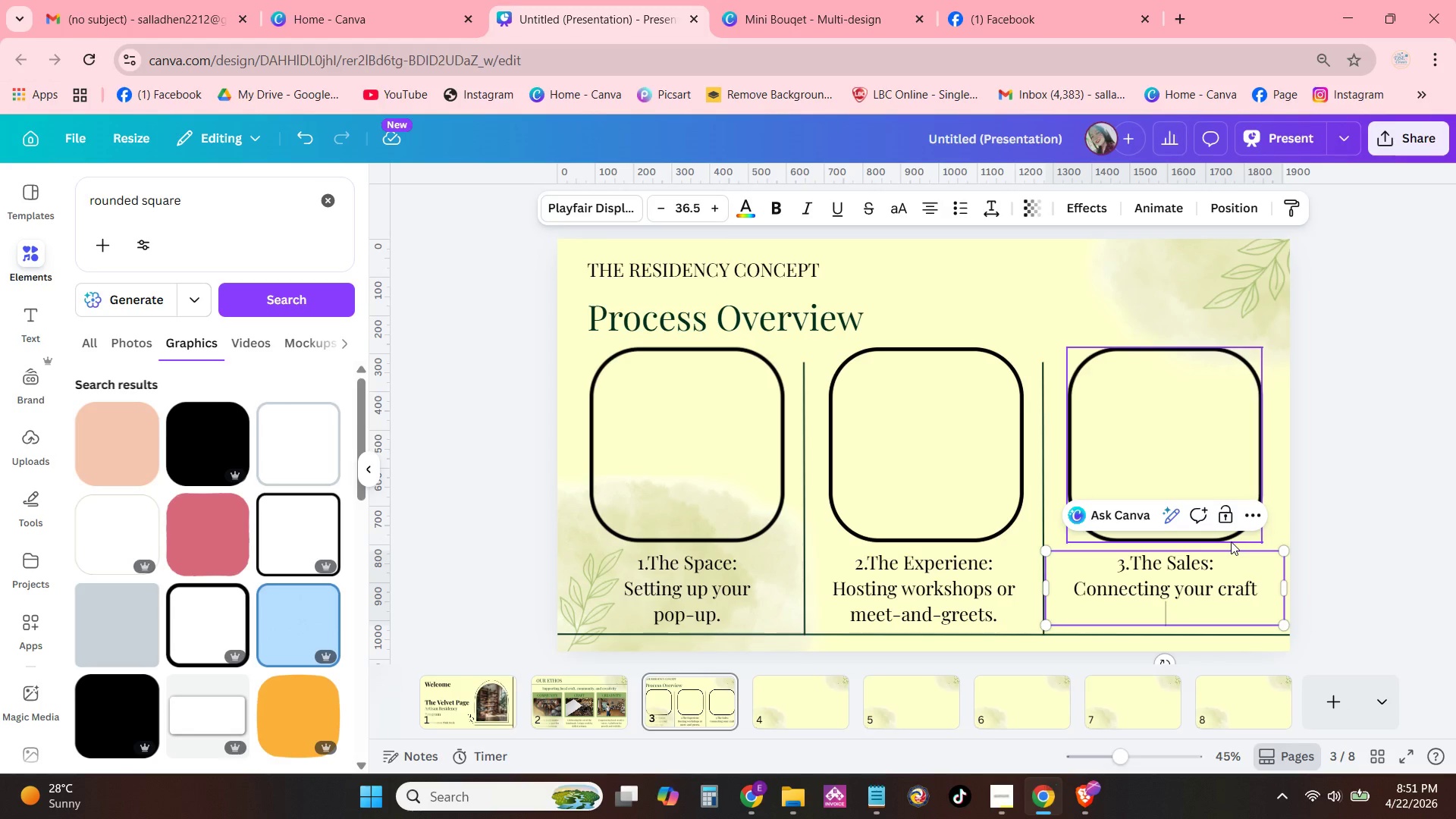 
type(with yout)
key(Backspace)
type(r )
key(Backspace)
key(Backspace)
key(Backspace)
key(Backspace)
key(Backspace)
type(our loyal patrons.)
 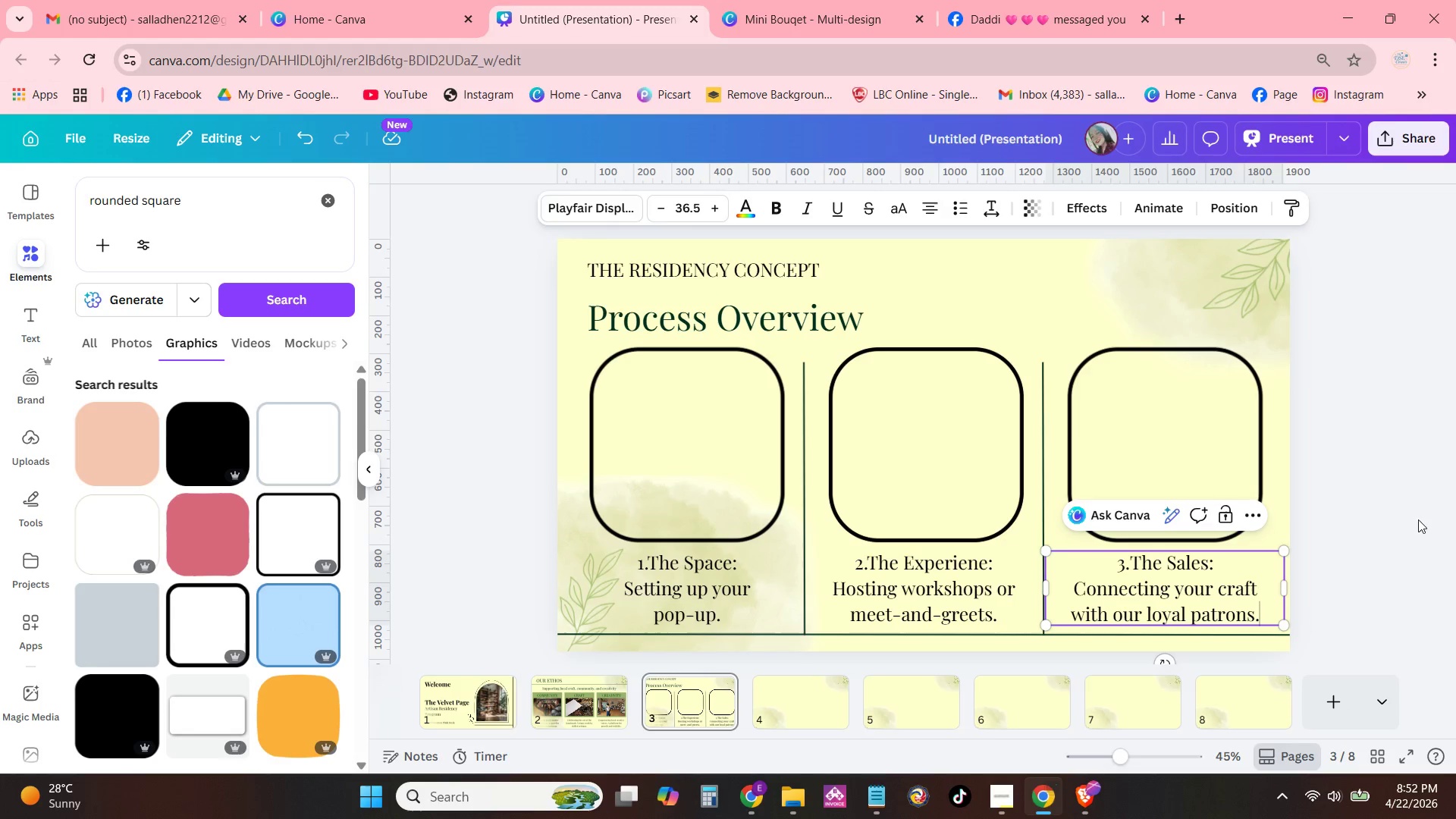 
left_click([1398, 495])
 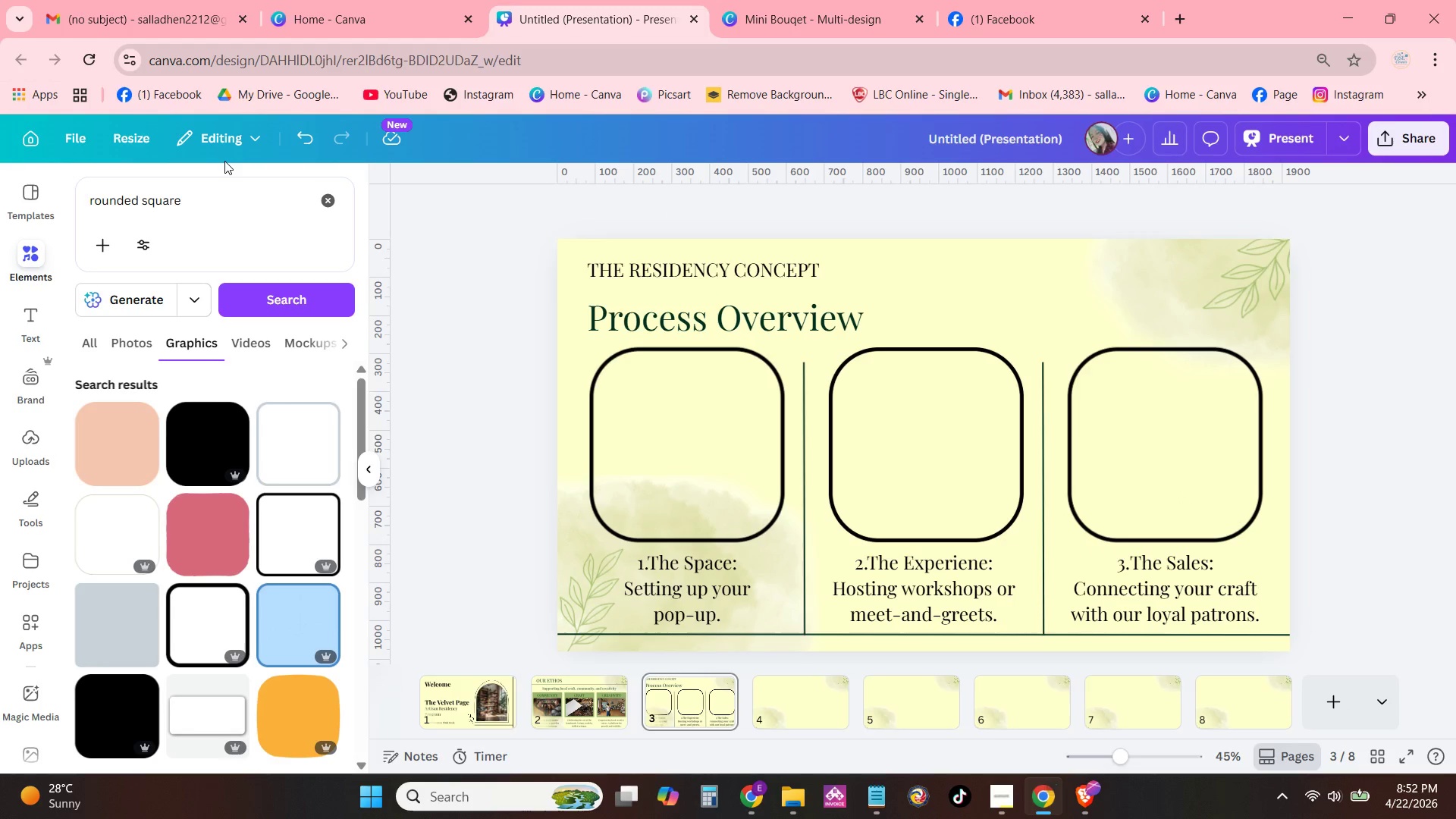 
double_click([209, 193])
 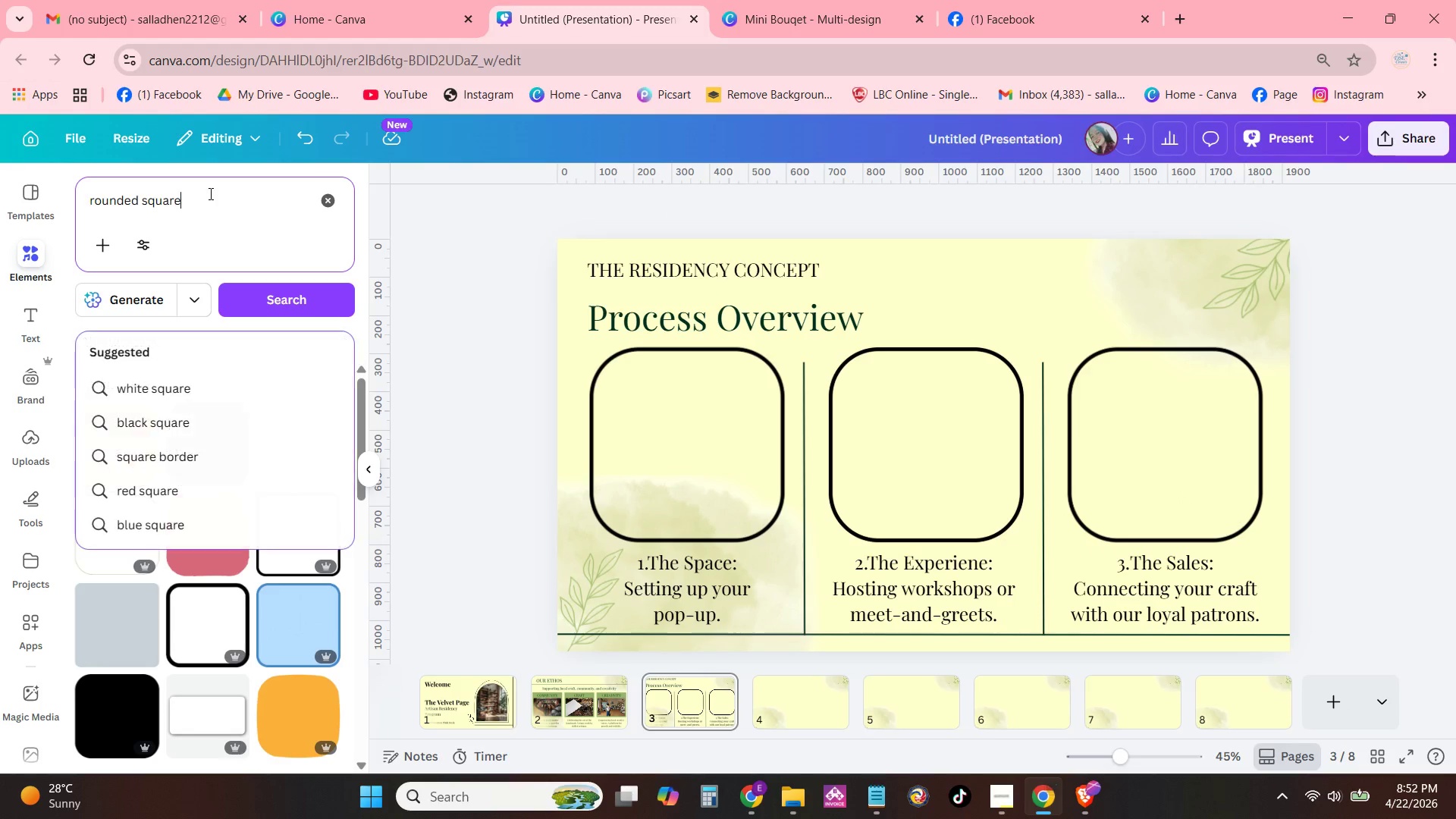 
triple_click([209, 193])
 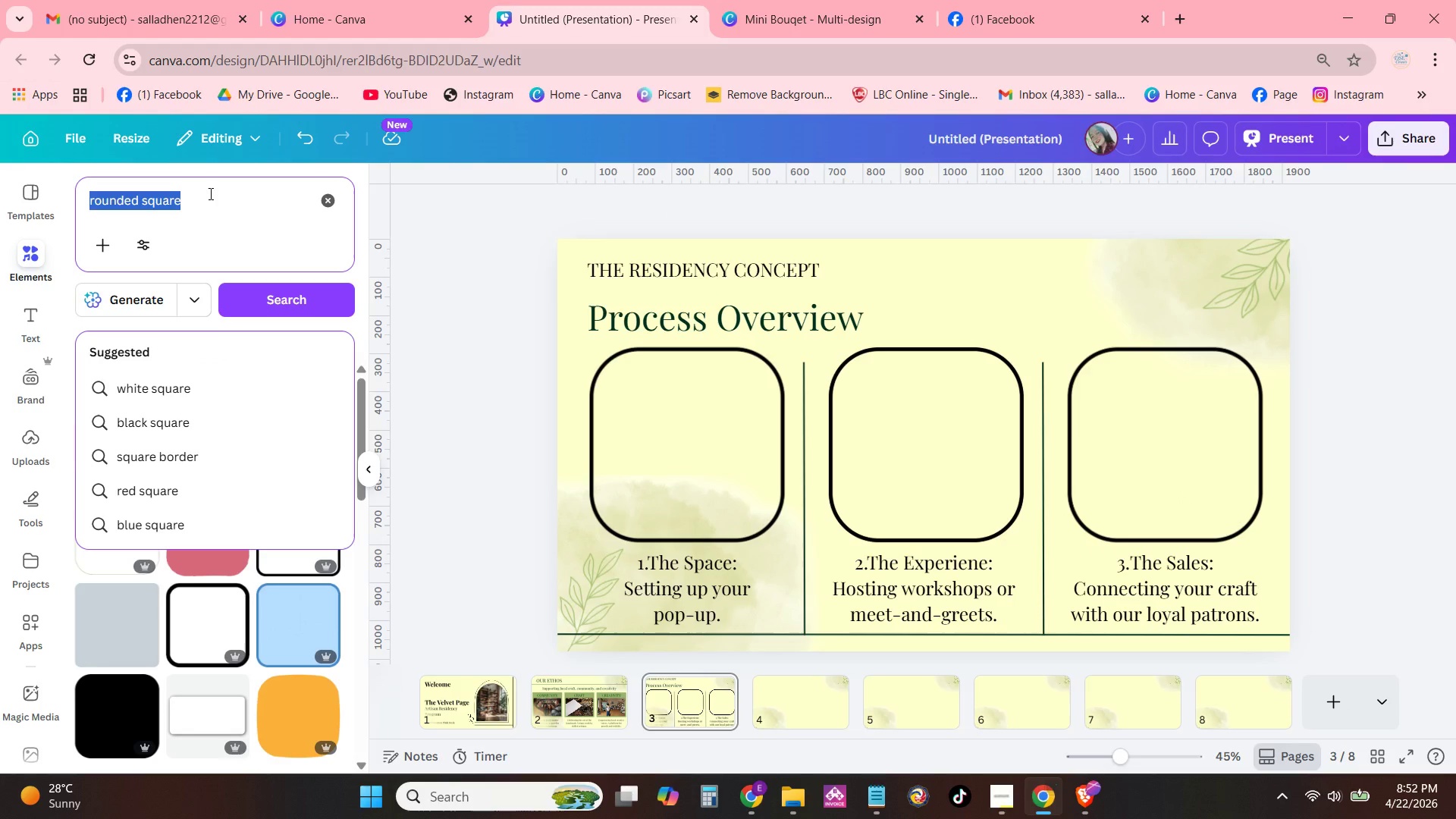 
triple_click([209, 193])
 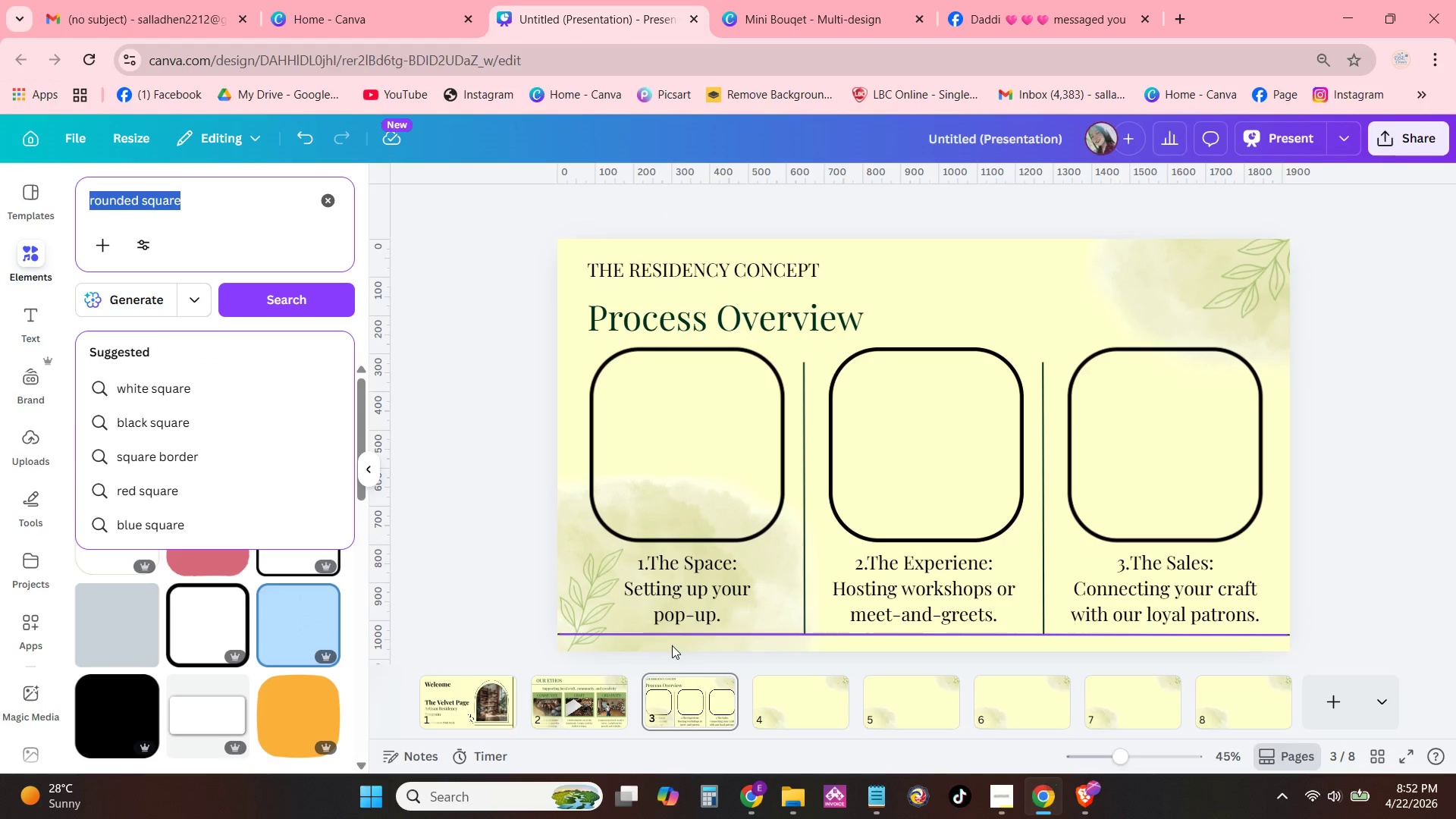 
left_click([596, 704])
 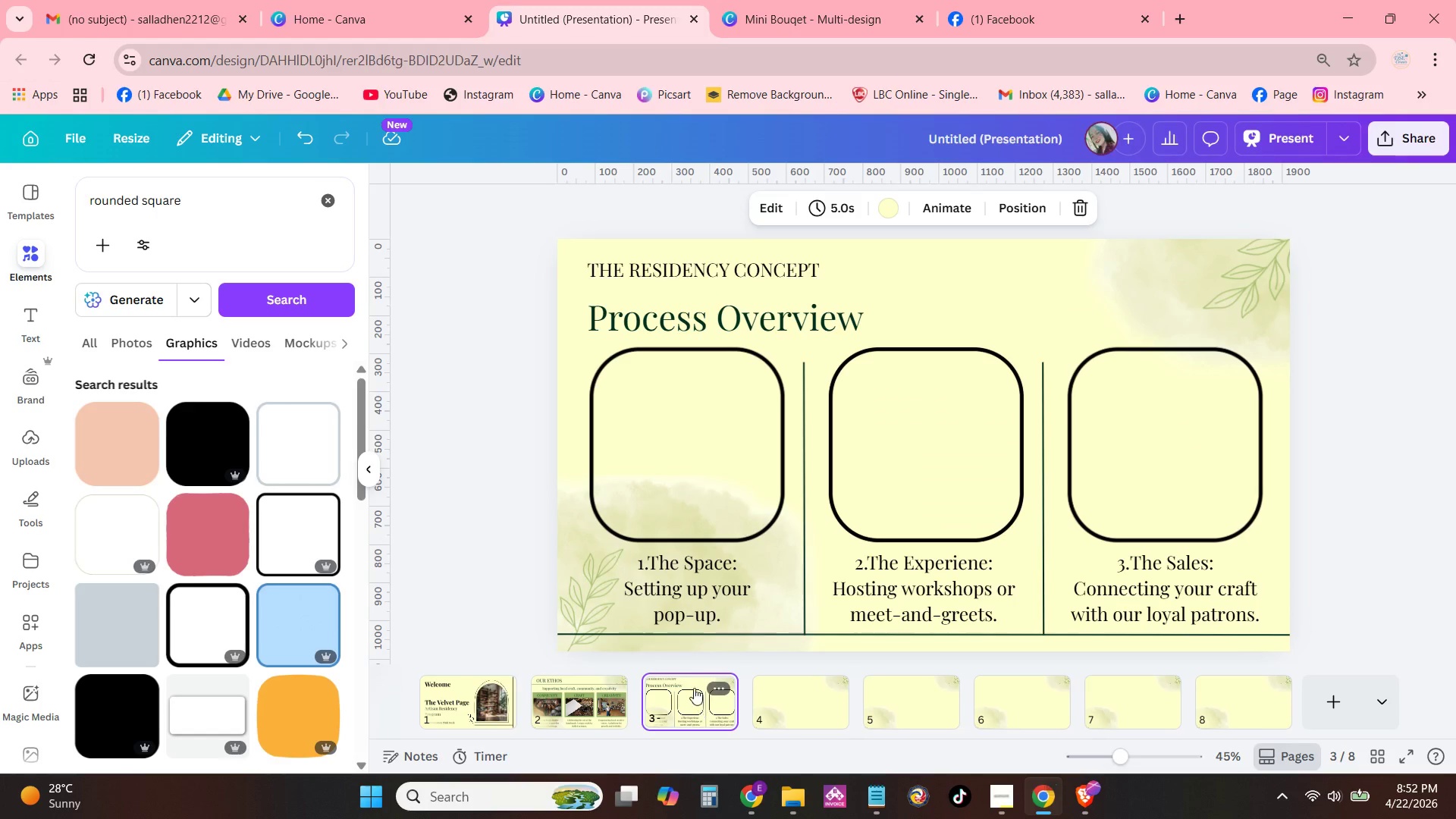 
left_click([577, 720])
 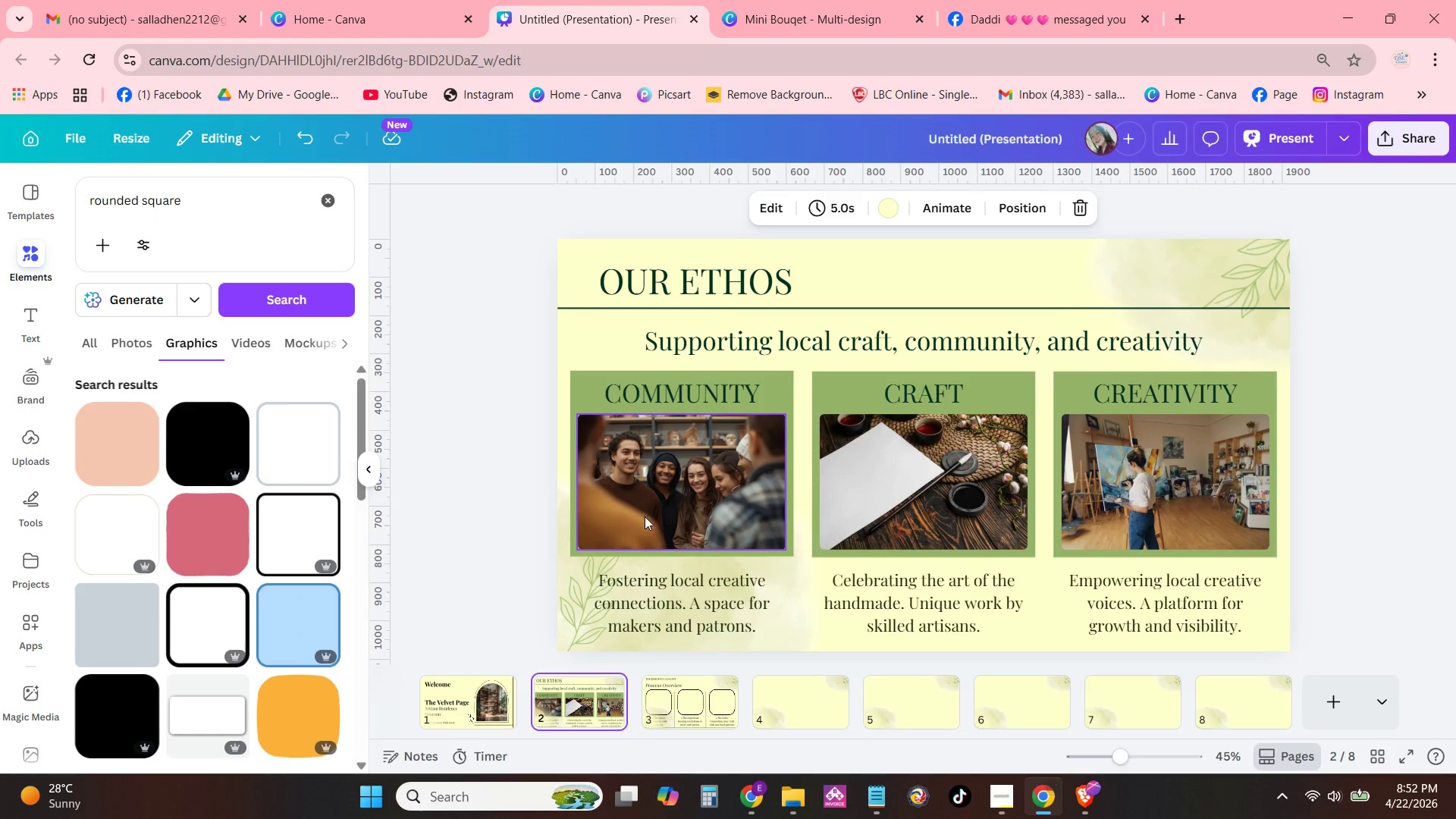 
left_click([671, 471])
 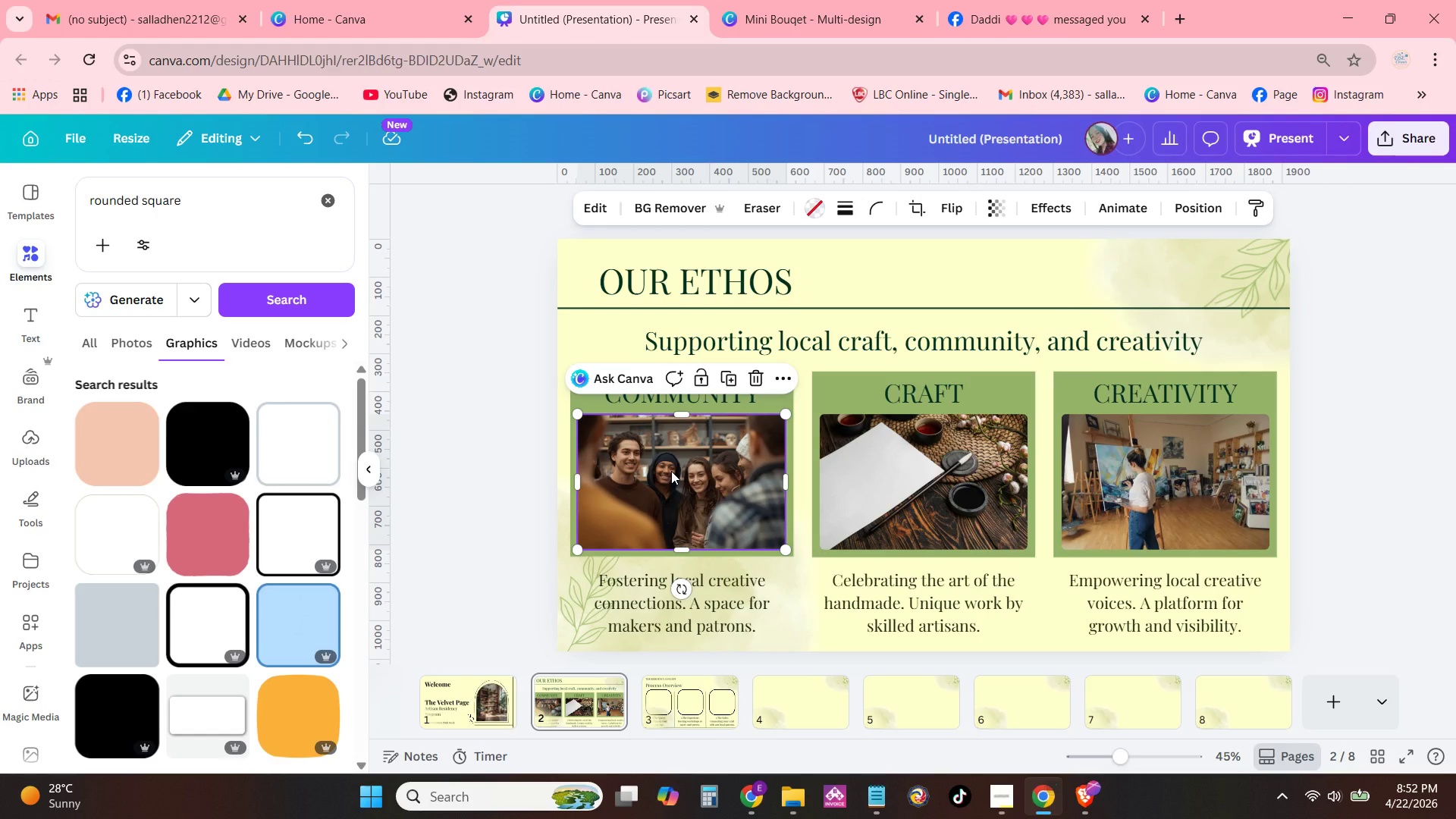 
hold_key(key=ControlLeft, duration=0.61)
 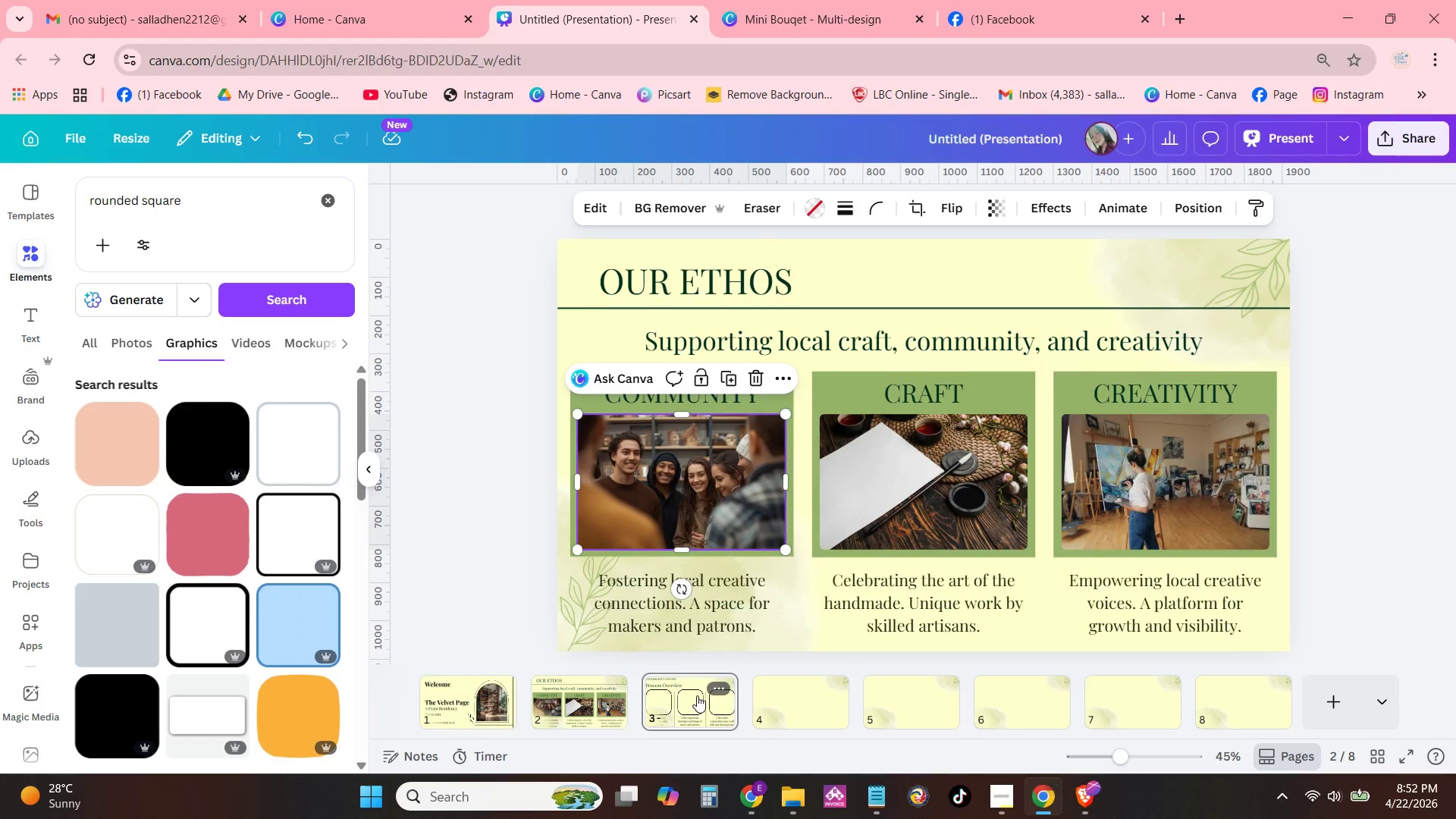 
key(C)
 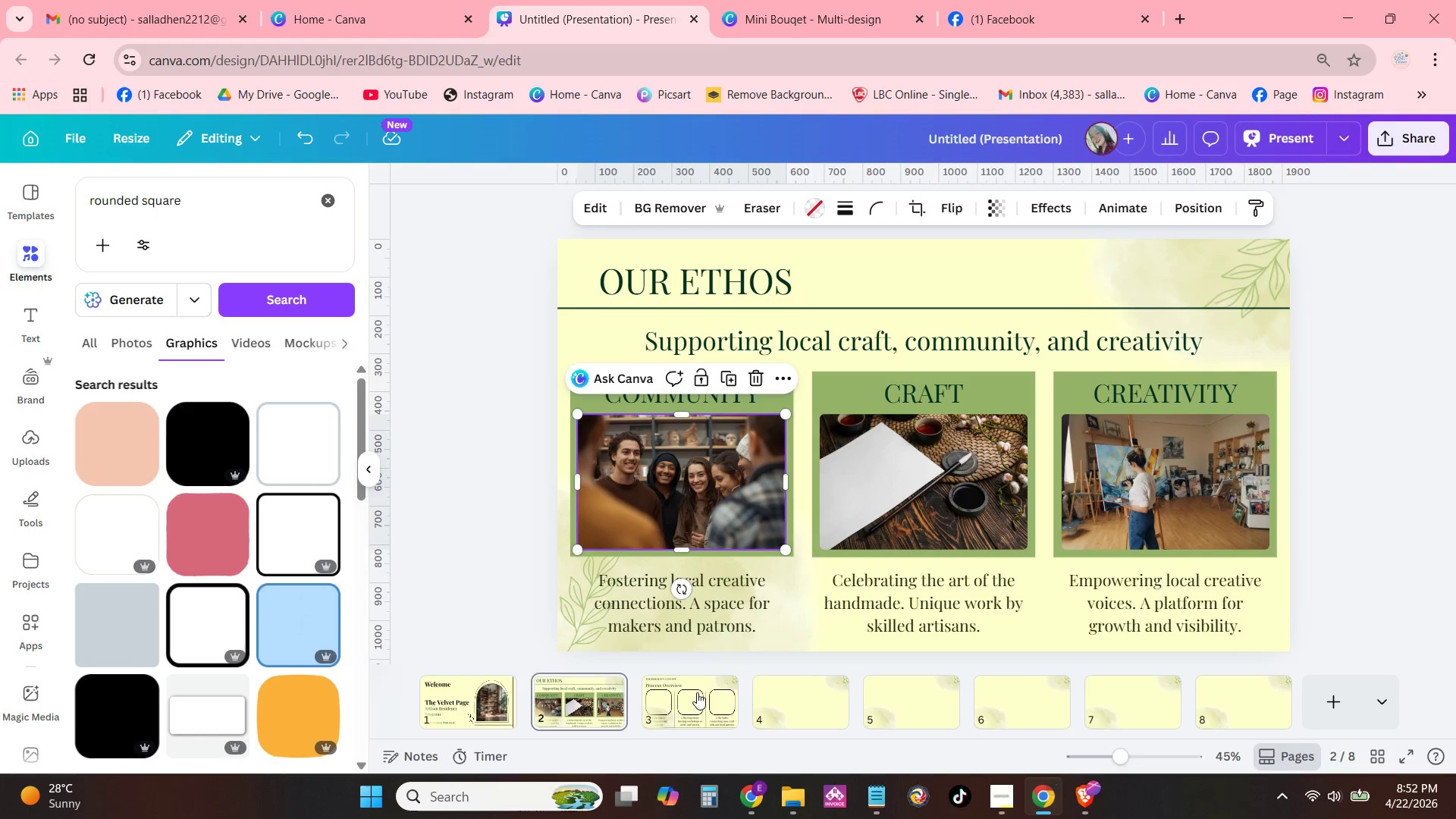 
left_click([697, 695])
 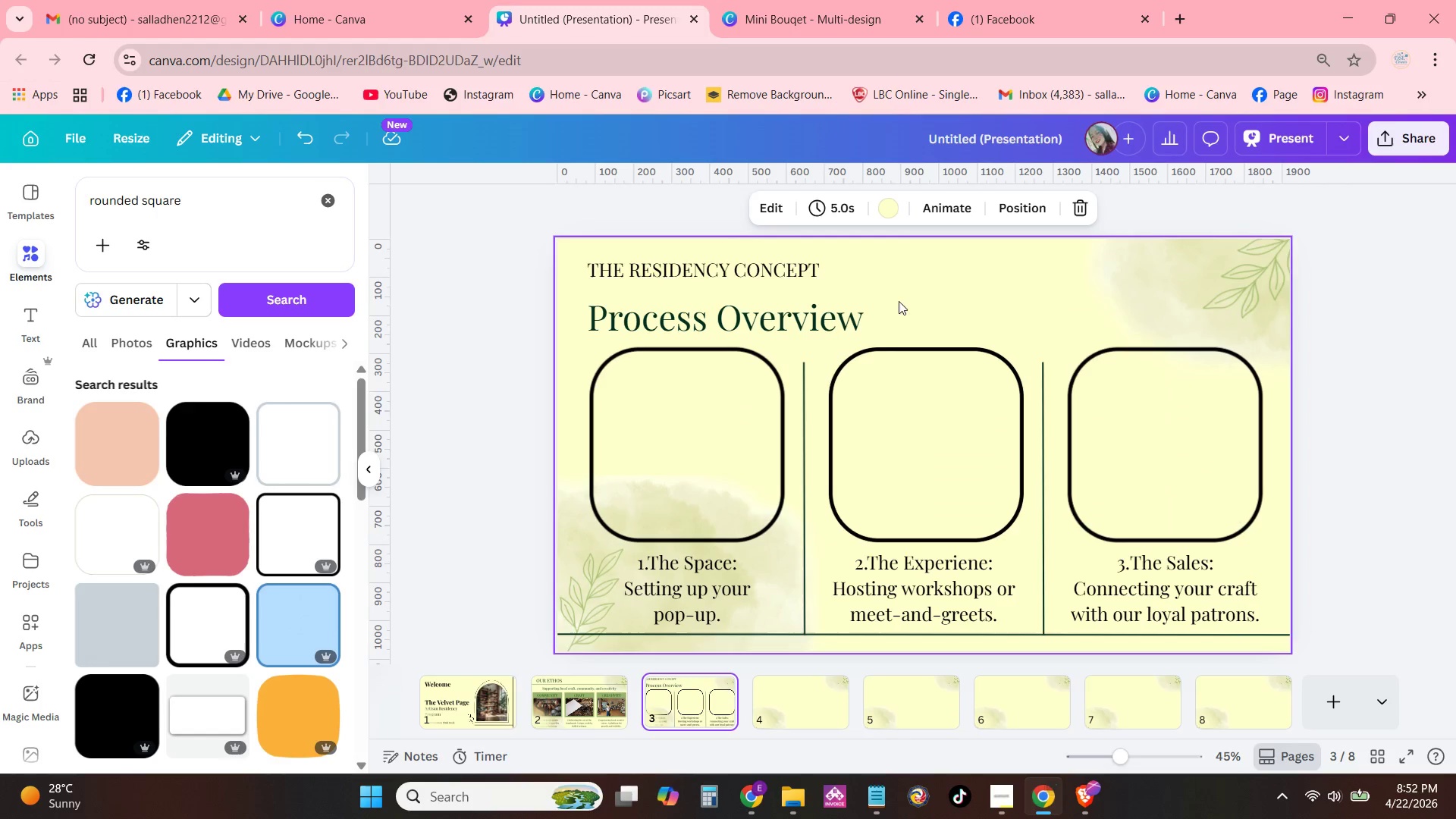 
left_click([927, 279])
 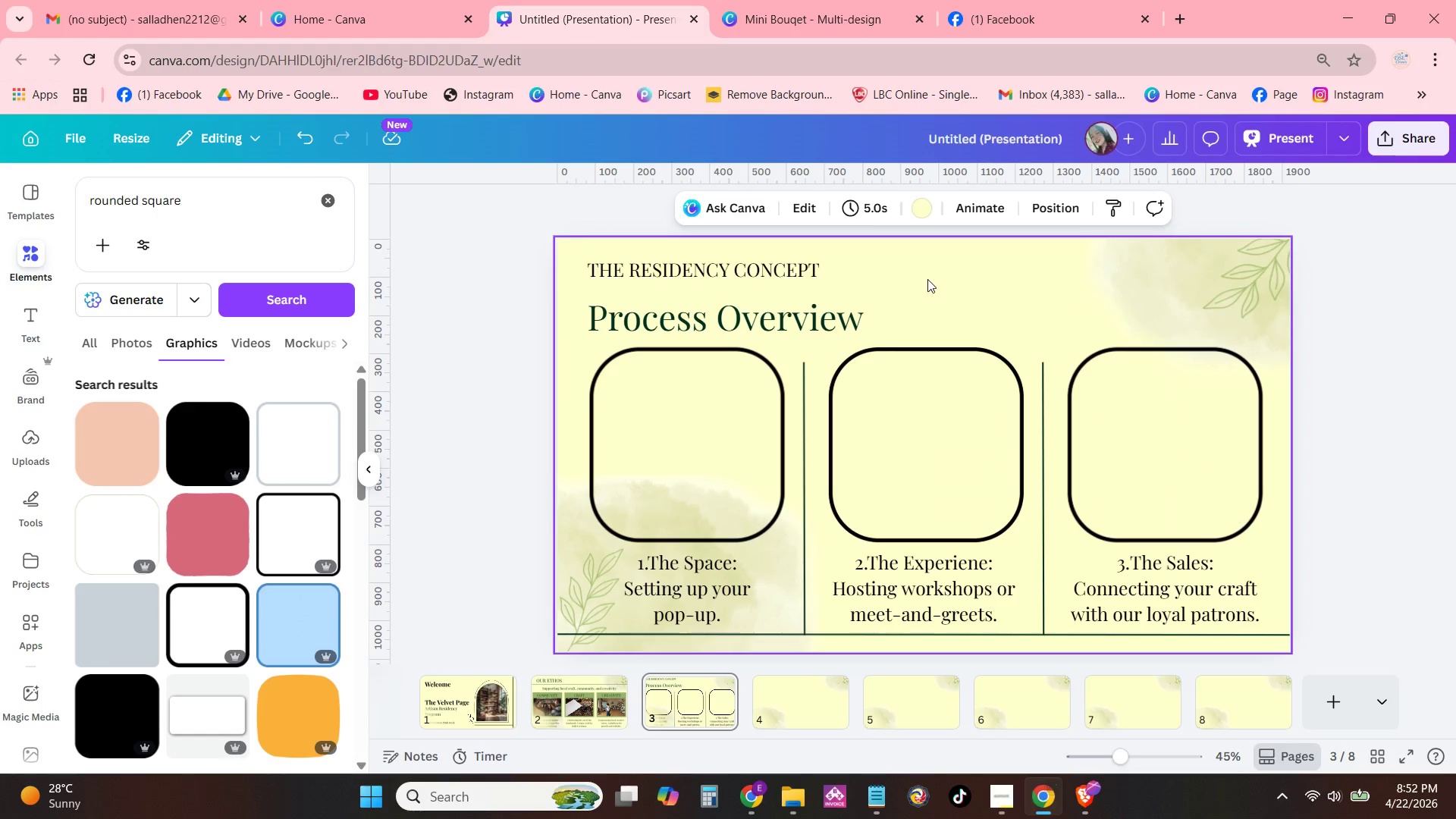 
key(Control+ControlLeft)
 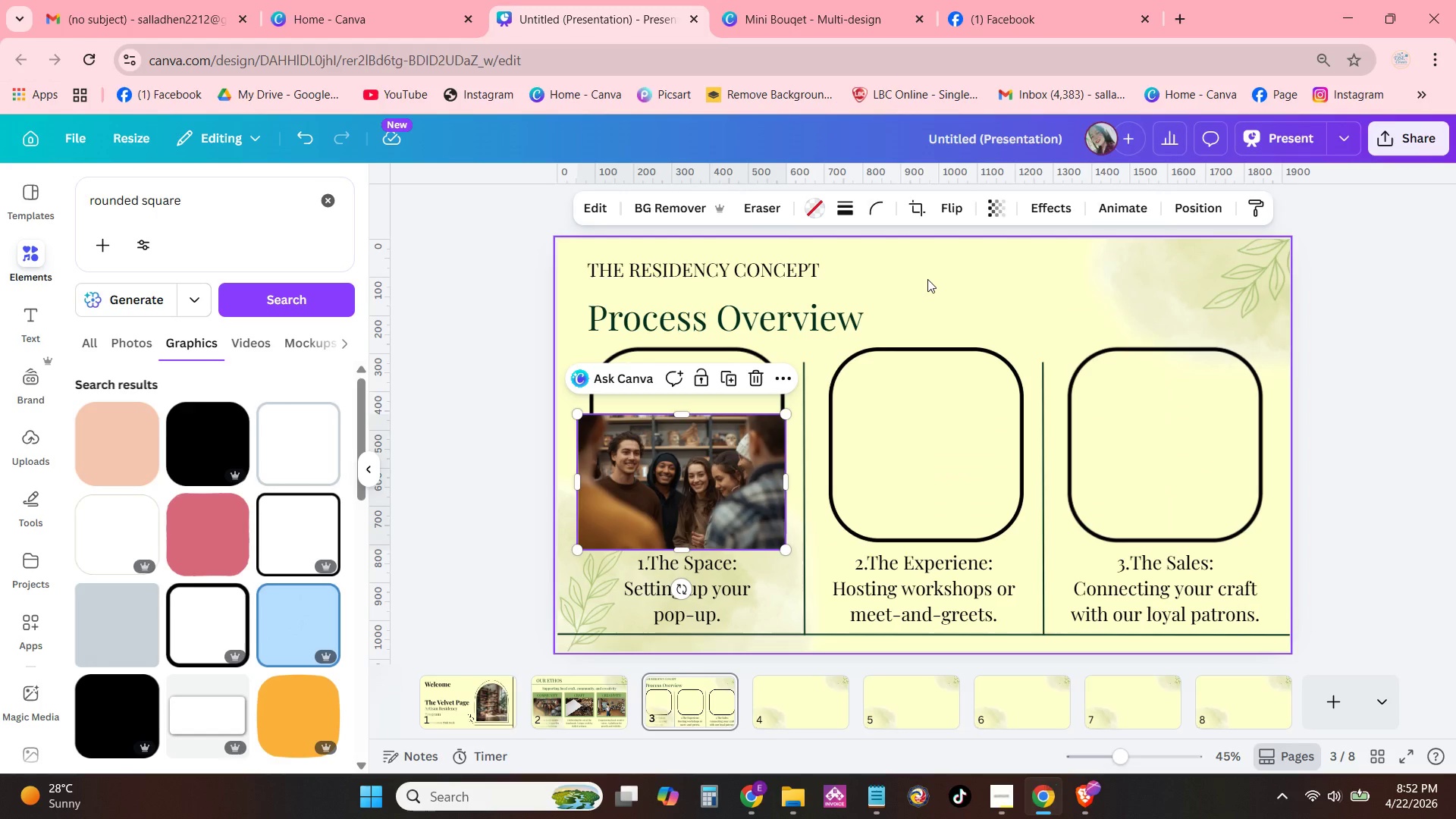 
key(Control+V)
 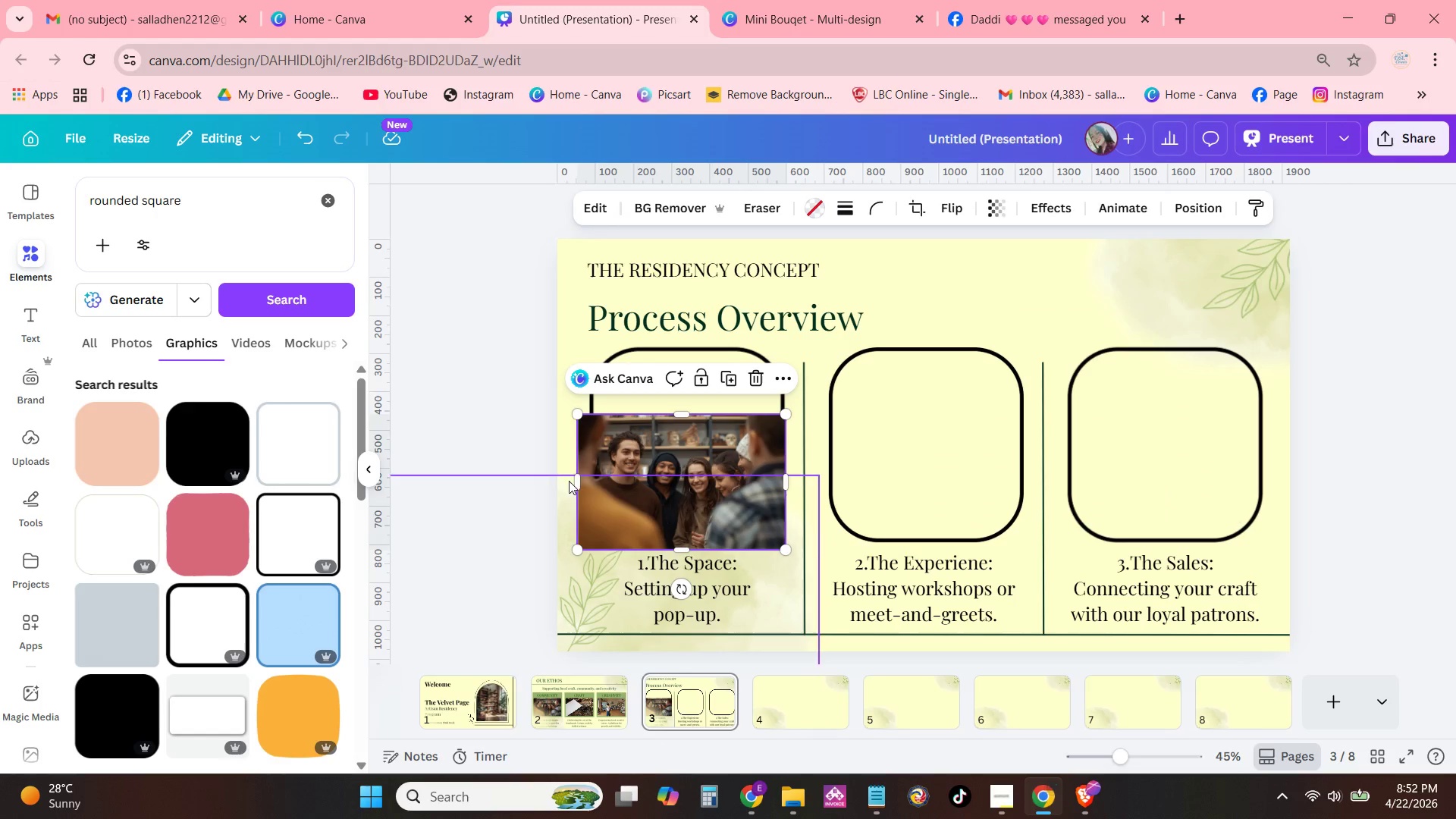 
left_click_drag(start_coordinate=[580, 478], to_coordinate=[642, 482])
 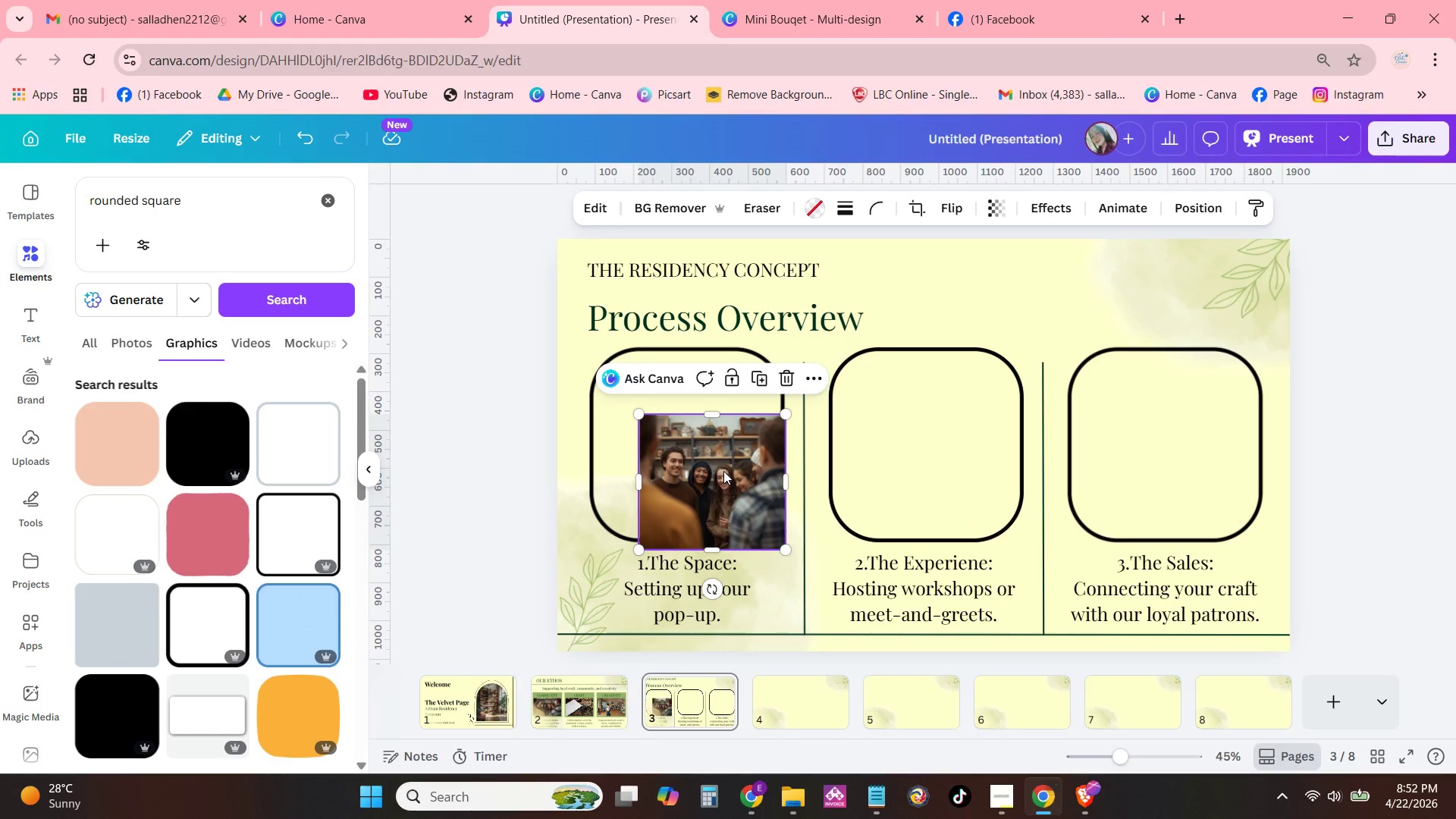 
left_click_drag(start_coordinate=[723, 471], to_coordinate=[690, 427])
 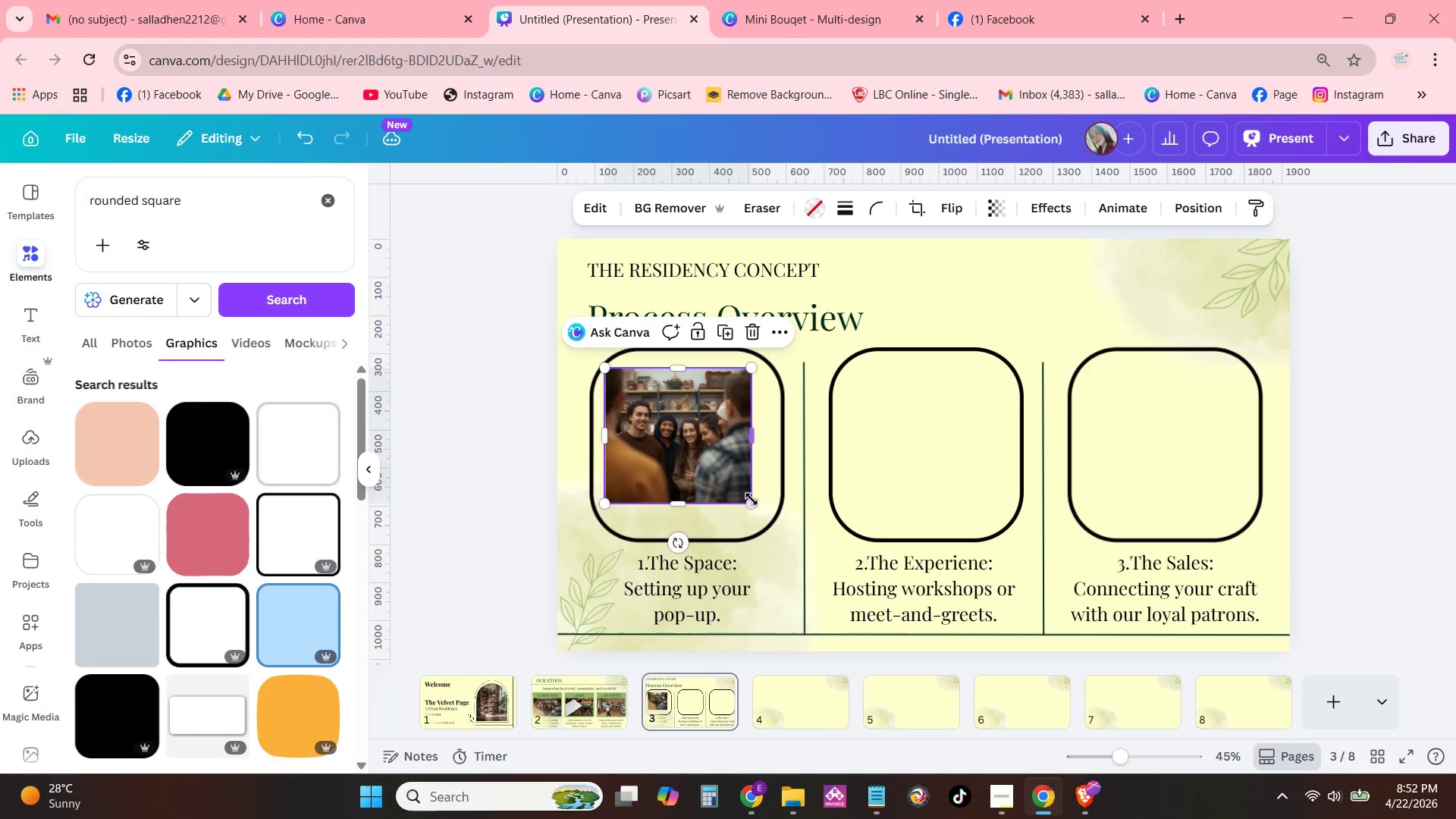 
left_click_drag(start_coordinate=[752, 503], to_coordinate=[789, 545])
 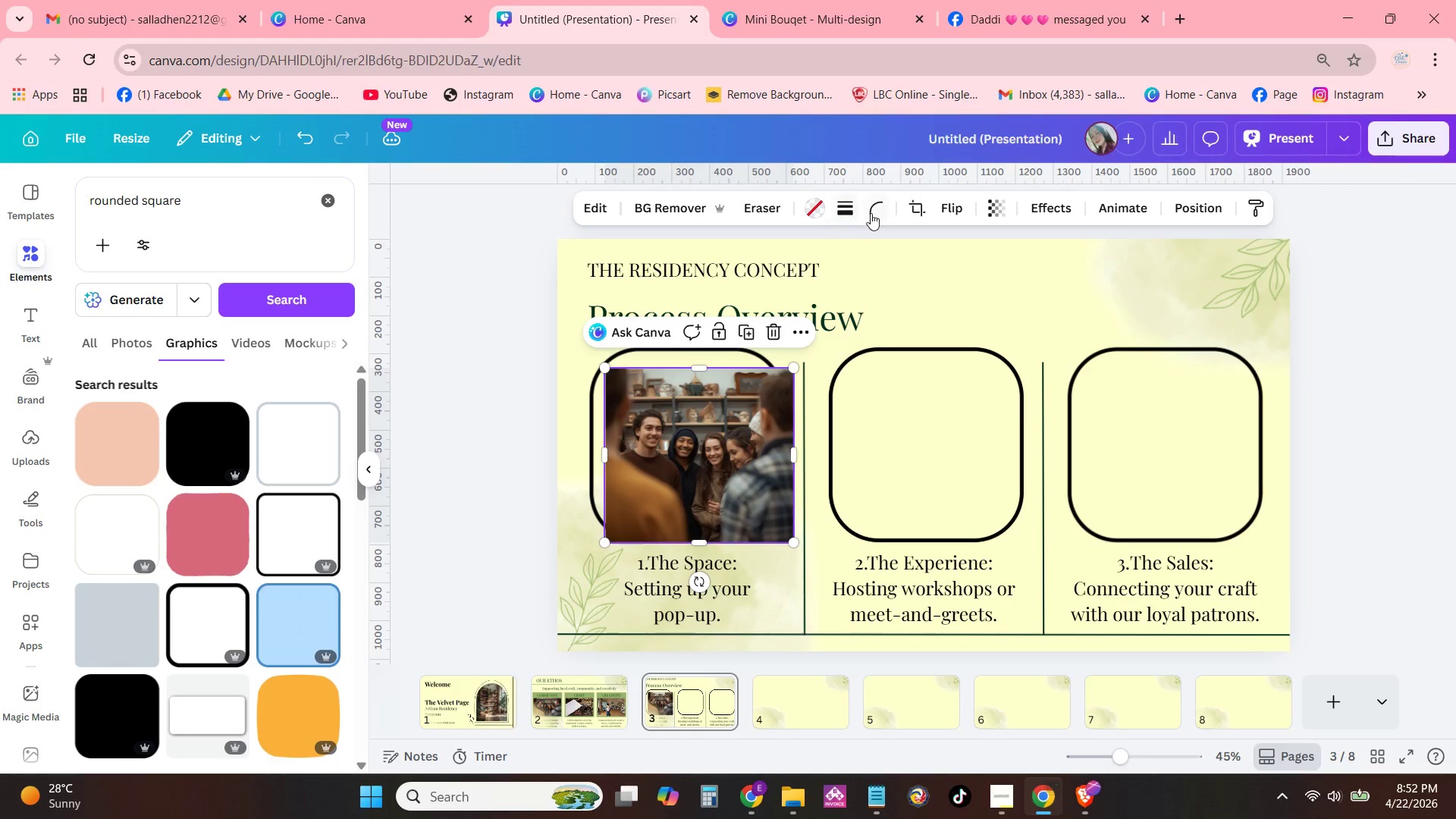 
left_click([873, 214])
 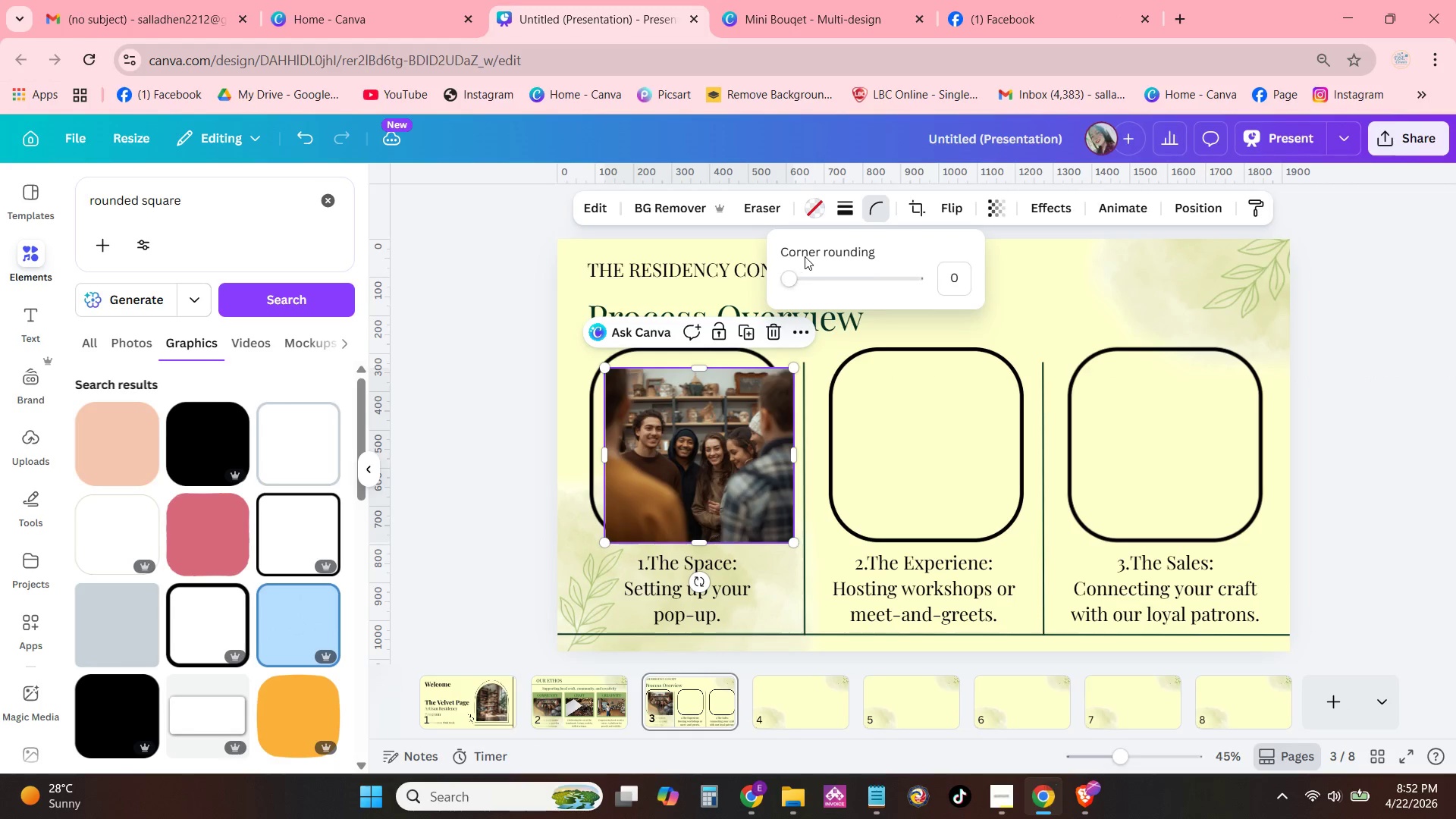 
left_click_drag(start_coordinate=[794, 280], to_coordinate=[963, 293])
 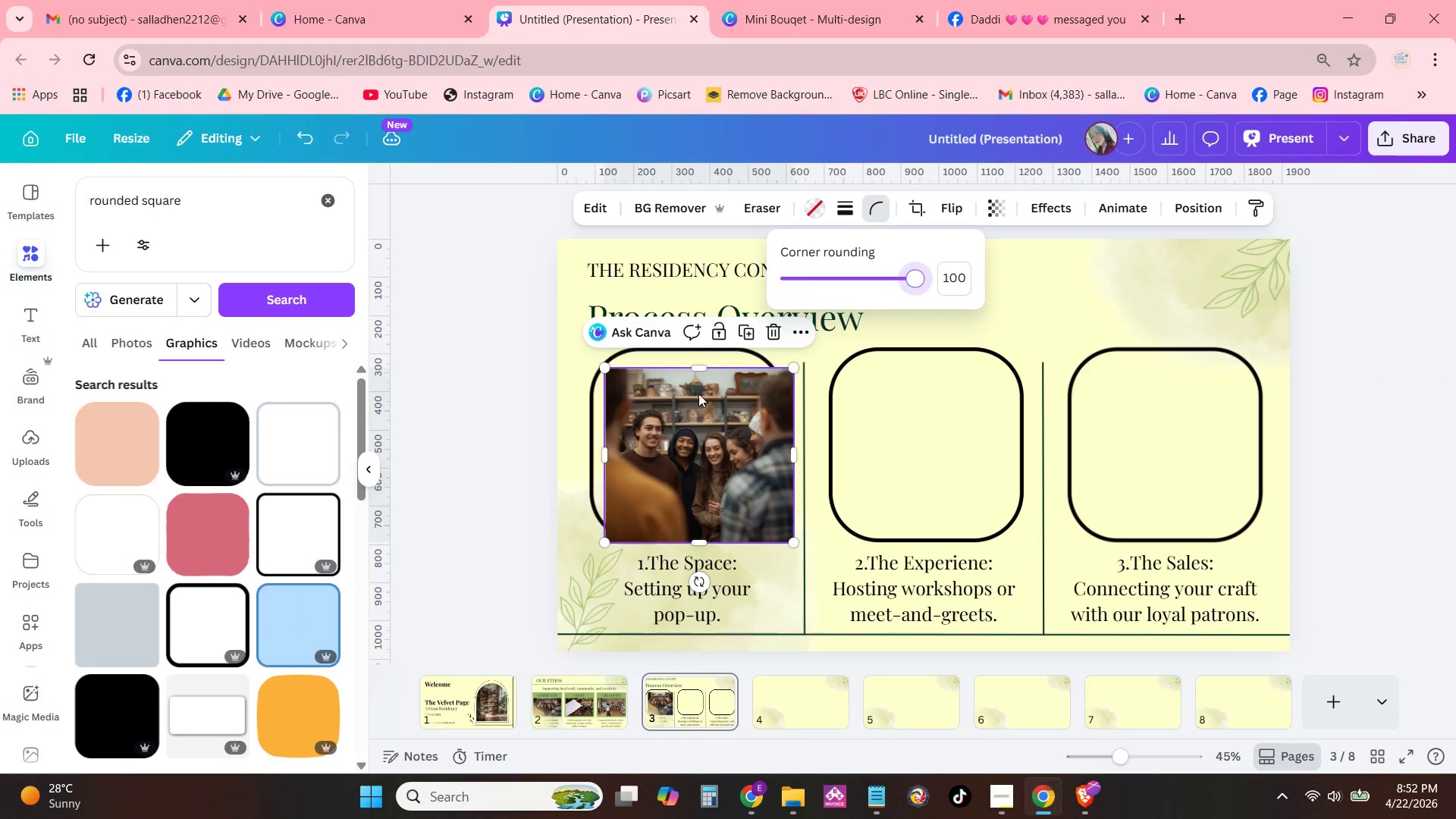 
left_click([698, 389])
 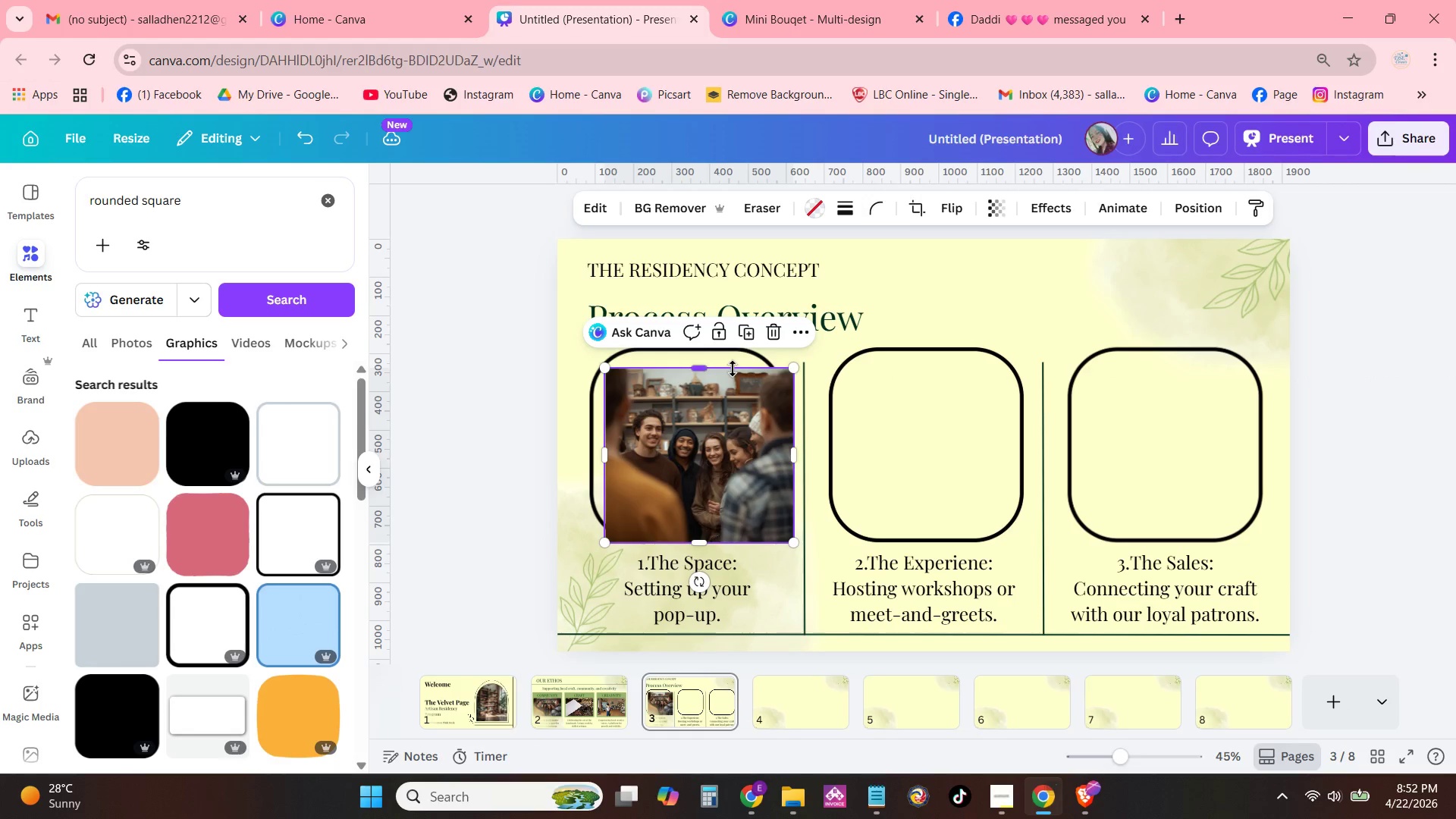 
left_click([733, 369])
 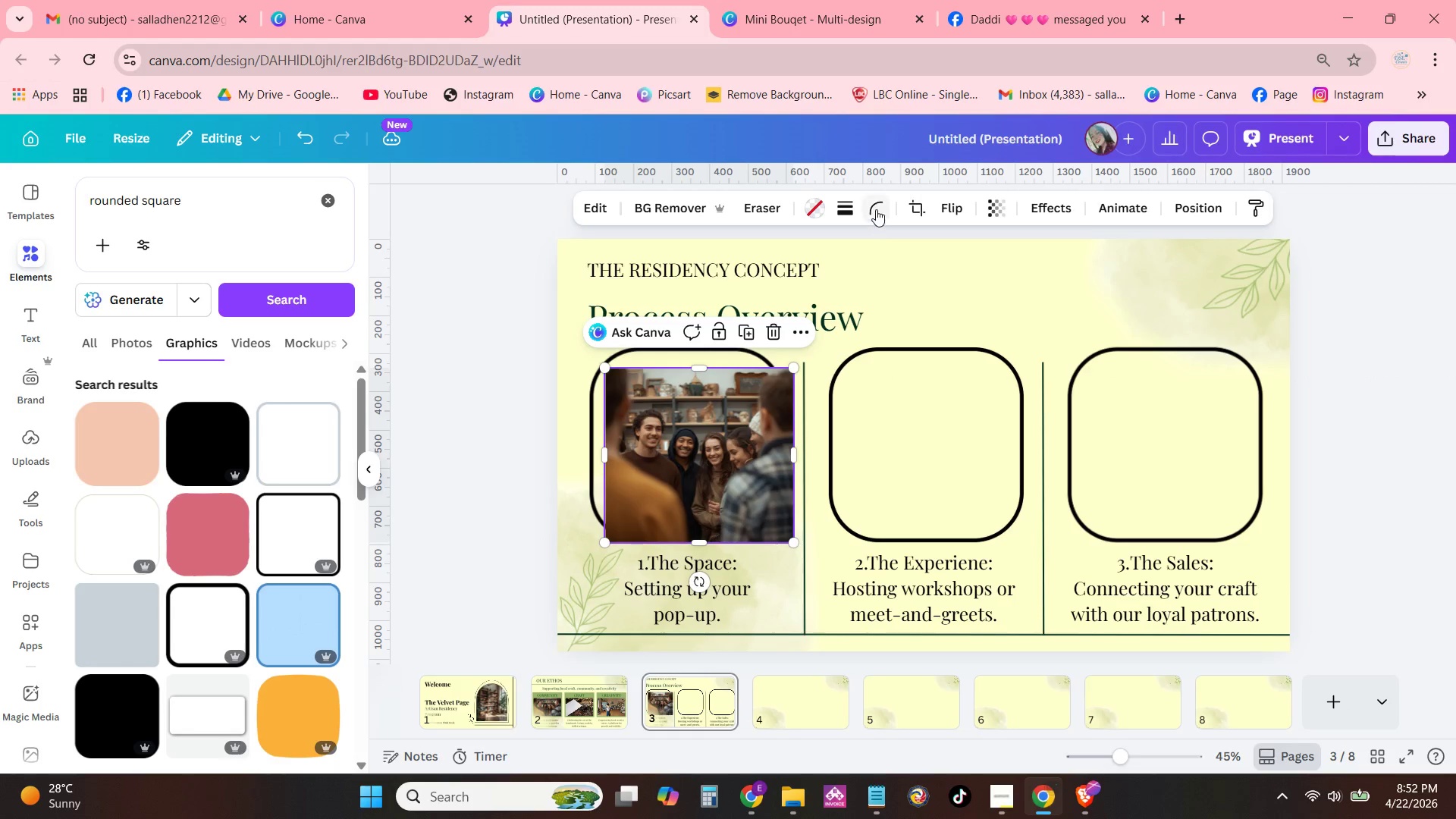 
left_click([876, 209])
 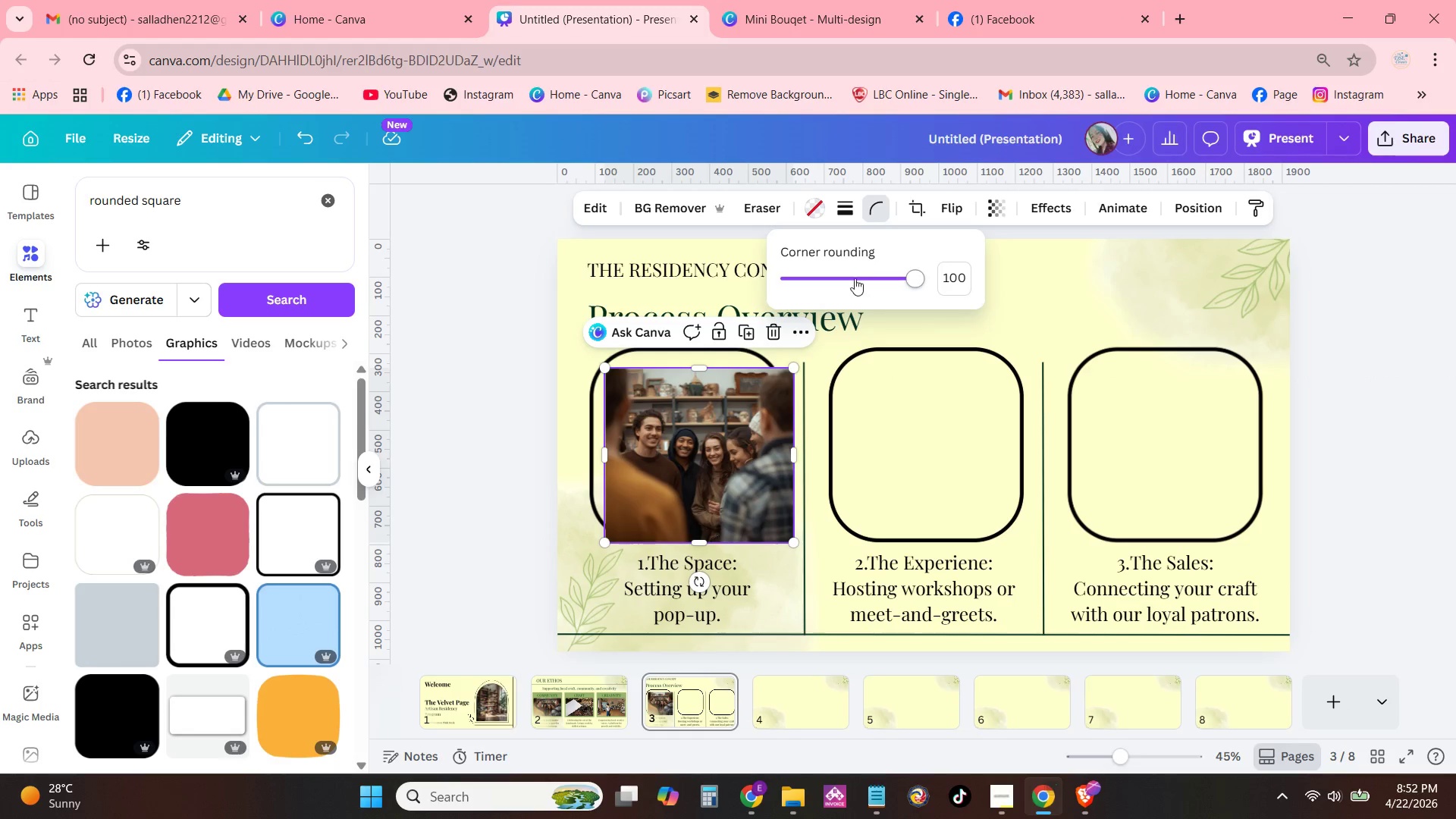 
left_click_drag(start_coordinate=[870, 283], to_coordinate=[1258, 323])
 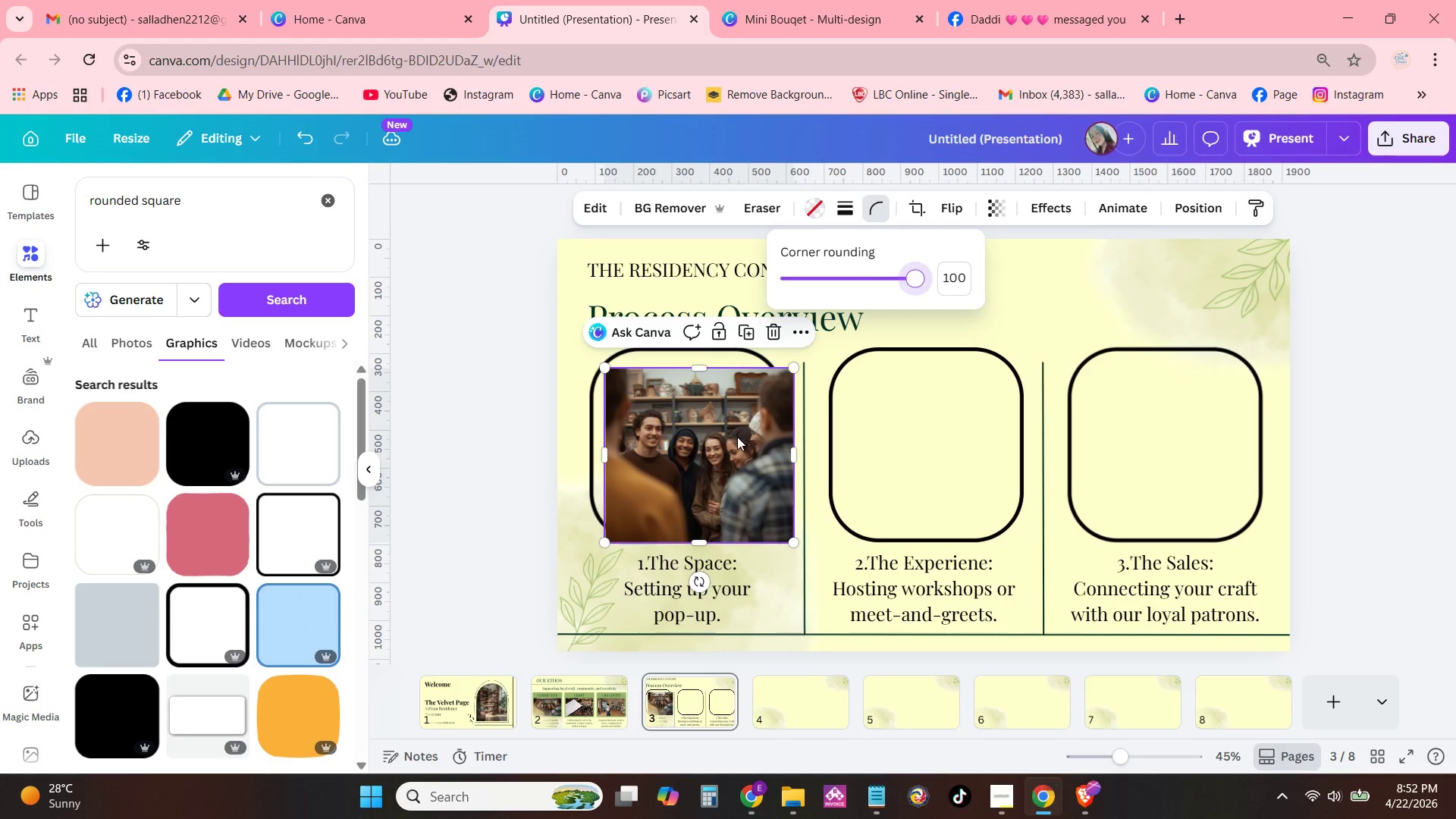 
left_click([737, 437])
 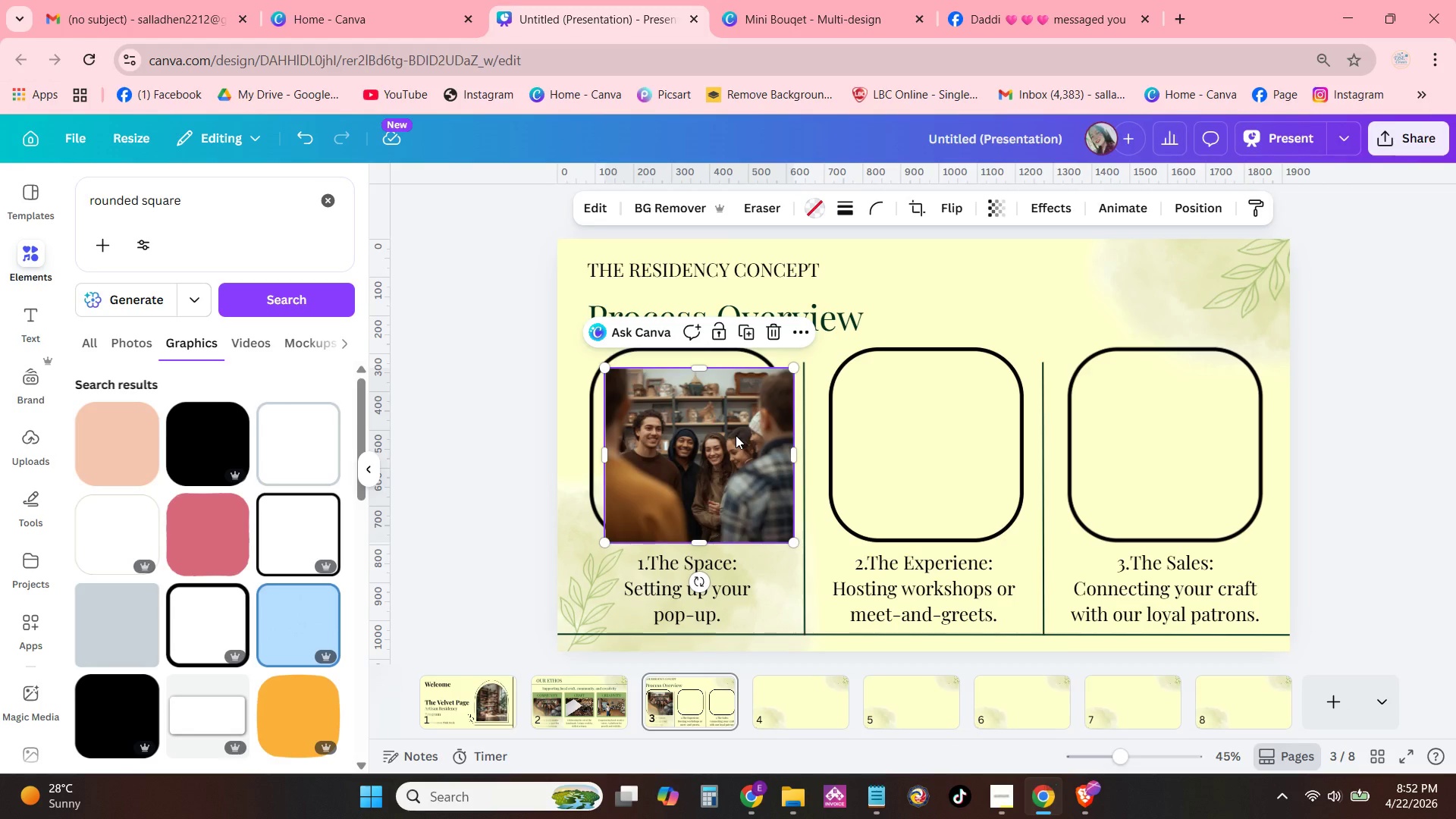 
key(Backspace)
 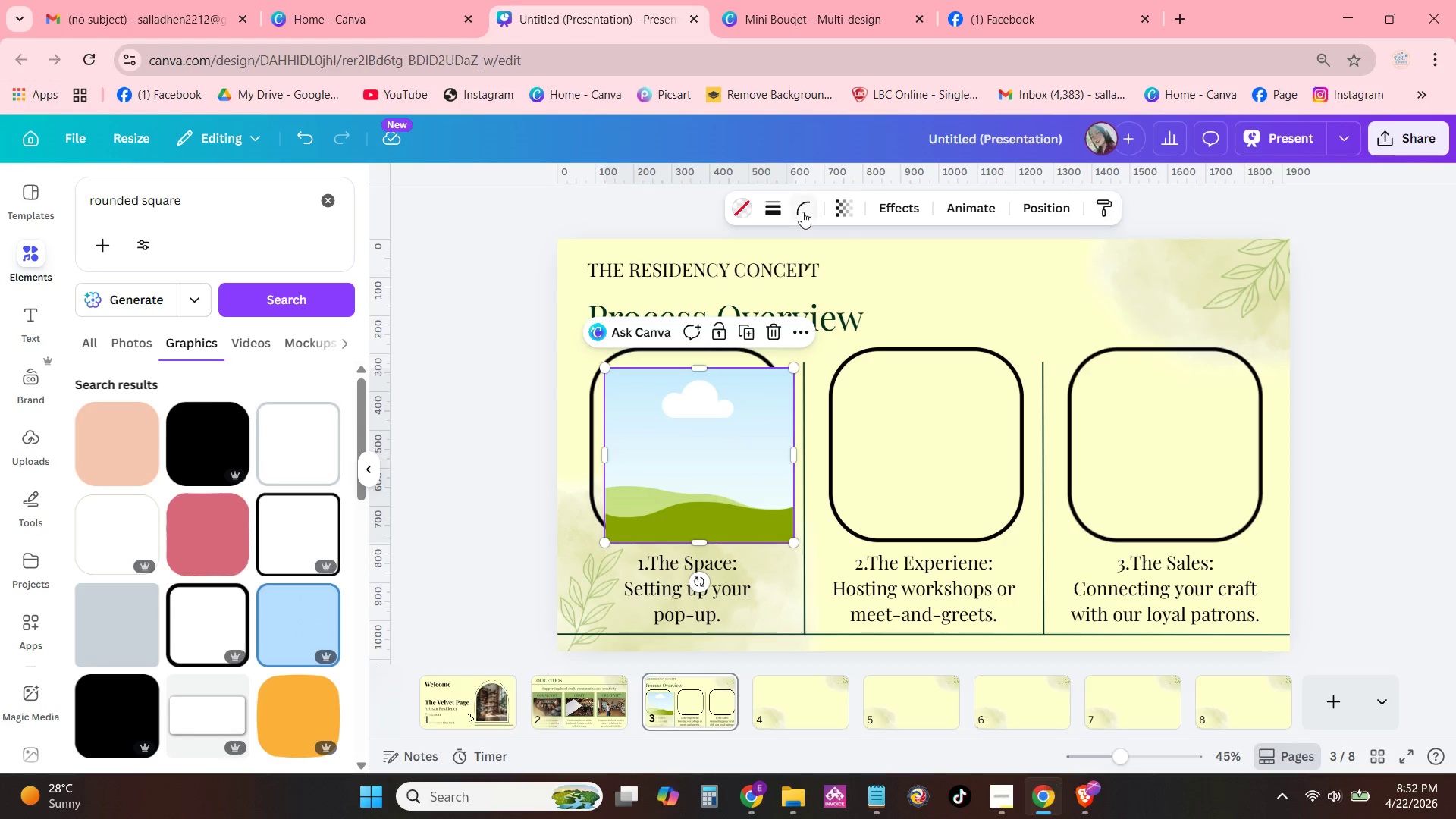 
left_click([792, 208])
 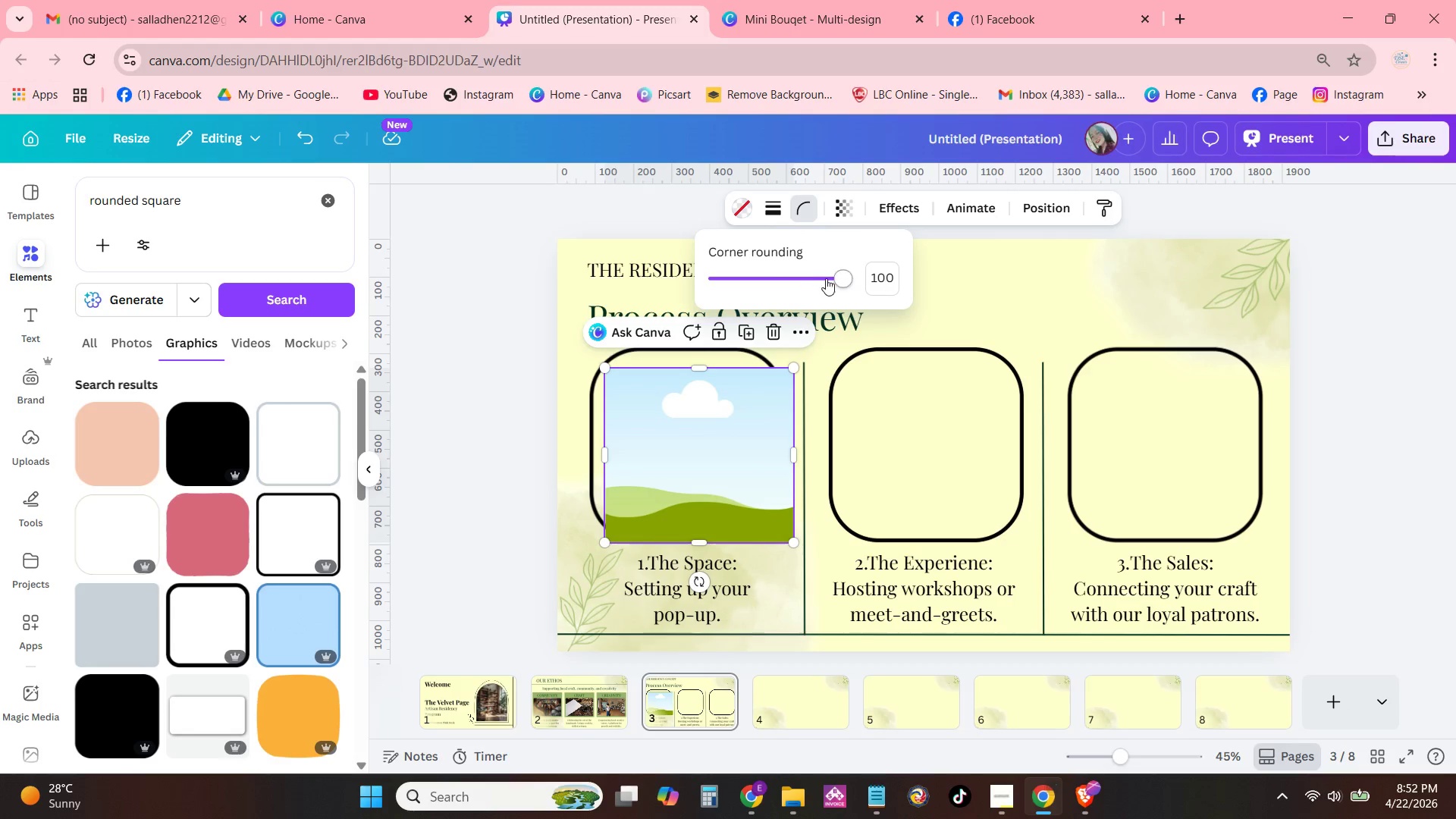 
left_click_drag(start_coordinate=[830, 281], to_coordinate=[1190, 340])
 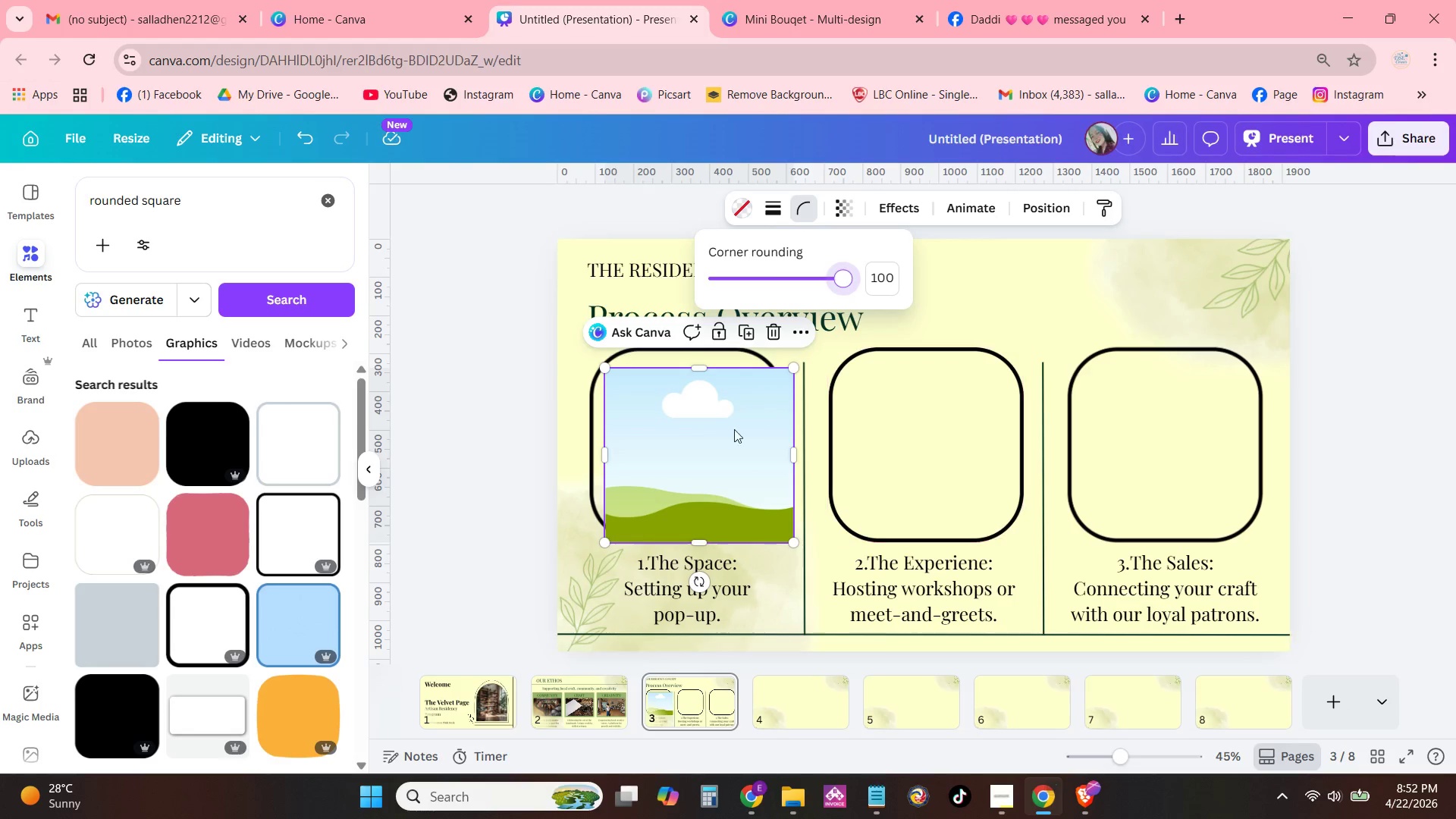 
left_click([704, 459])
 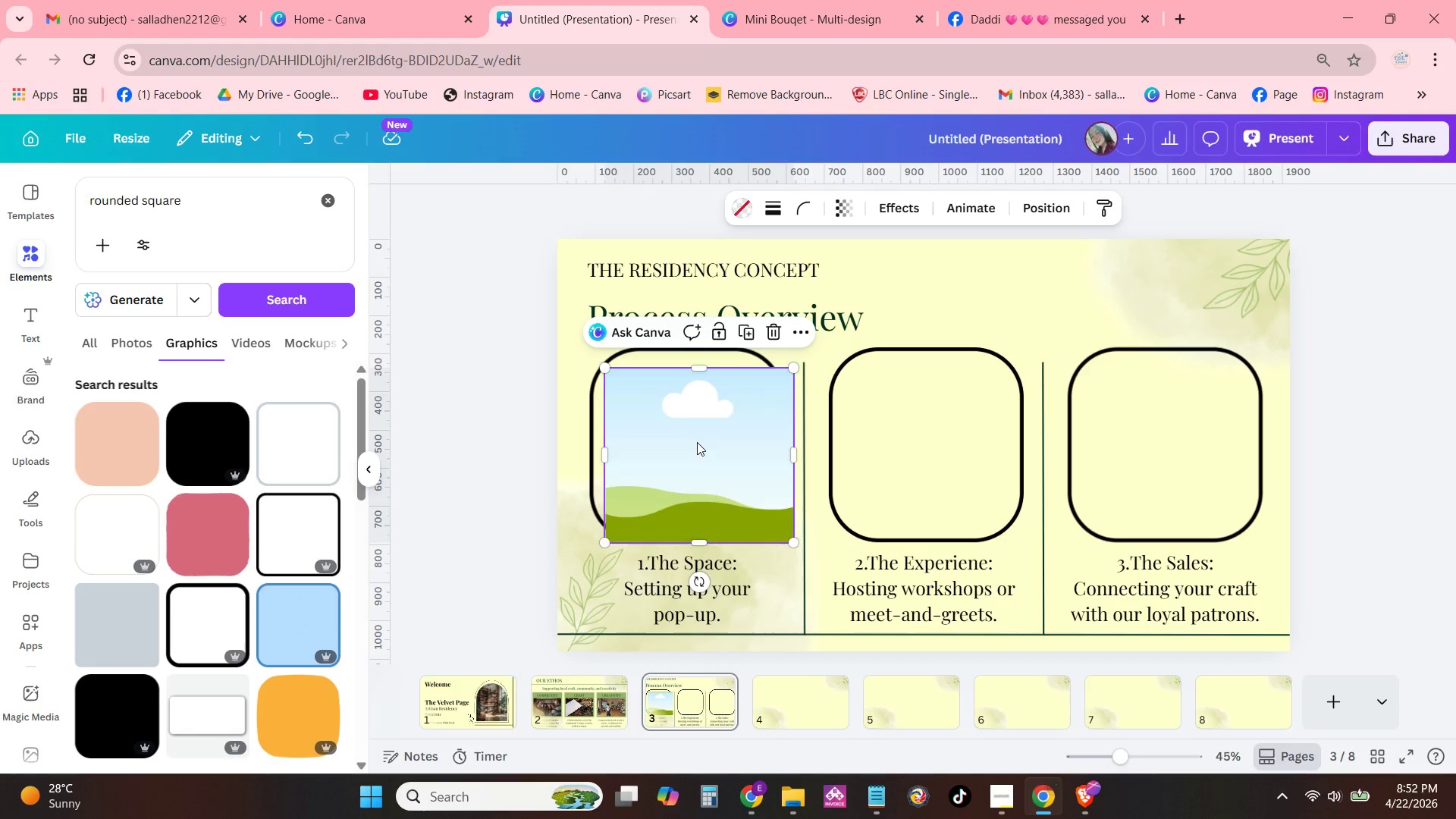 
key(Backspace)
 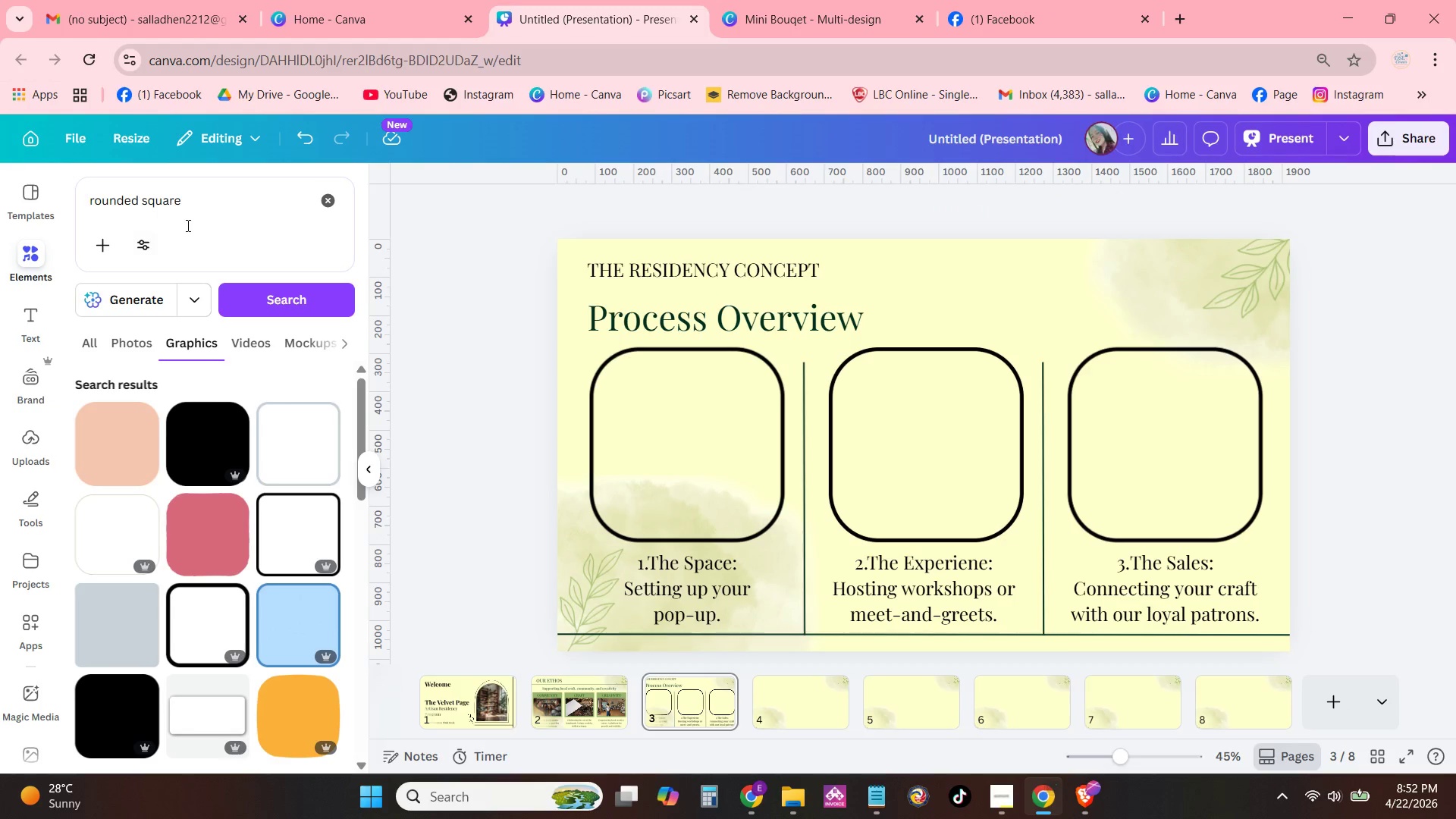 
left_click([196, 207])
 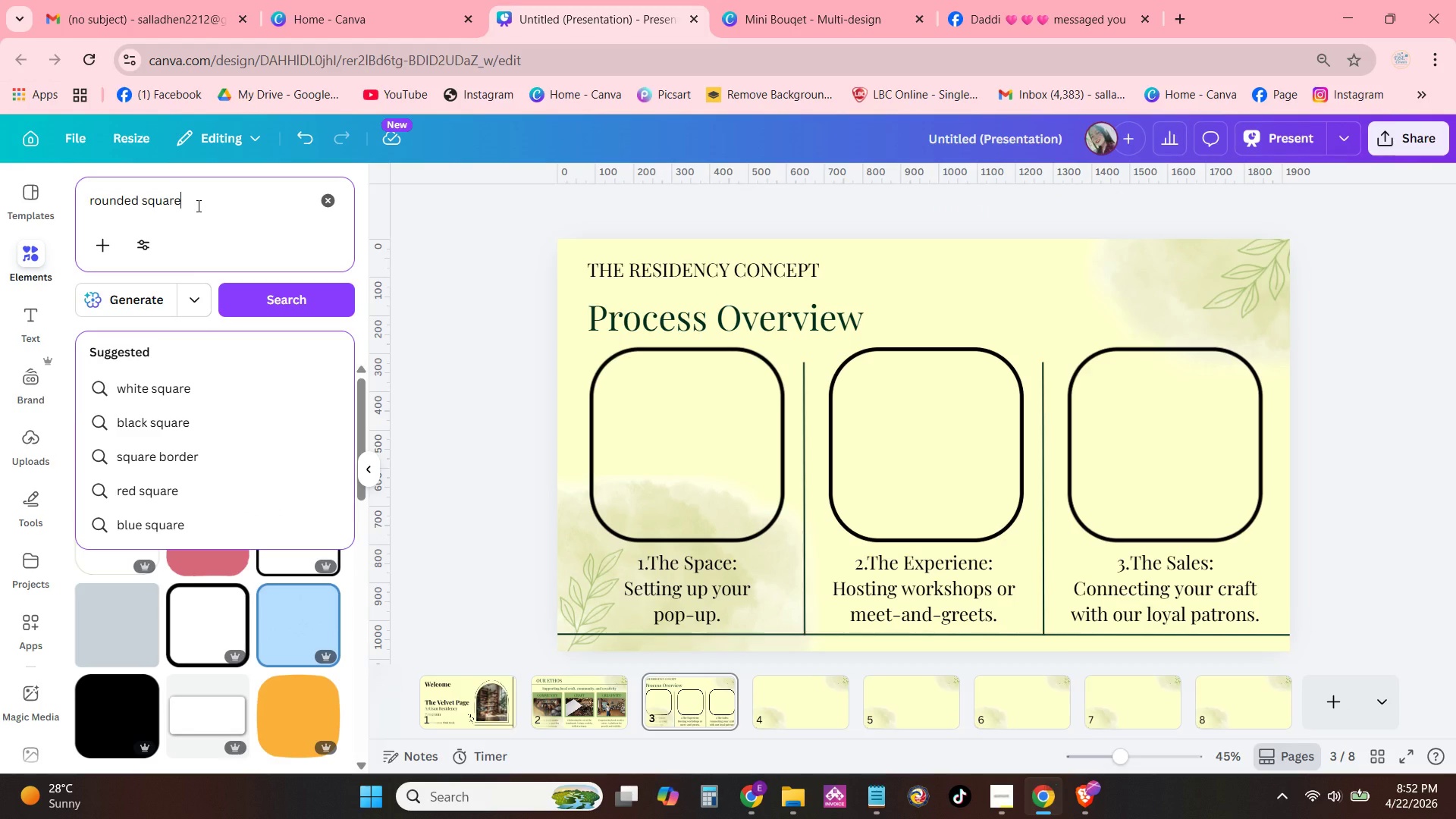 
type( frame)
 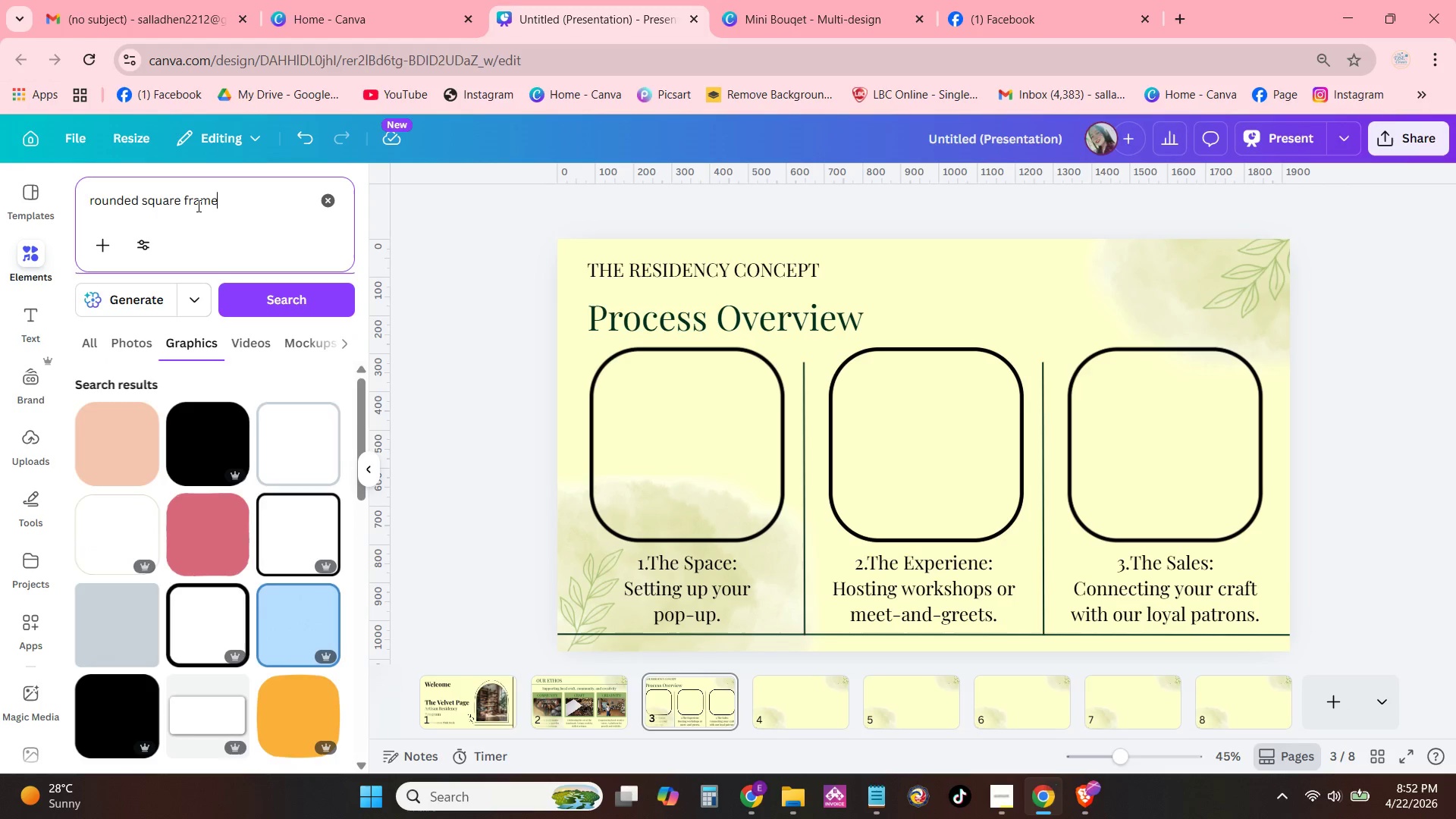 
key(Enter)
 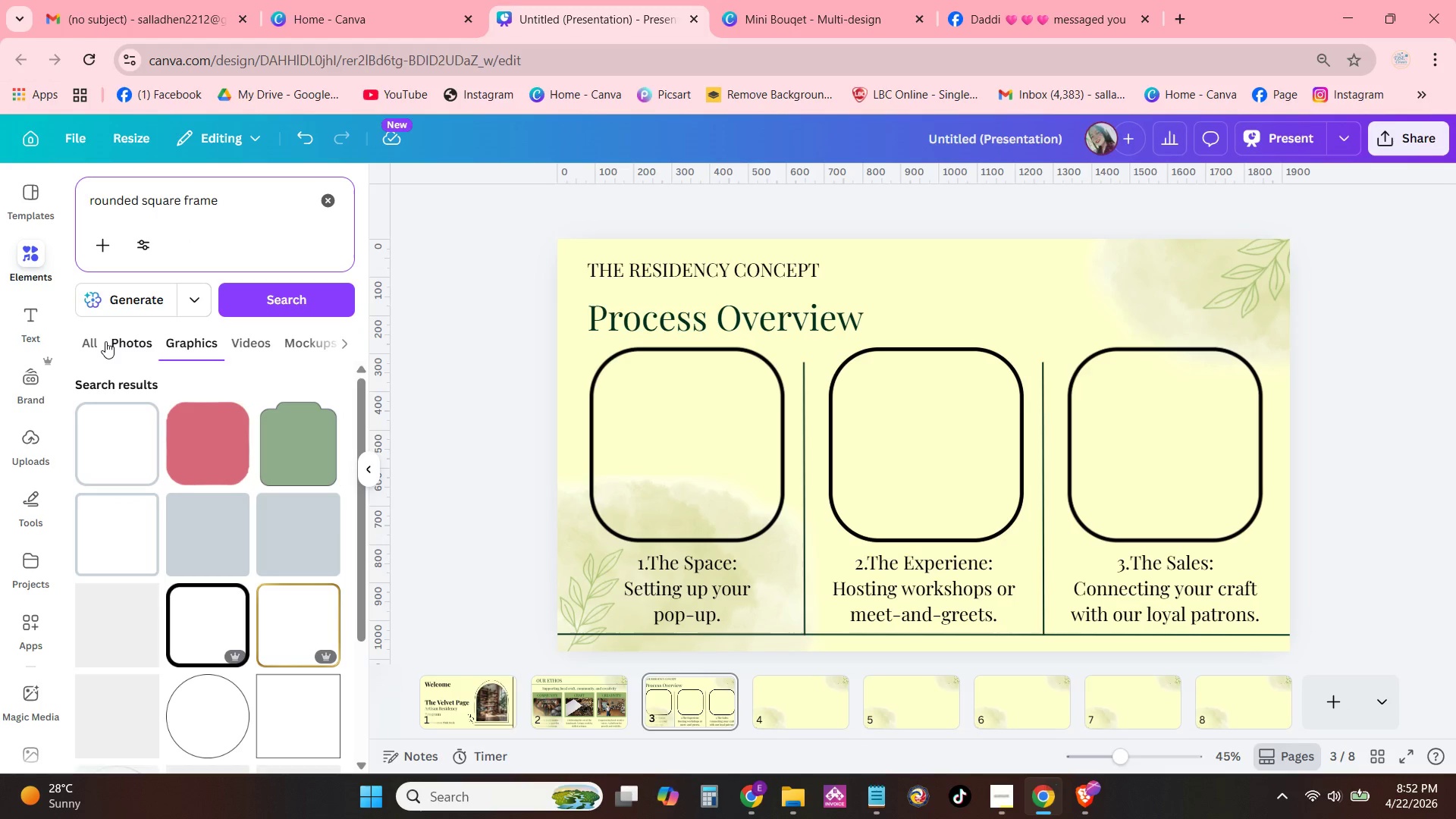 
left_click([99, 341])
 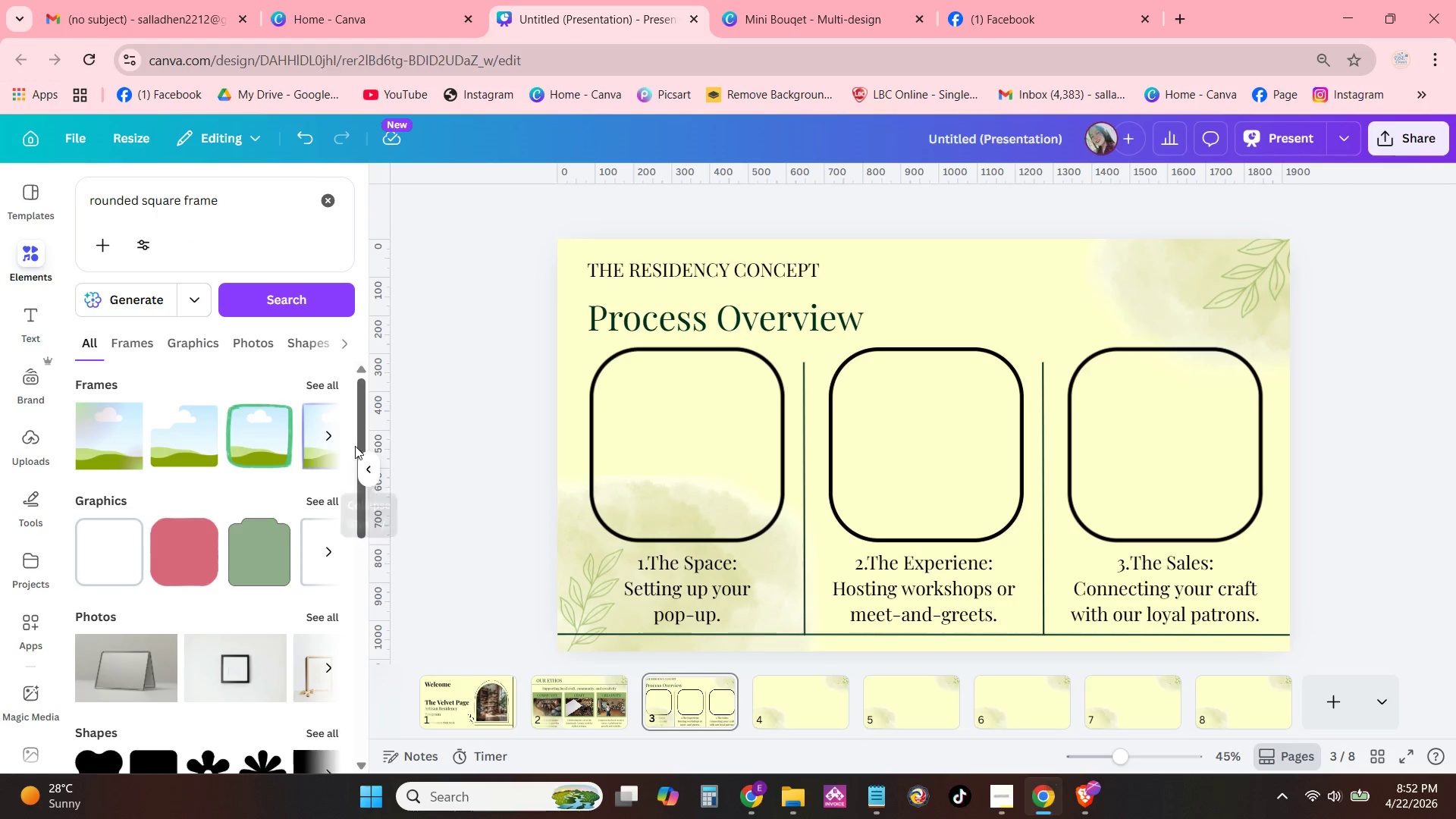 
left_click([325, 434])
 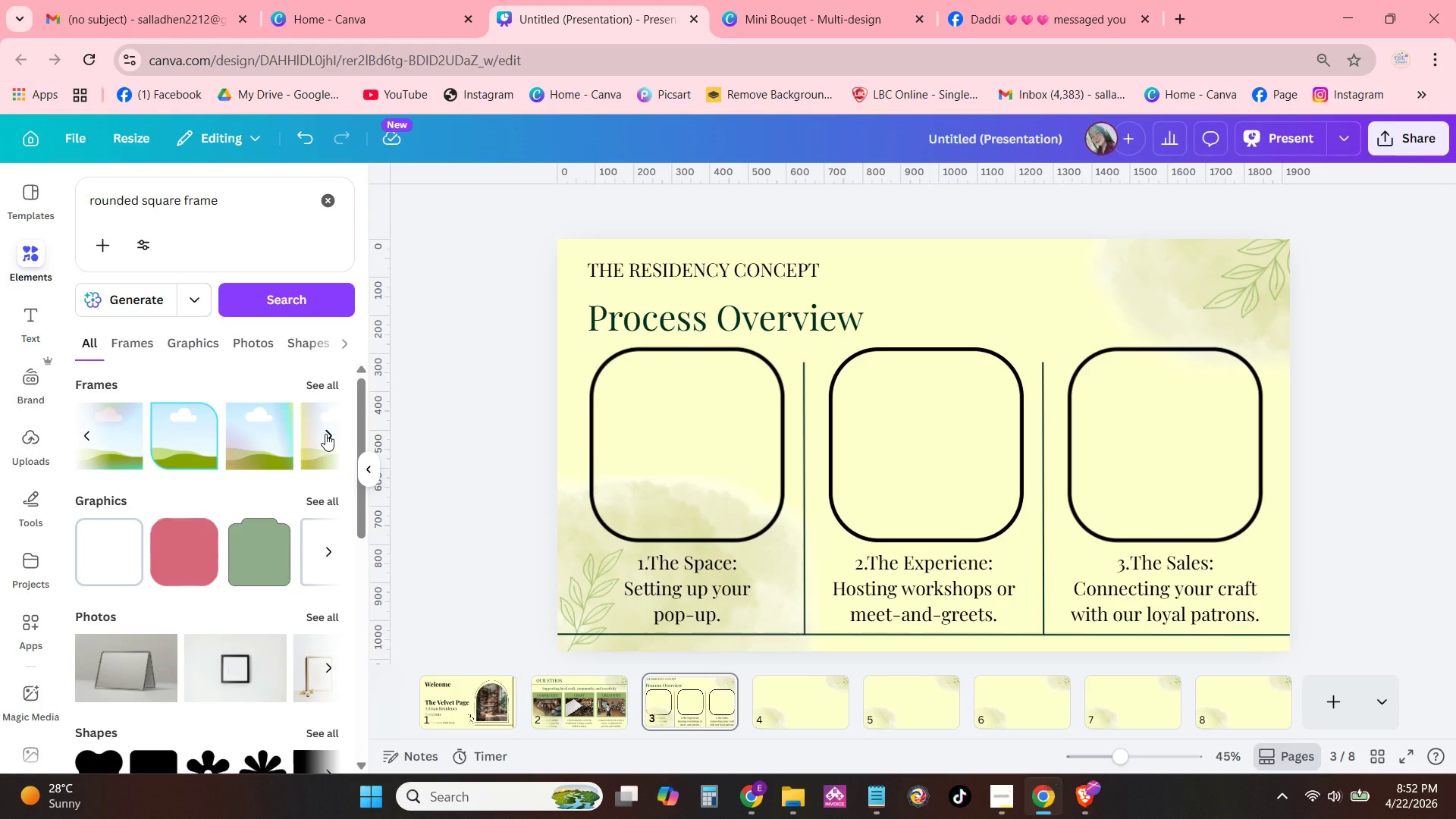 
double_click([325, 434])
 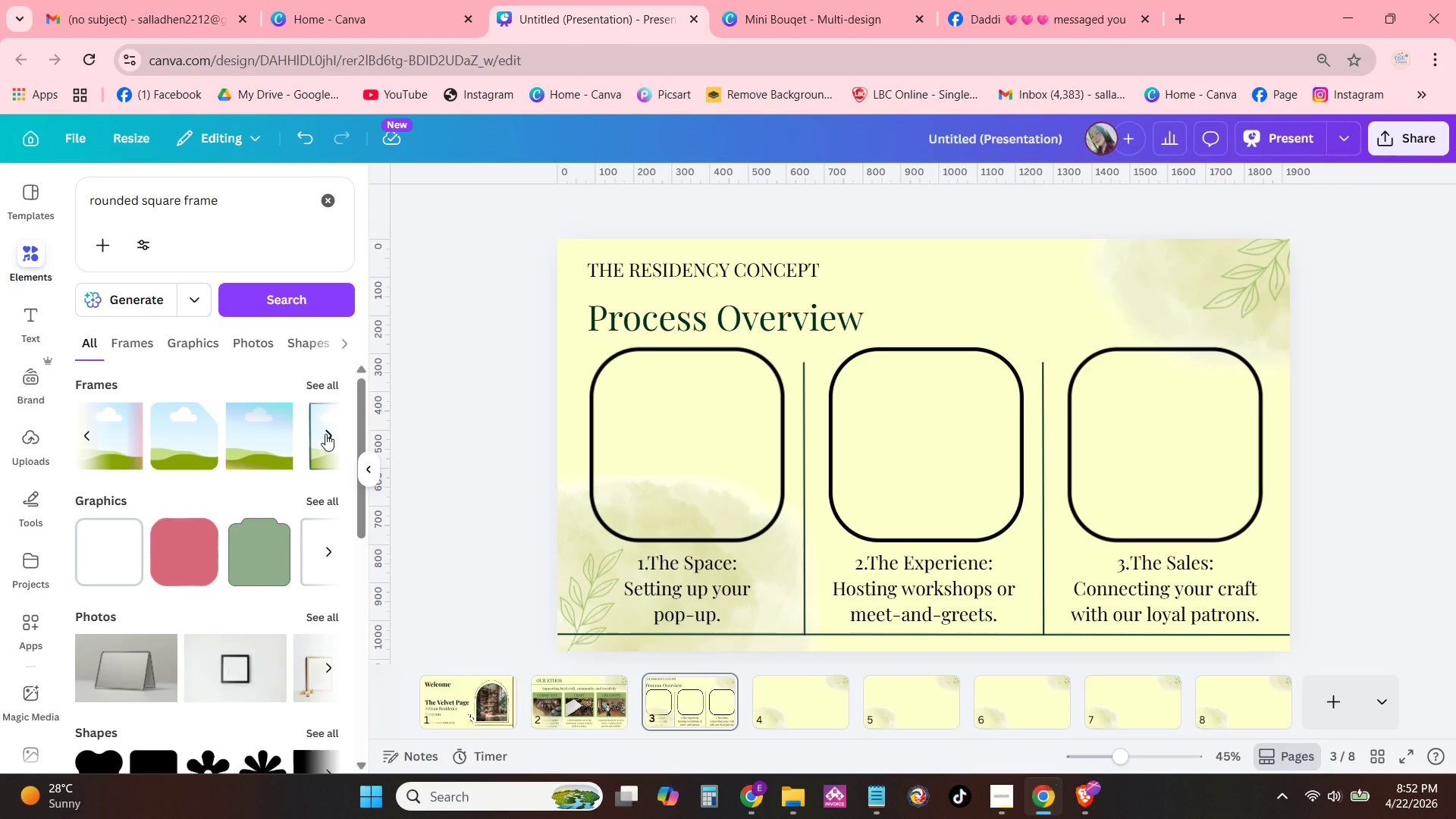 
triple_click([325, 434])
 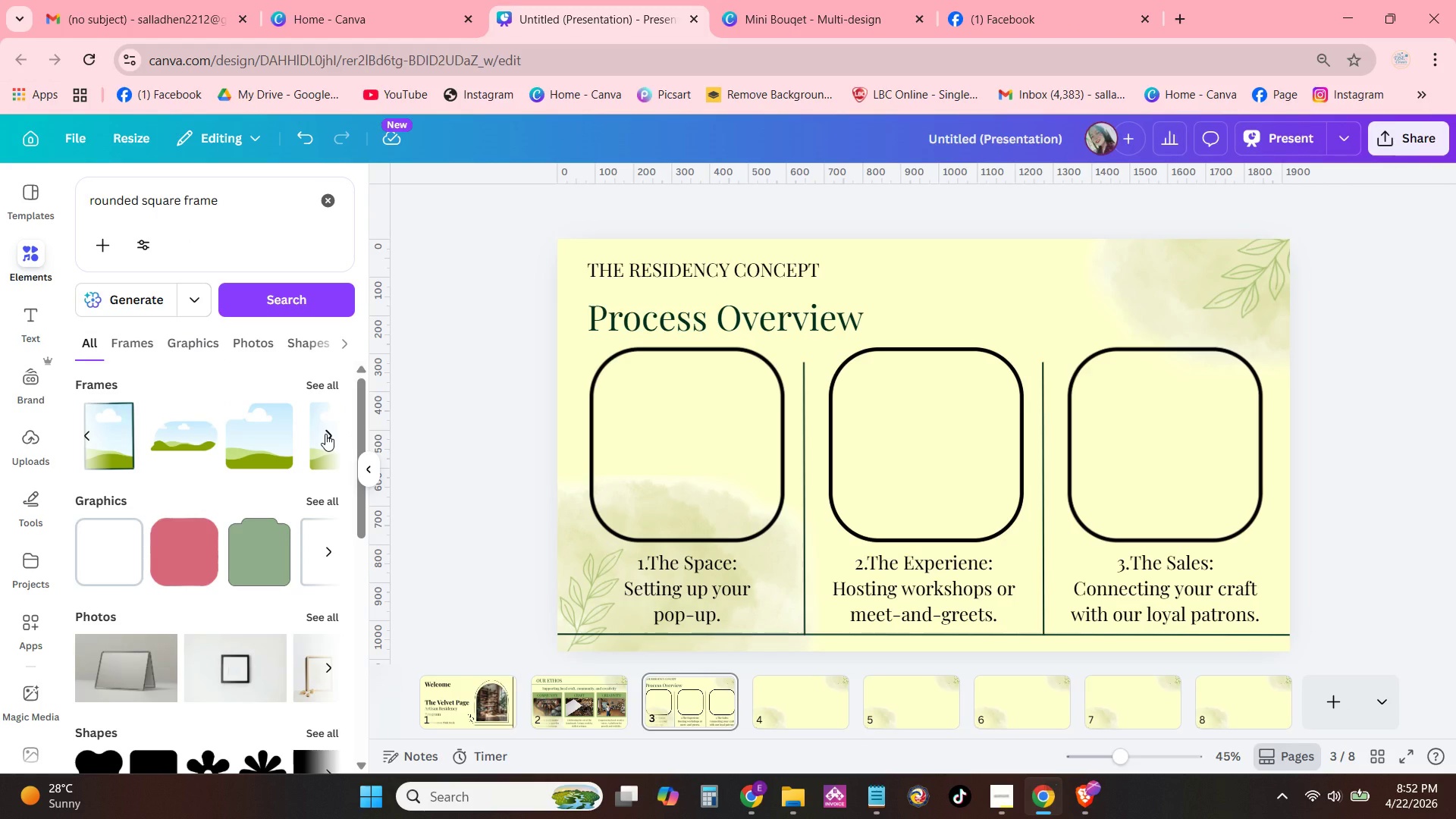 
left_click([325, 434])
 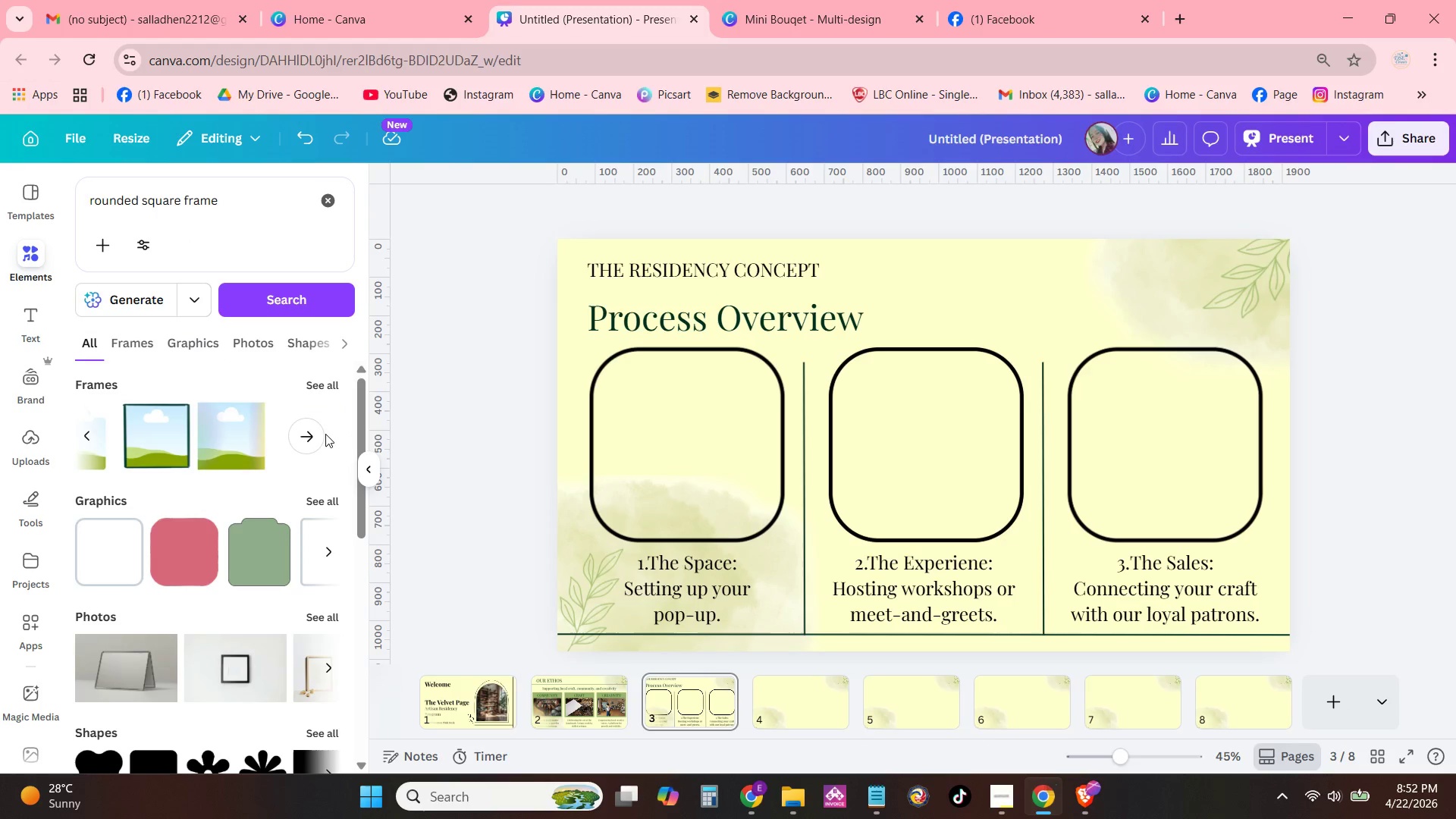 
double_click([325, 434])
 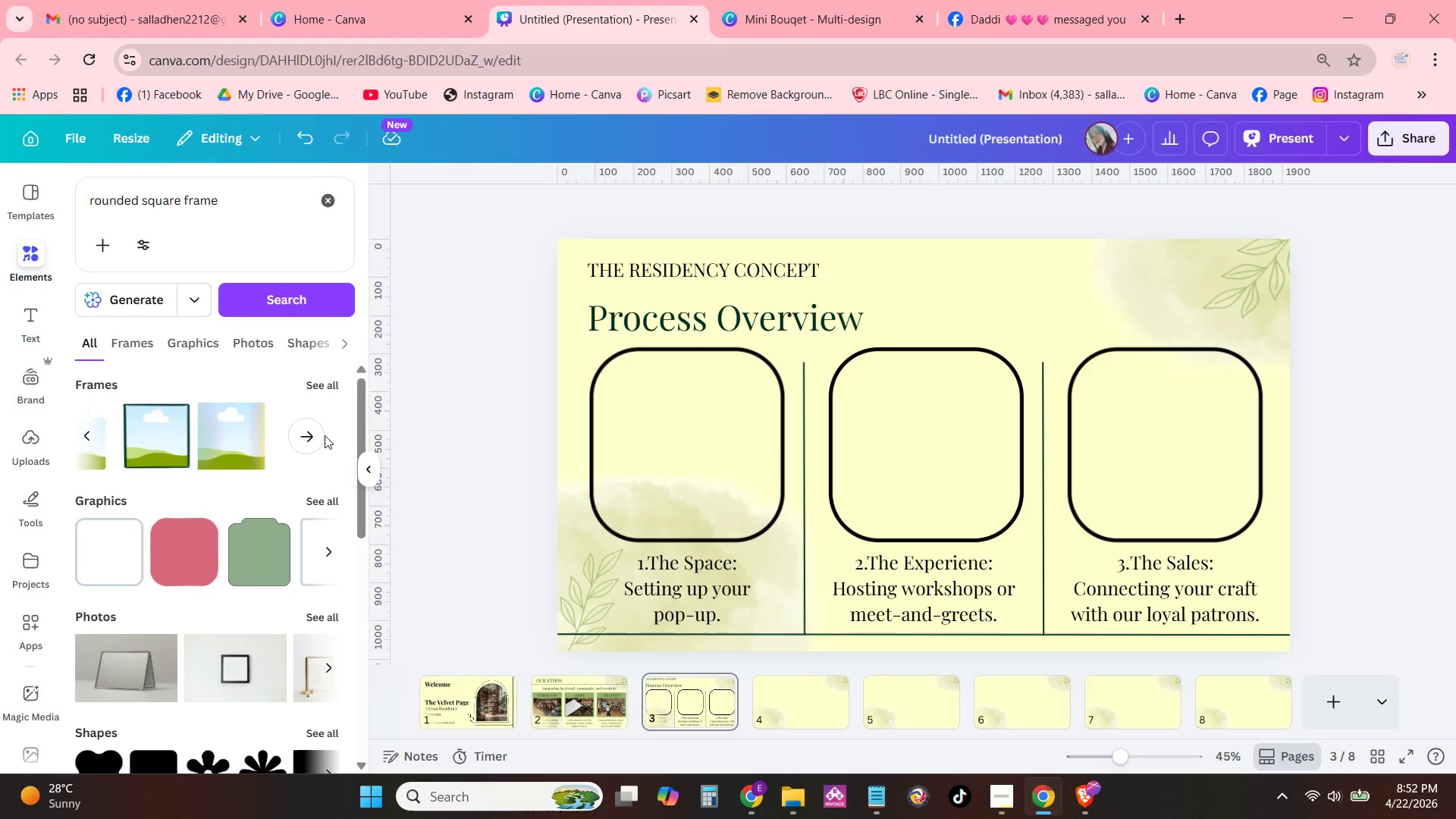 
triple_click([325, 435])
 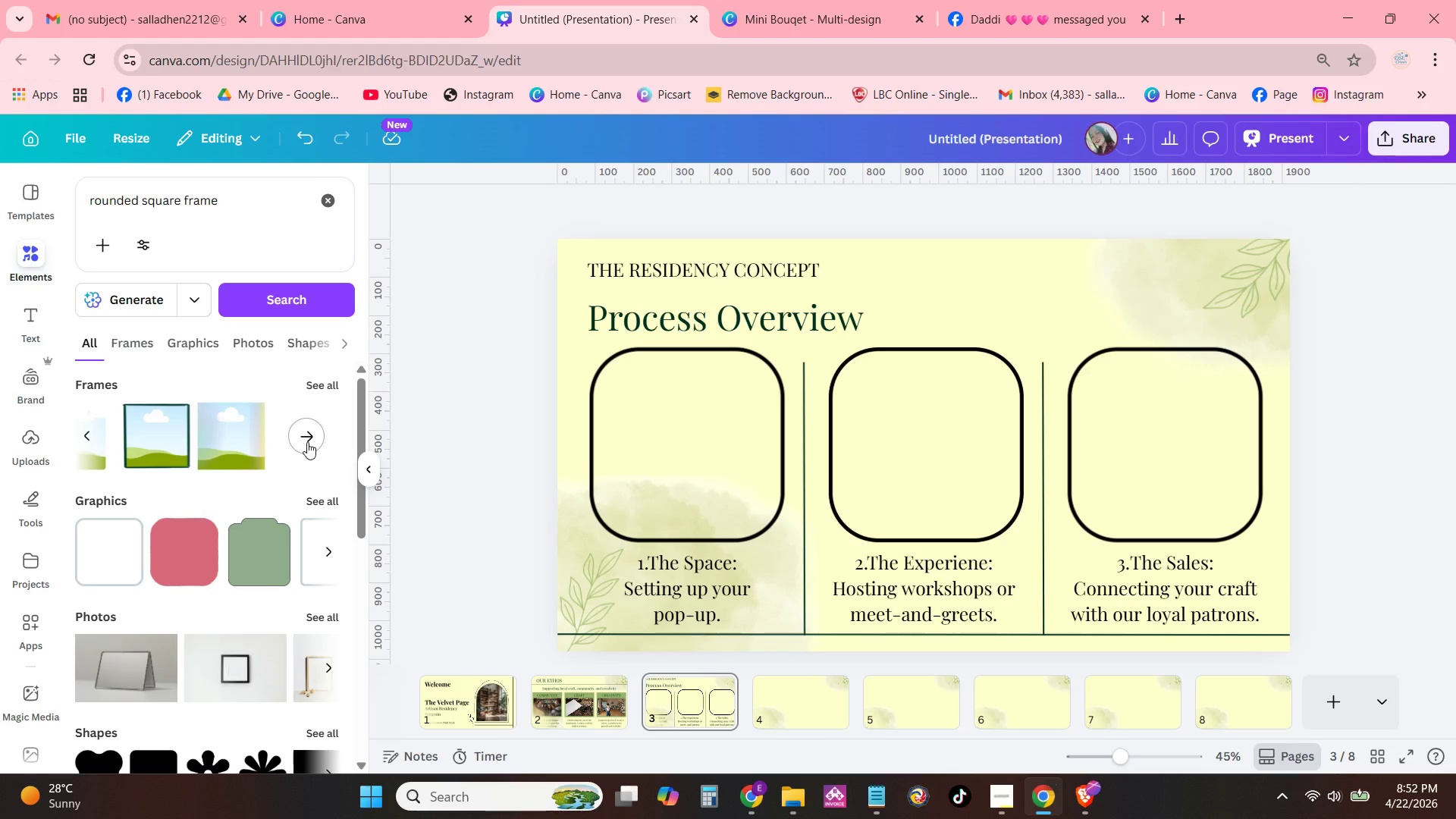 
left_click([307, 442])
 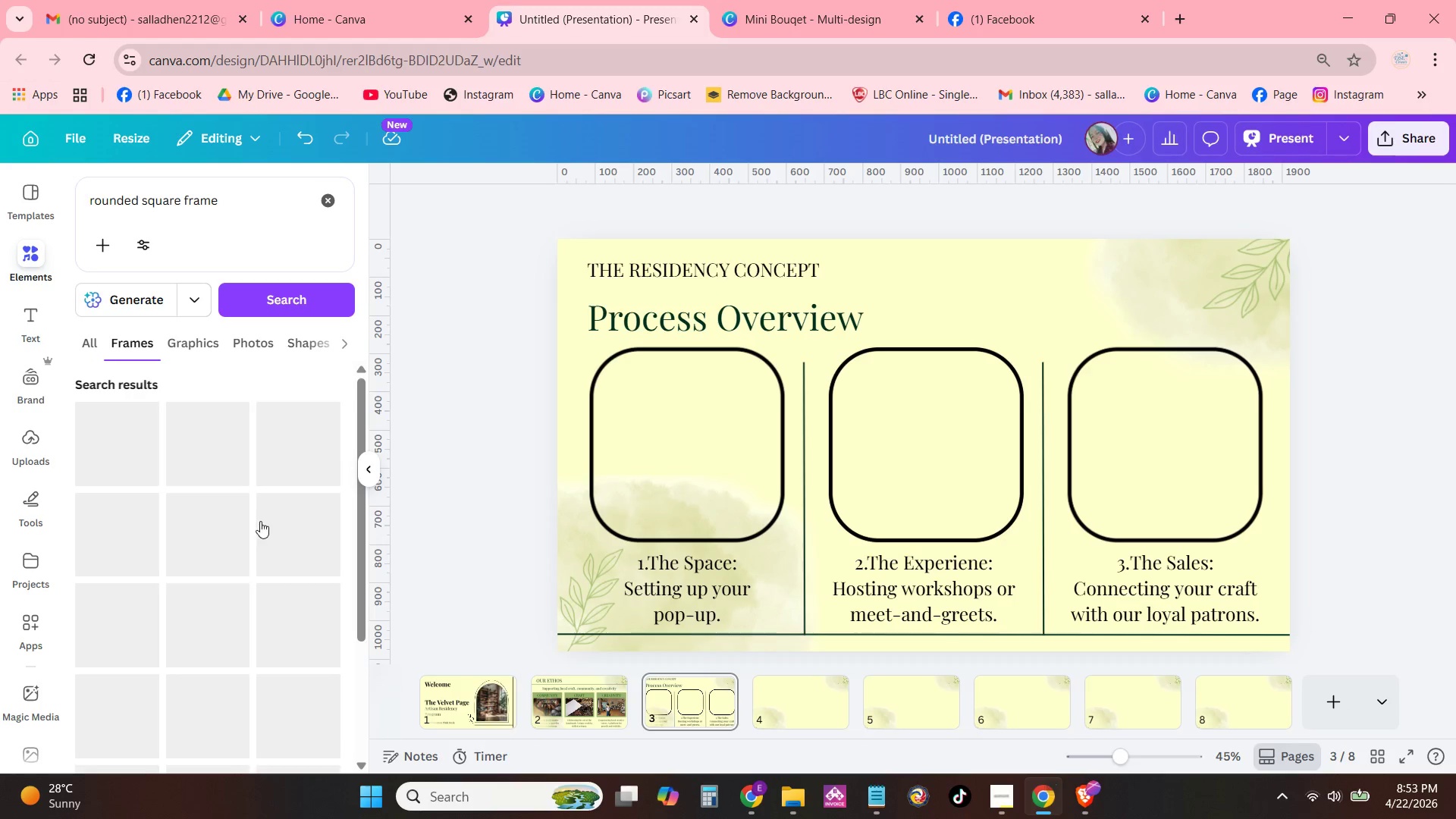 
scroll: coordinate [260, 521], scroll_direction: down, amount: 5.0
 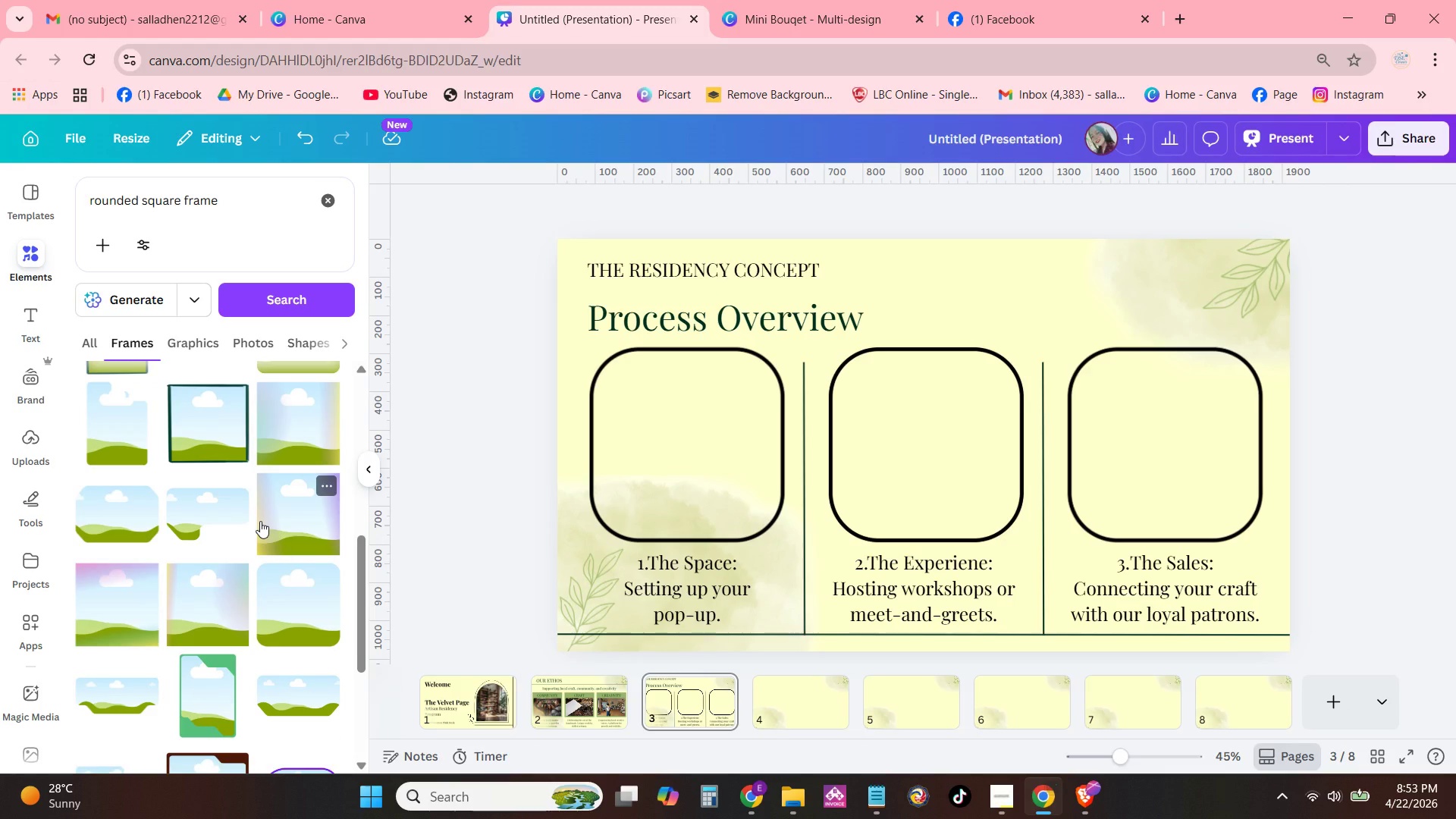 
left_click([280, 596])
 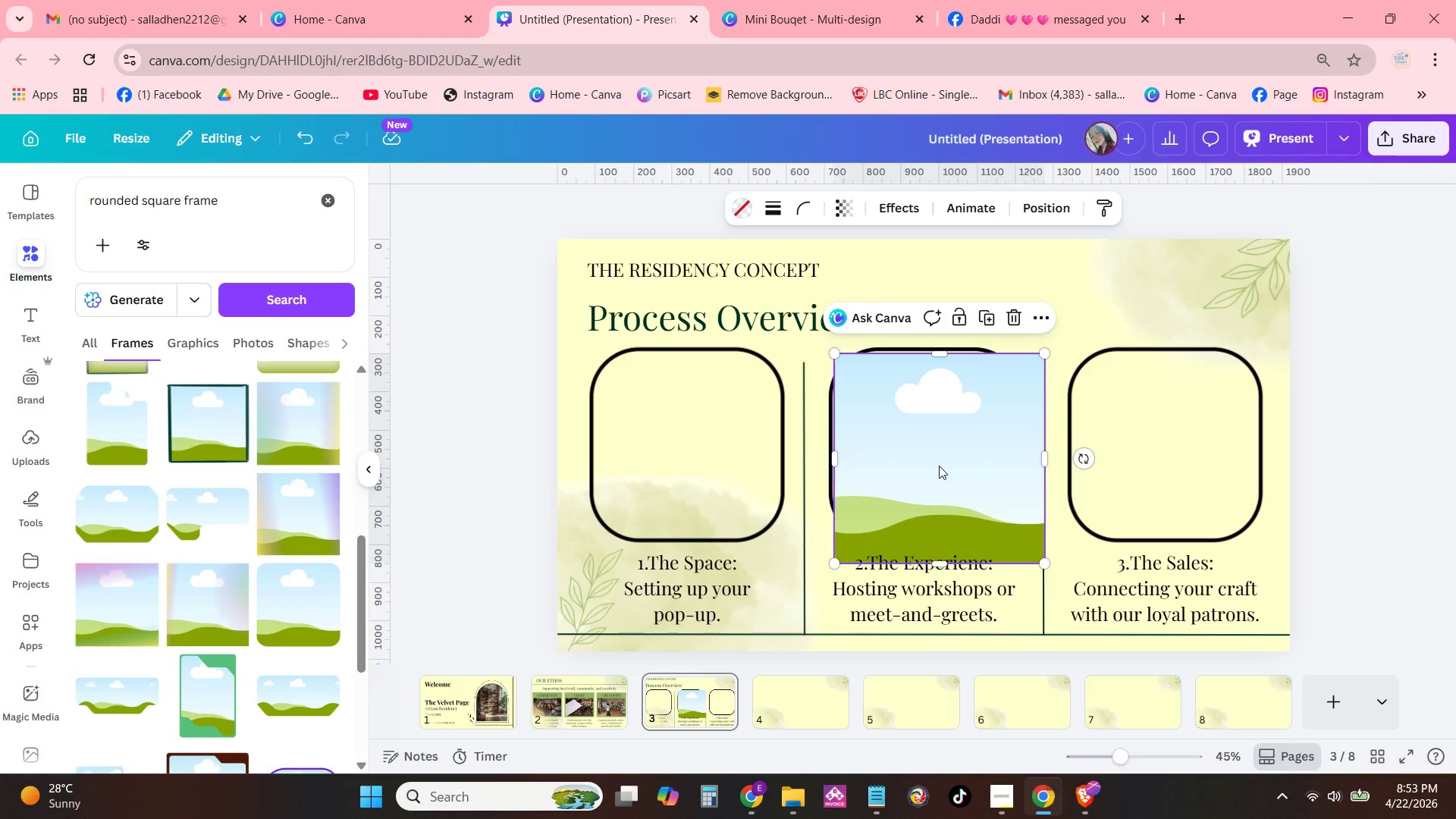 
left_click([939, 466])
 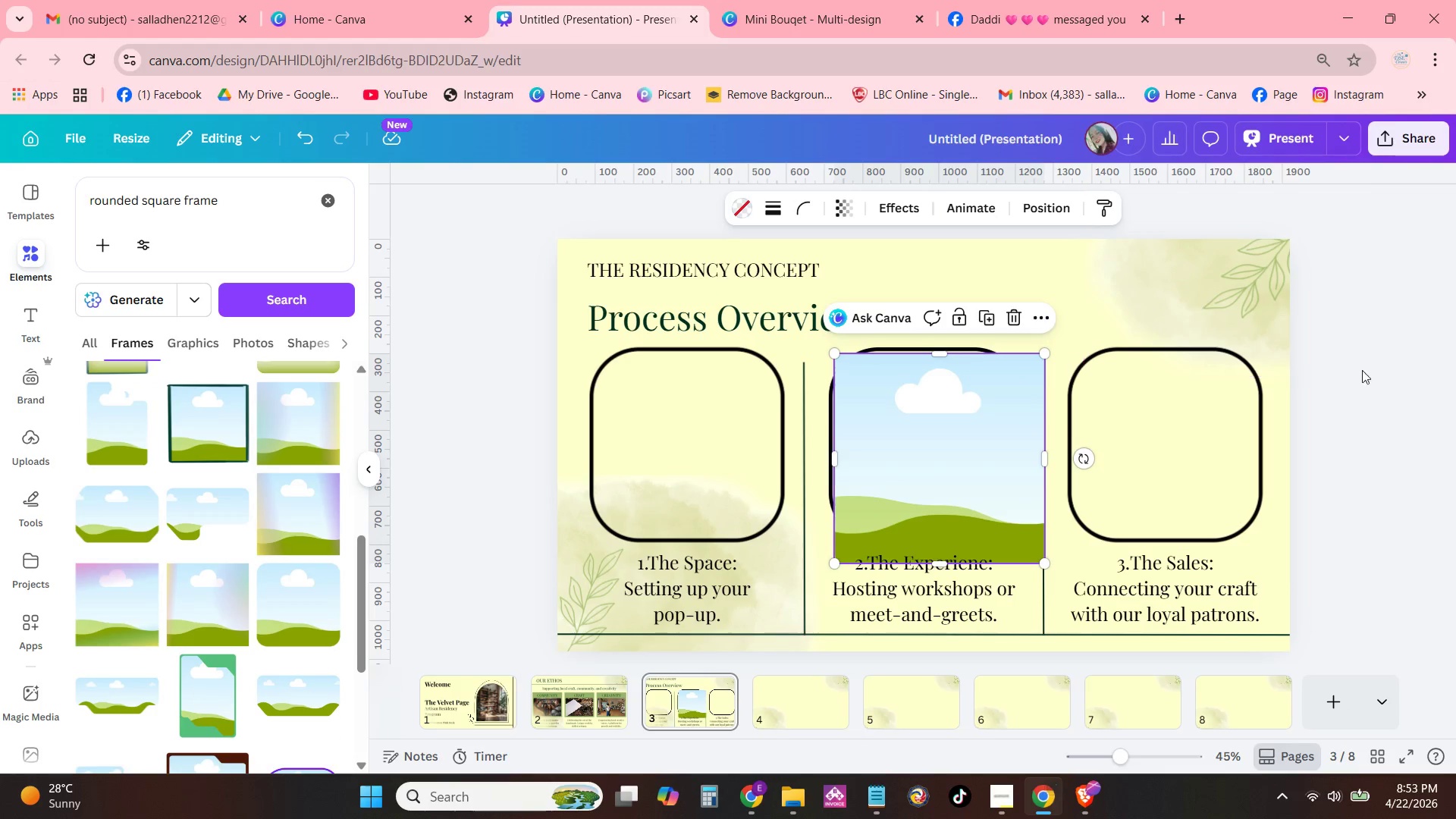 
left_click([1388, 391])
 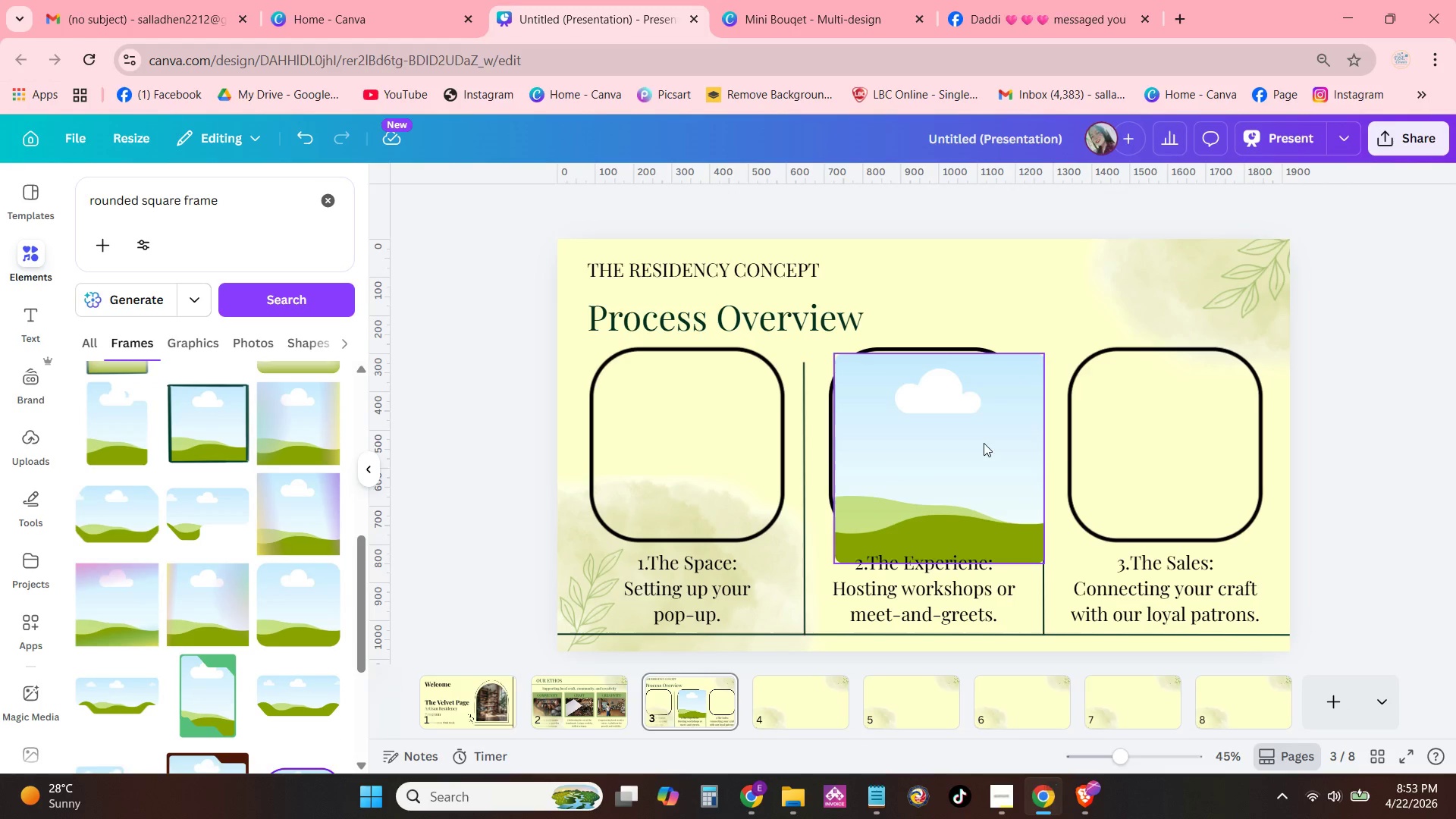 
left_click([961, 446])
 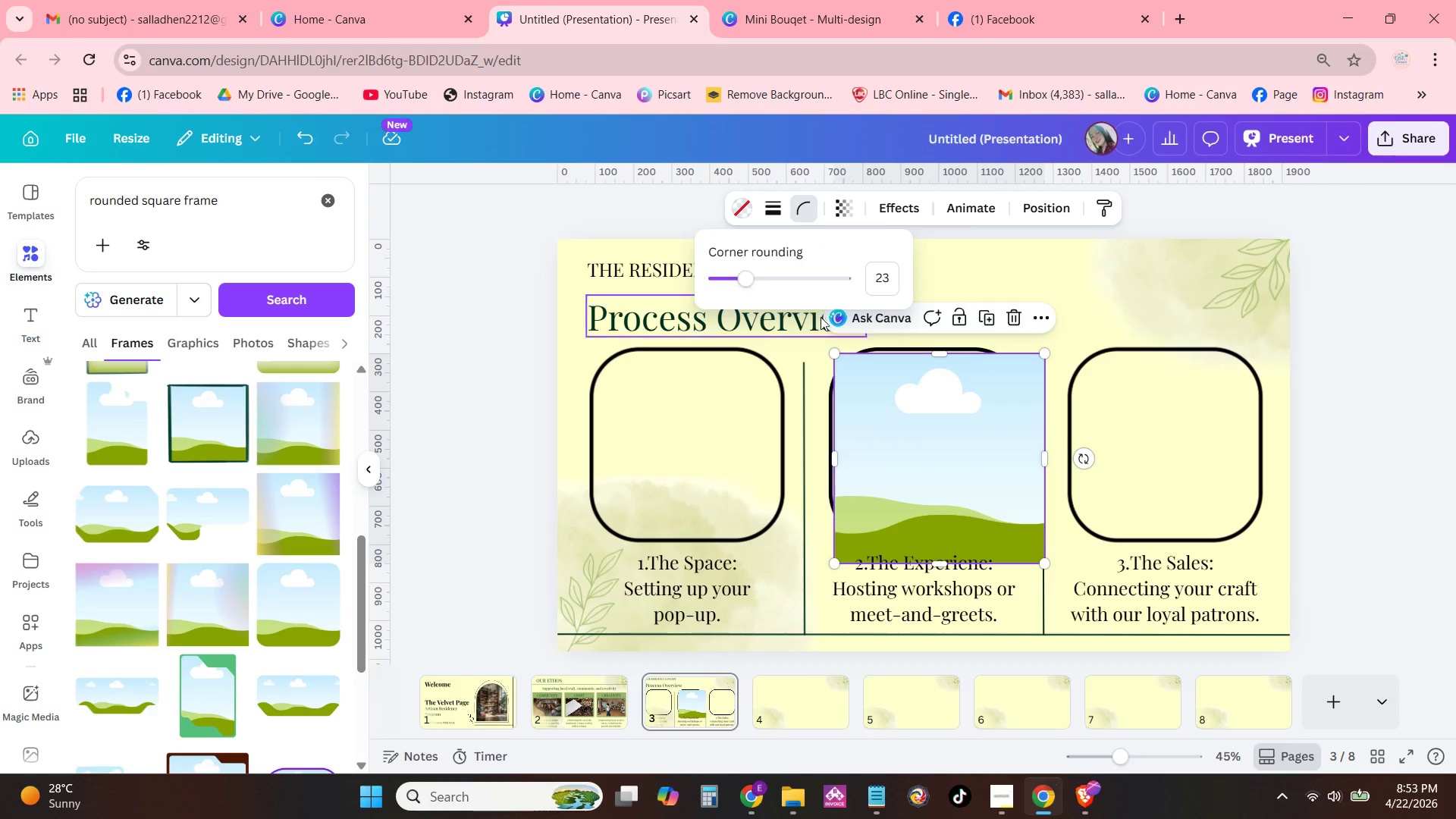 
left_click_drag(start_coordinate=[744, 278], to_coordinate=[855, 287])
 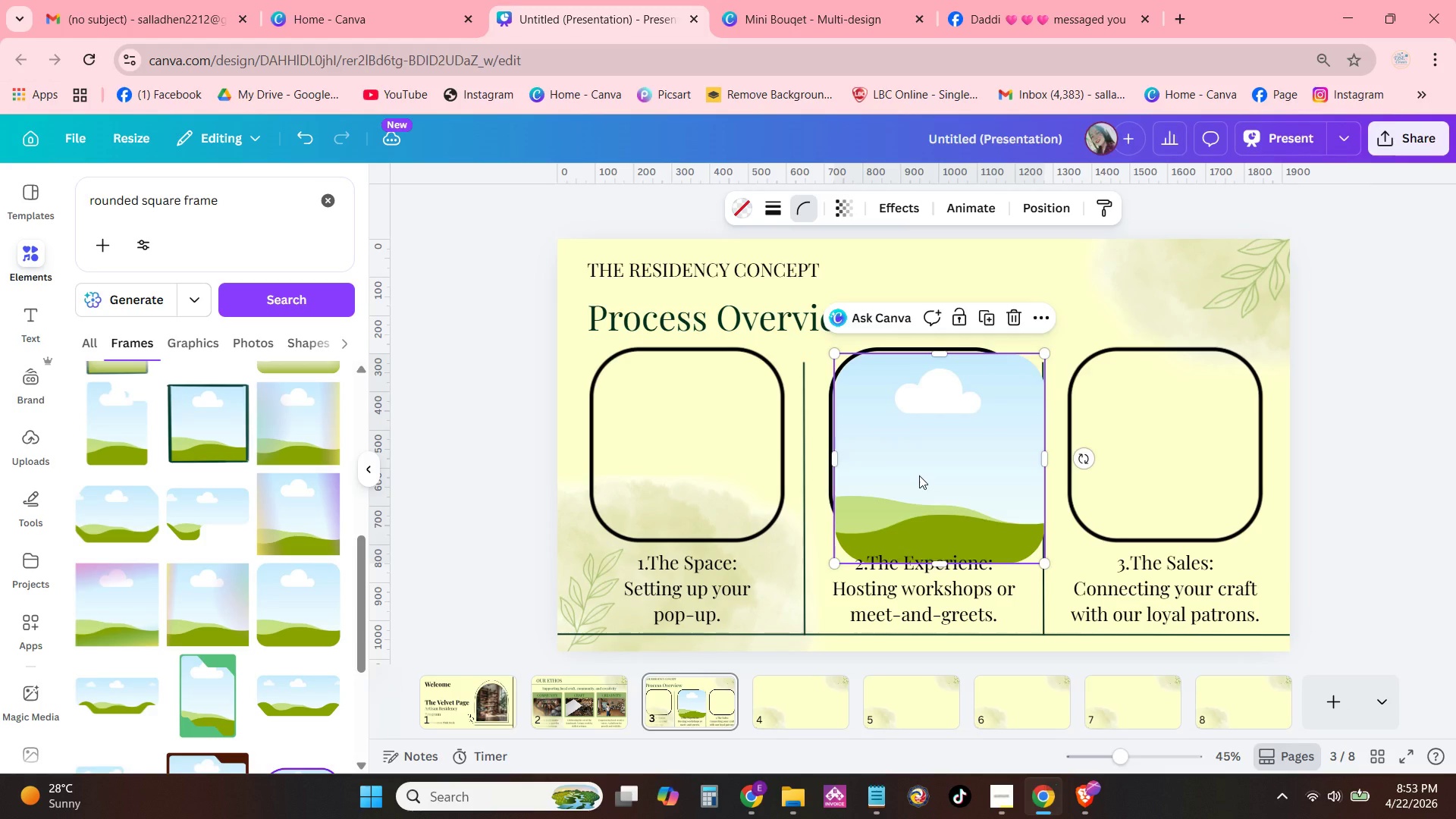 
left_click_drag(start_coordinate=[921, 476], to_coordinate=[688, 482])
 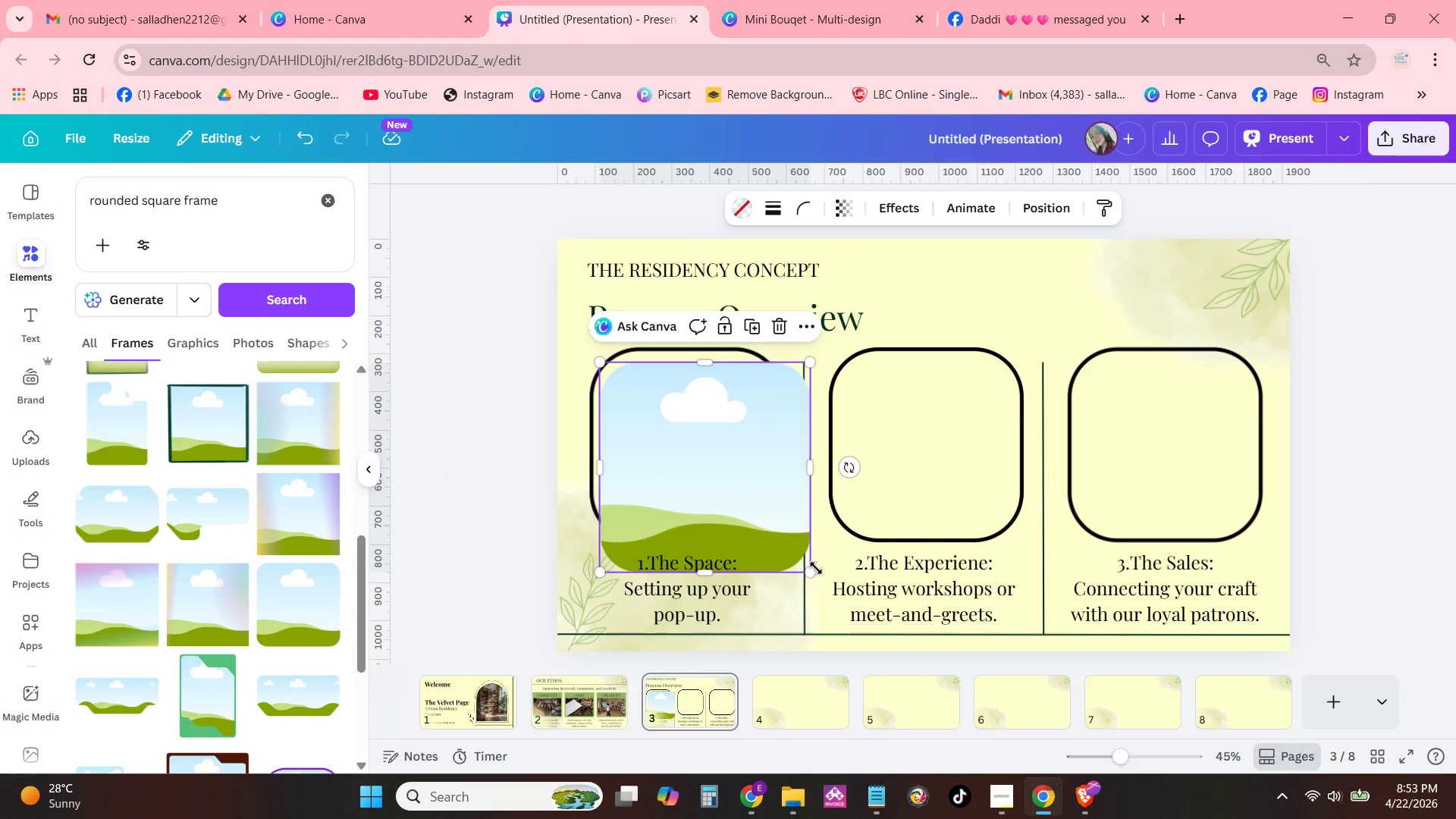 
left_click_drag(start_coordinate=[812, 570], to_coordinate=[776, 526])
 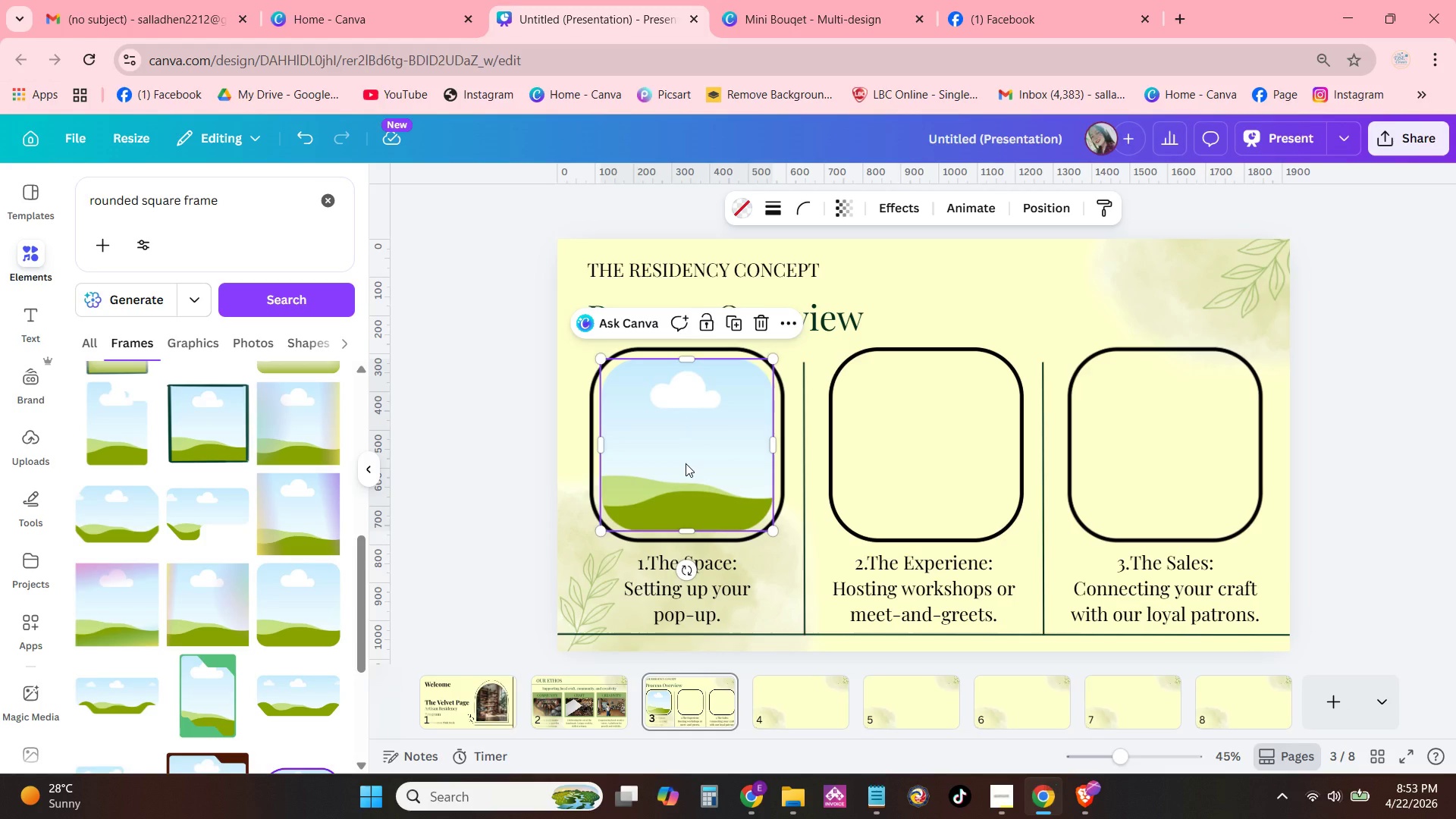 
wait(6.05)
 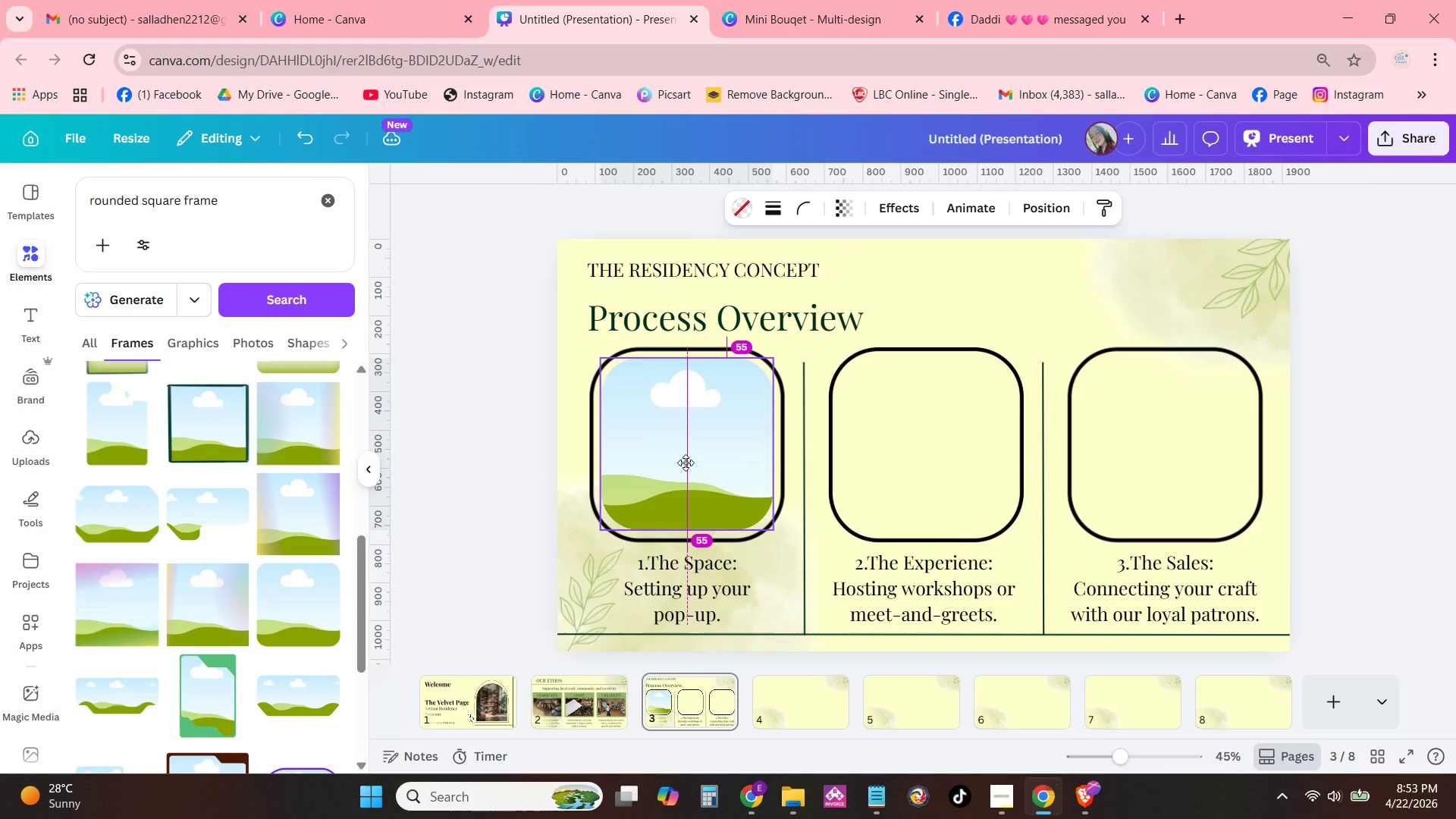 
left_click_drag(start_coordinate=[606, 361], to_coordinate=[599, 356])
 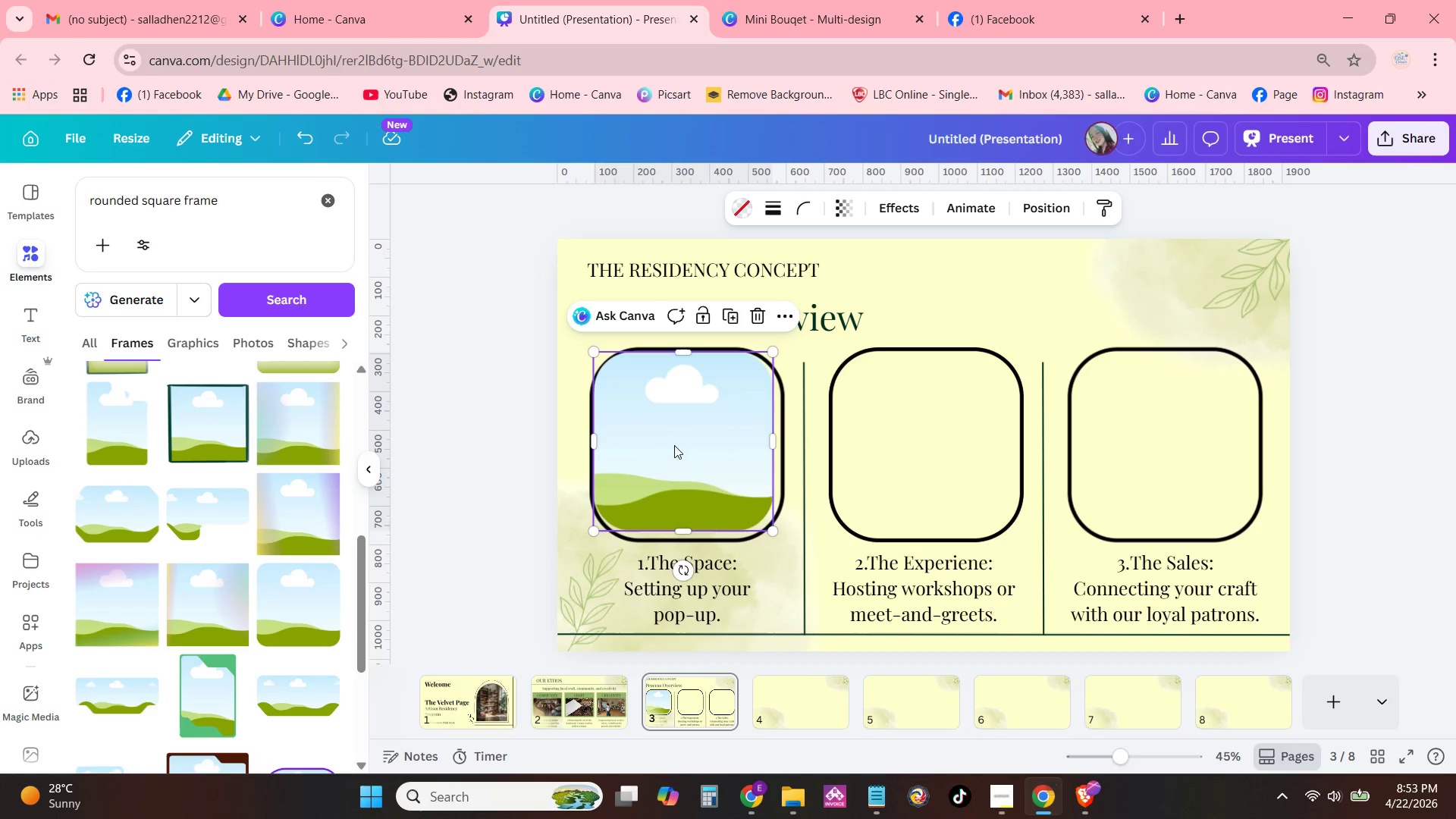 
left_click_drag(start_coordinate=[675, 446], to_coordinate=[679, 451])
 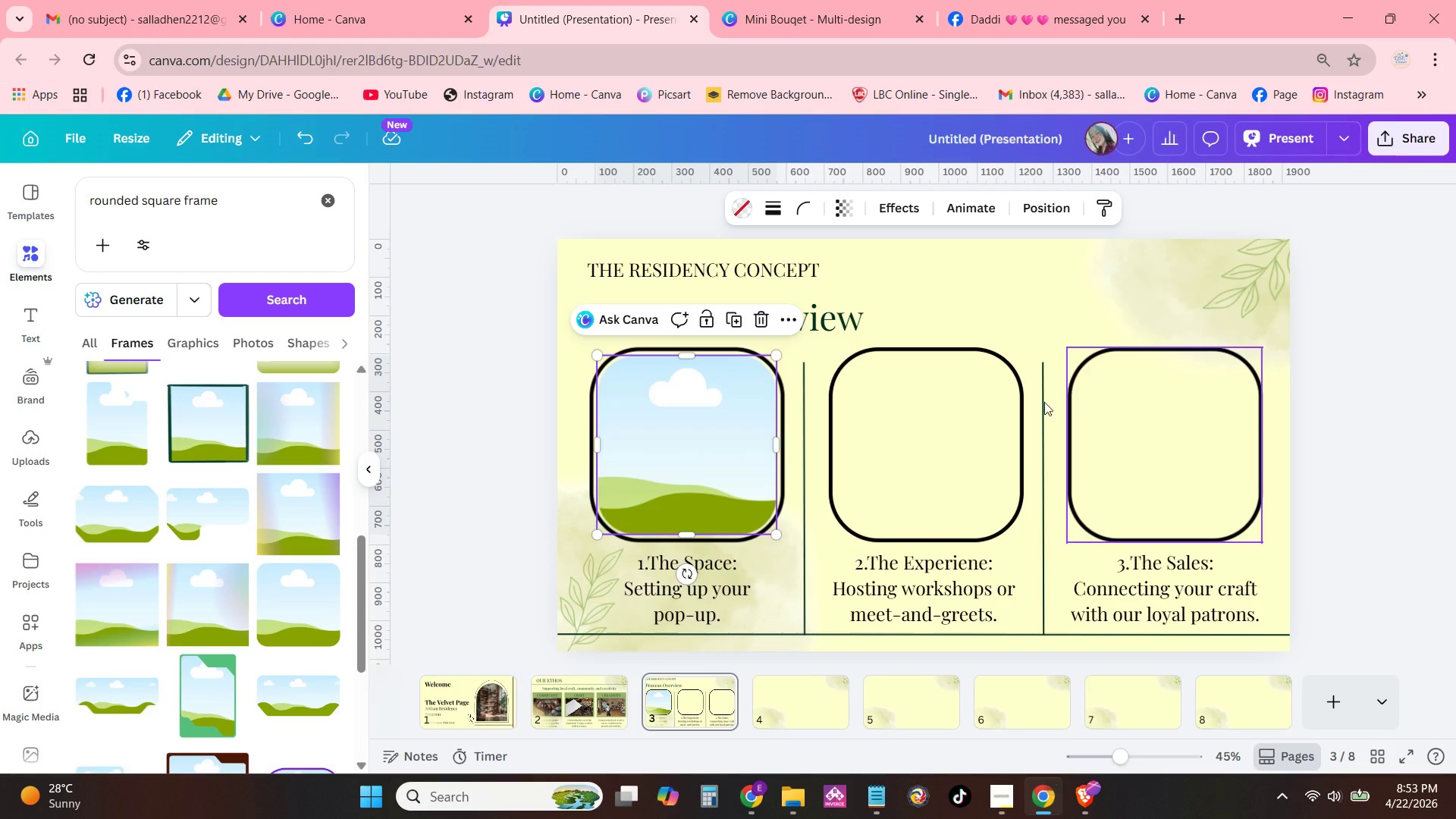 
key(Control+C)
 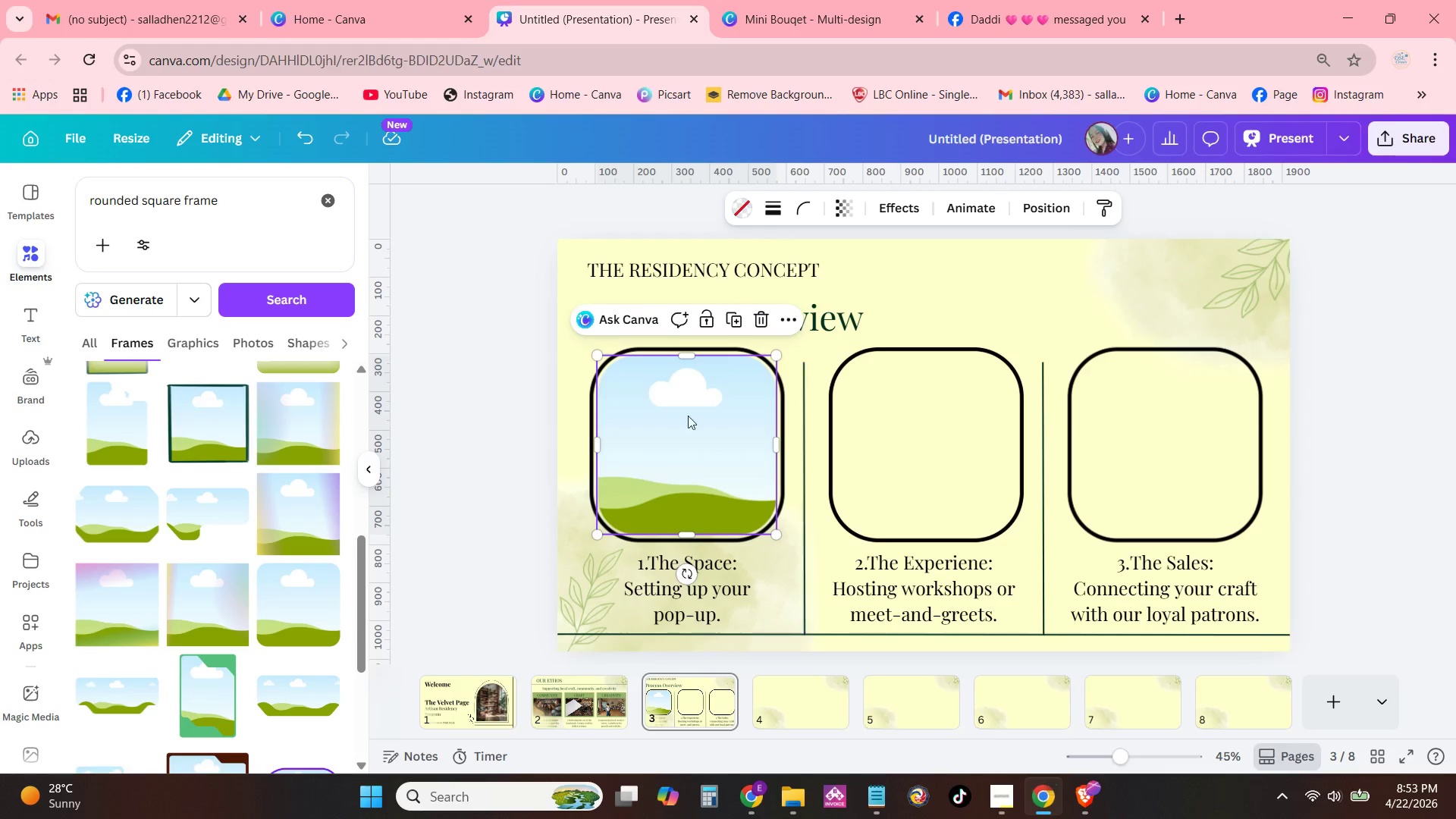 
key(Control+V)
 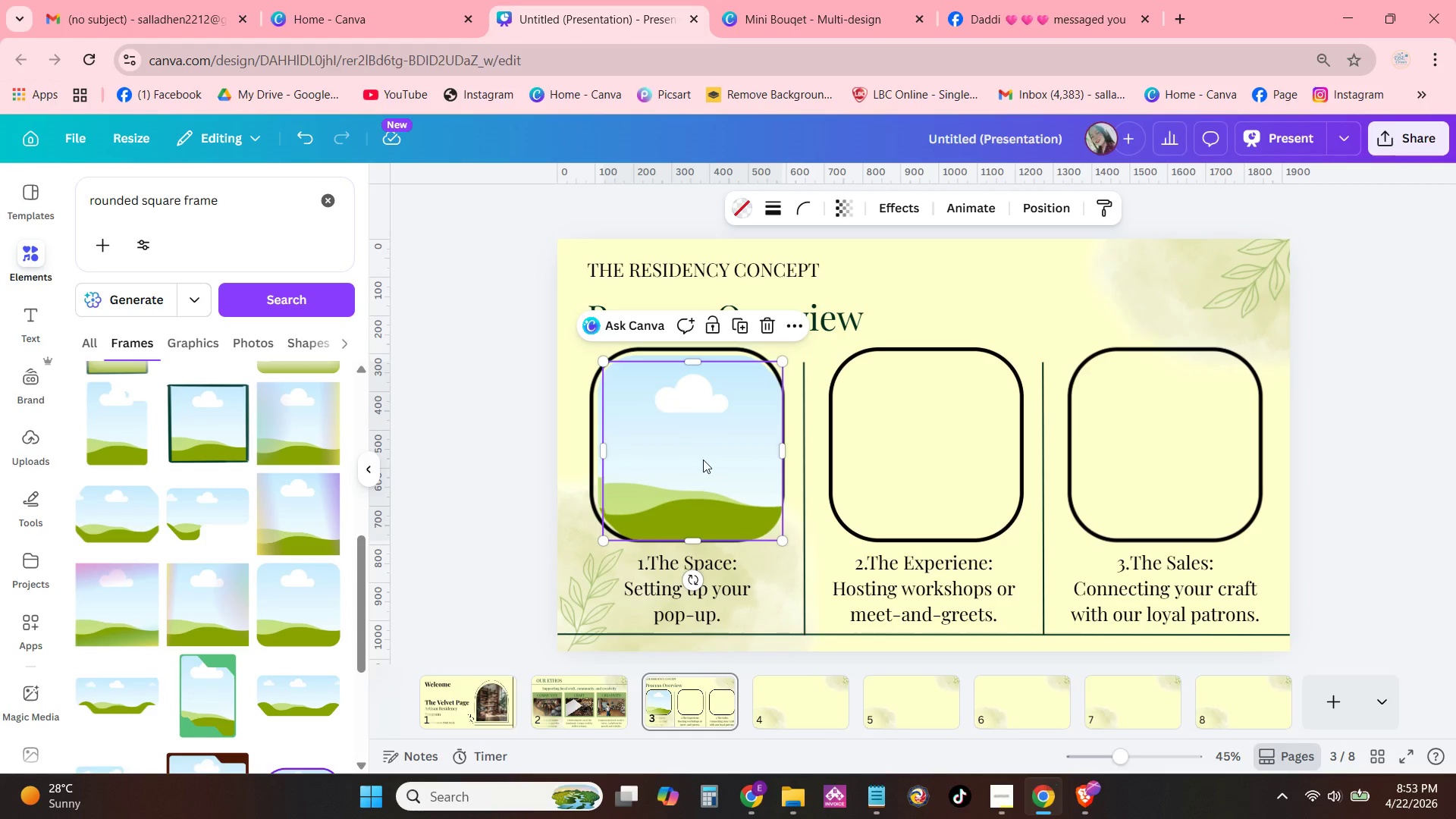 
left_click_drag(start_coordinate=[703, 460], to_coordinate=[937, 453])
 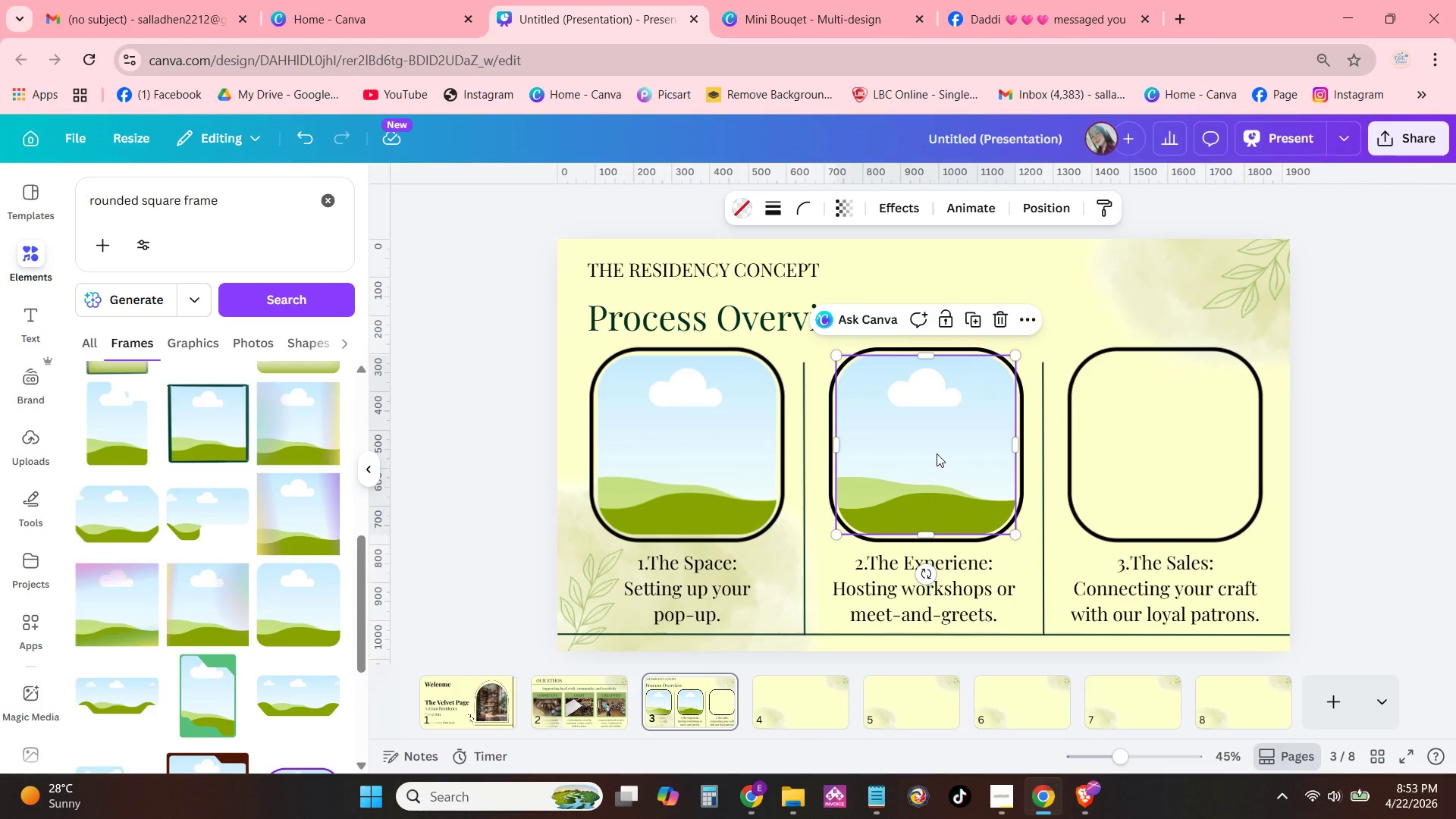 
key(Control+C)
 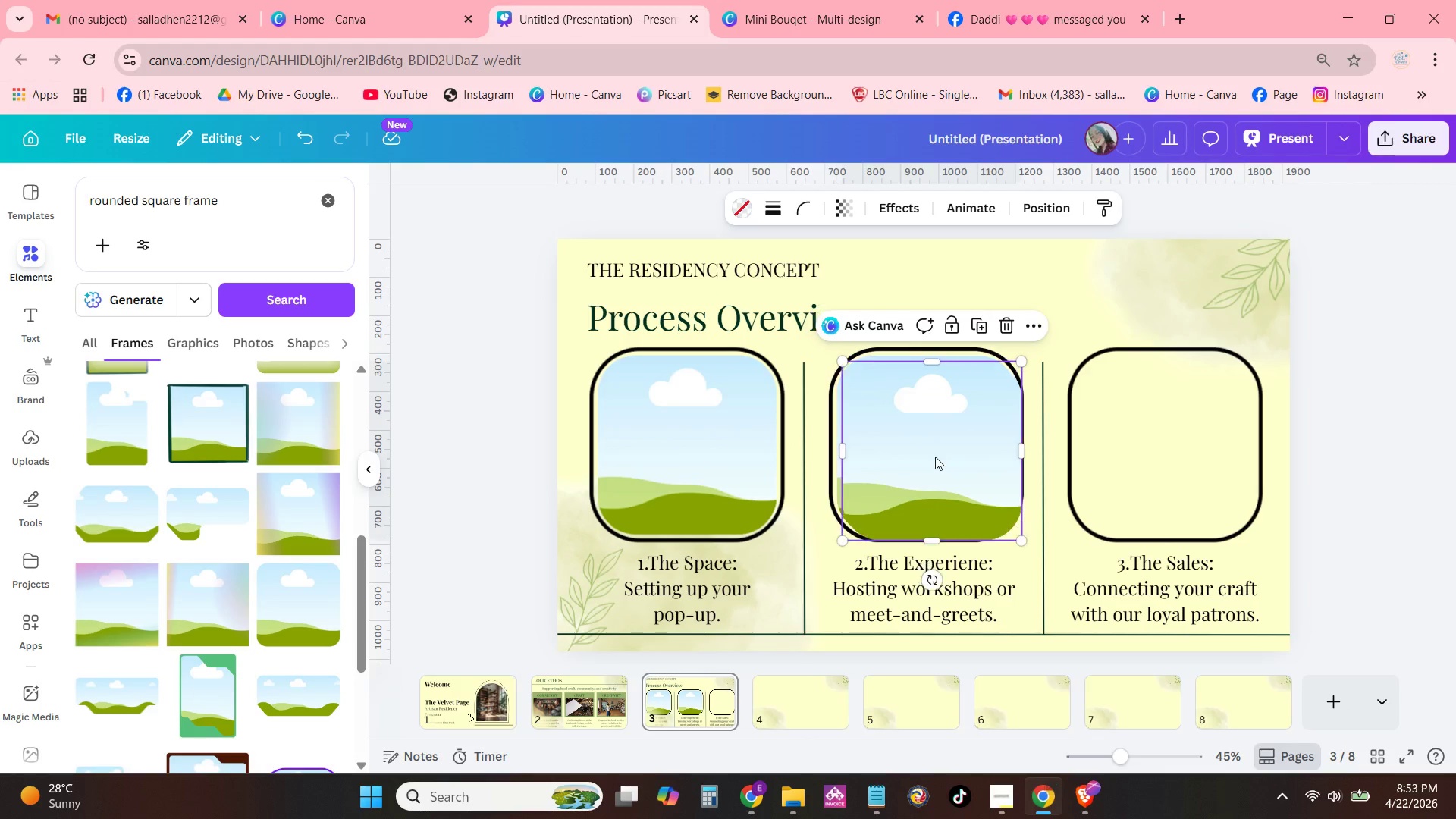 
key(Control+V)
 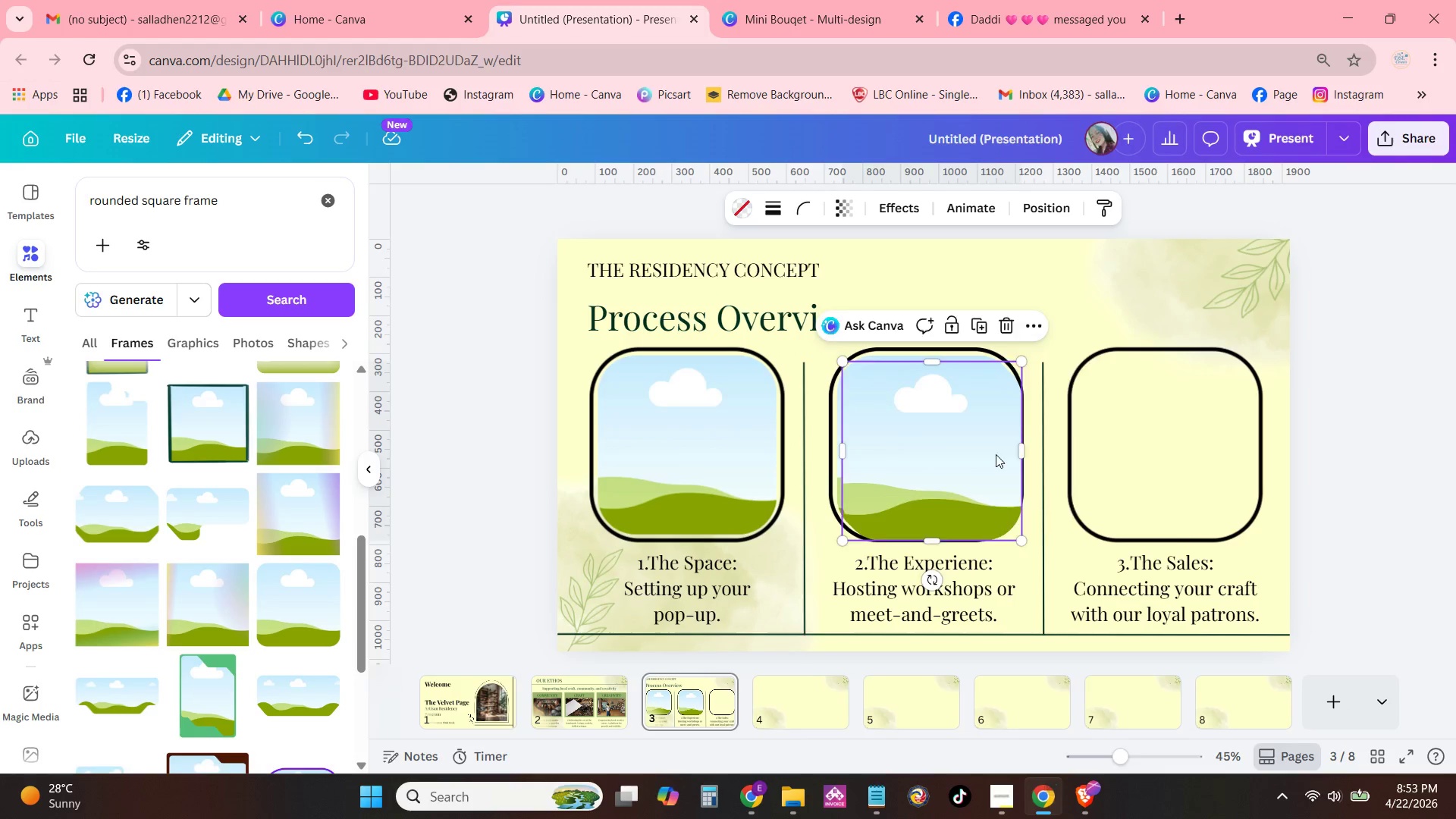 
left_click_drag(start_coordinate=[935, 457], to_coordinate=[1171, 453])
 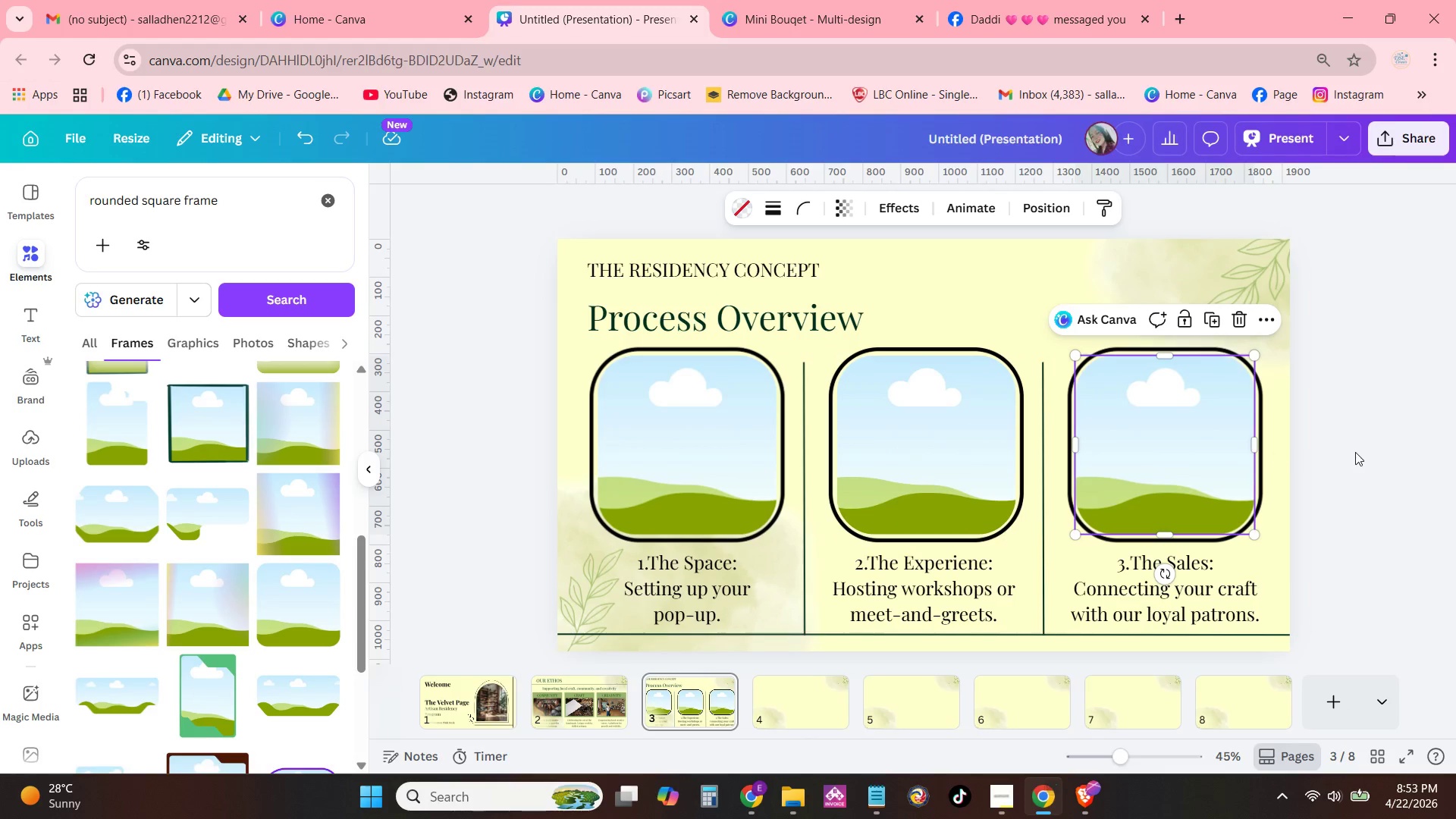 
left_click([1357, 453])
 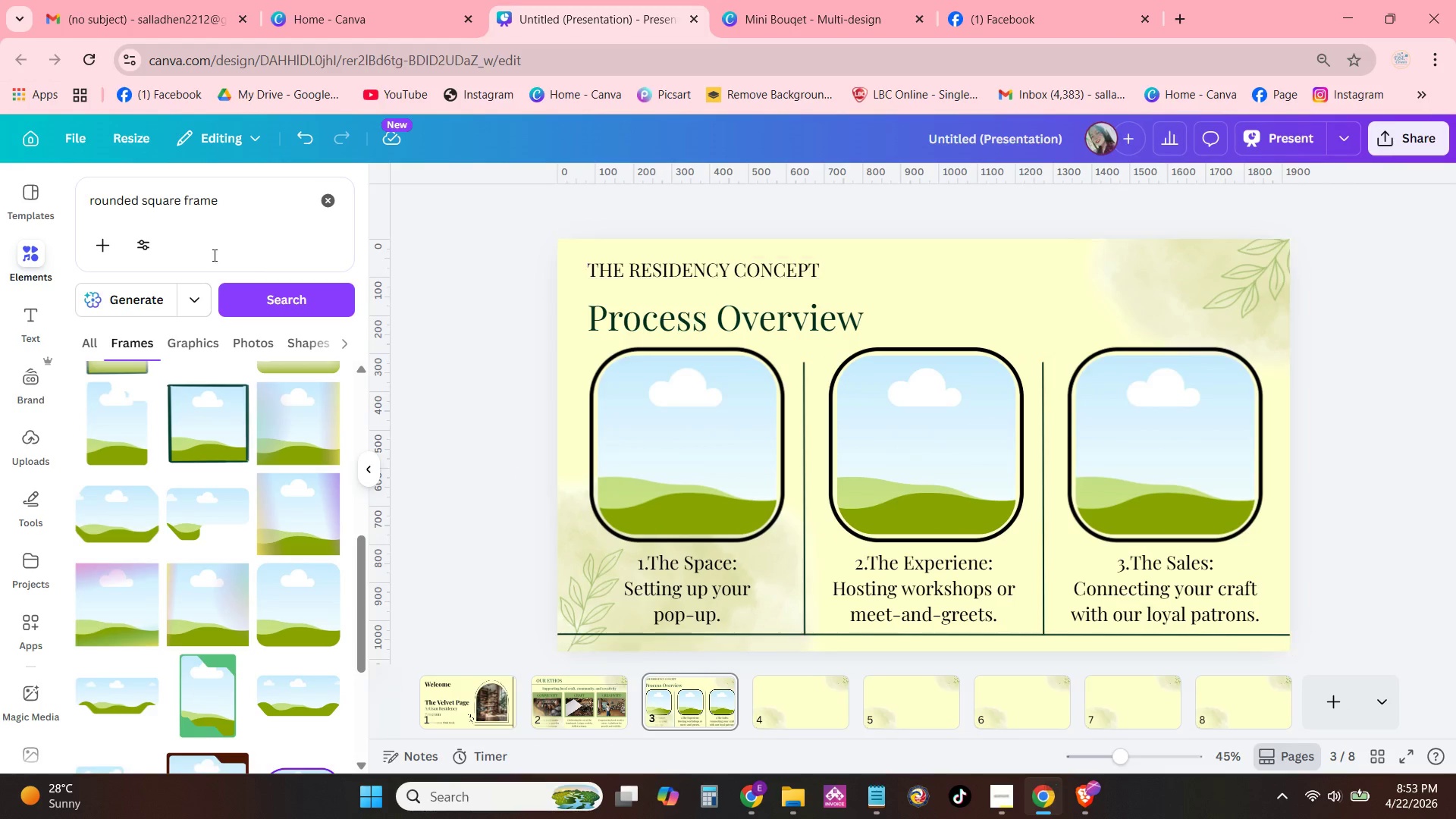 
left_click_drag(start_coordinate=[253, 206], to_coordinate=[226, 212])
 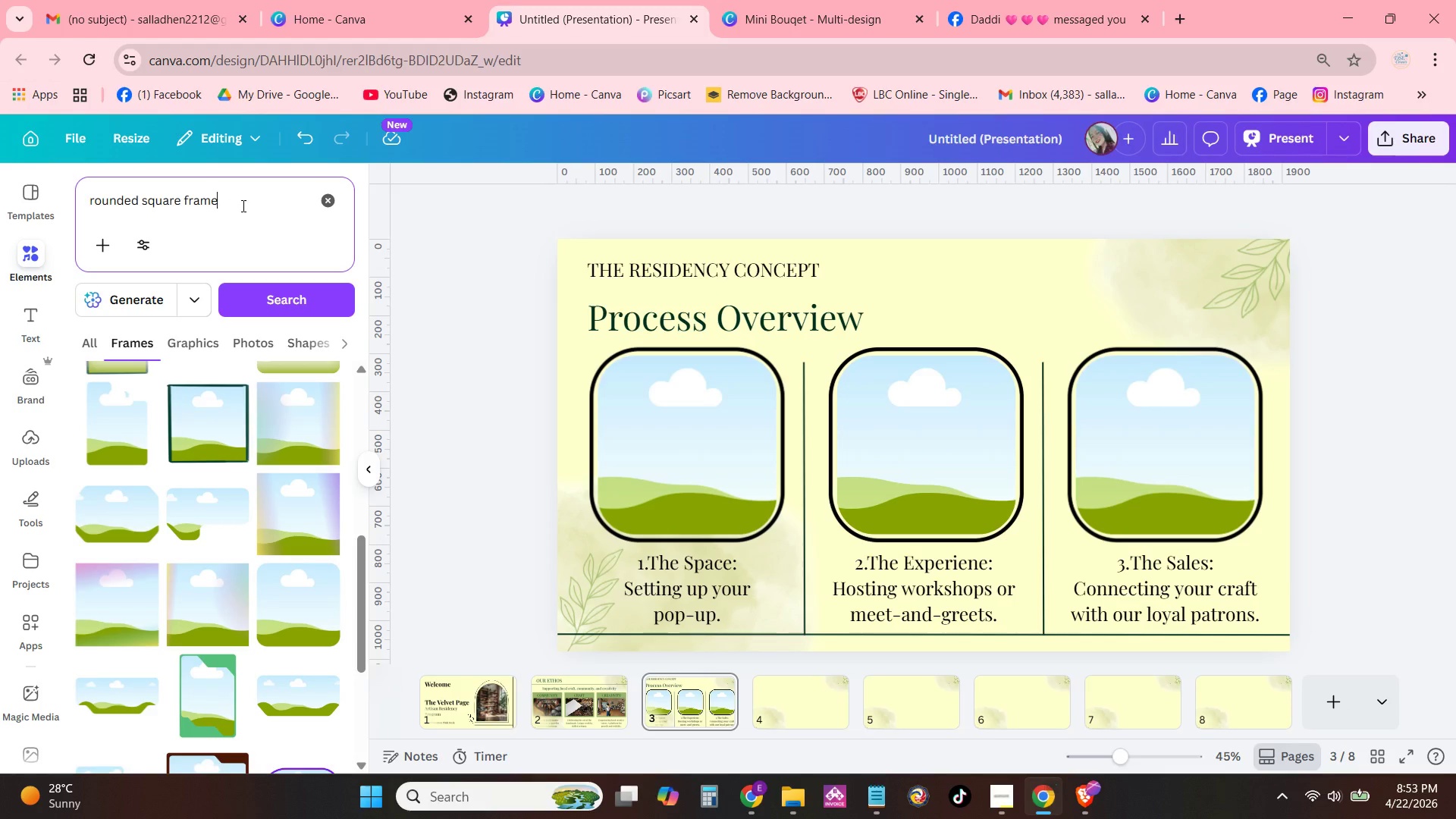 
left_click_drag(start_coordinate=[242, 206], to_coordinate=[0, 195])
 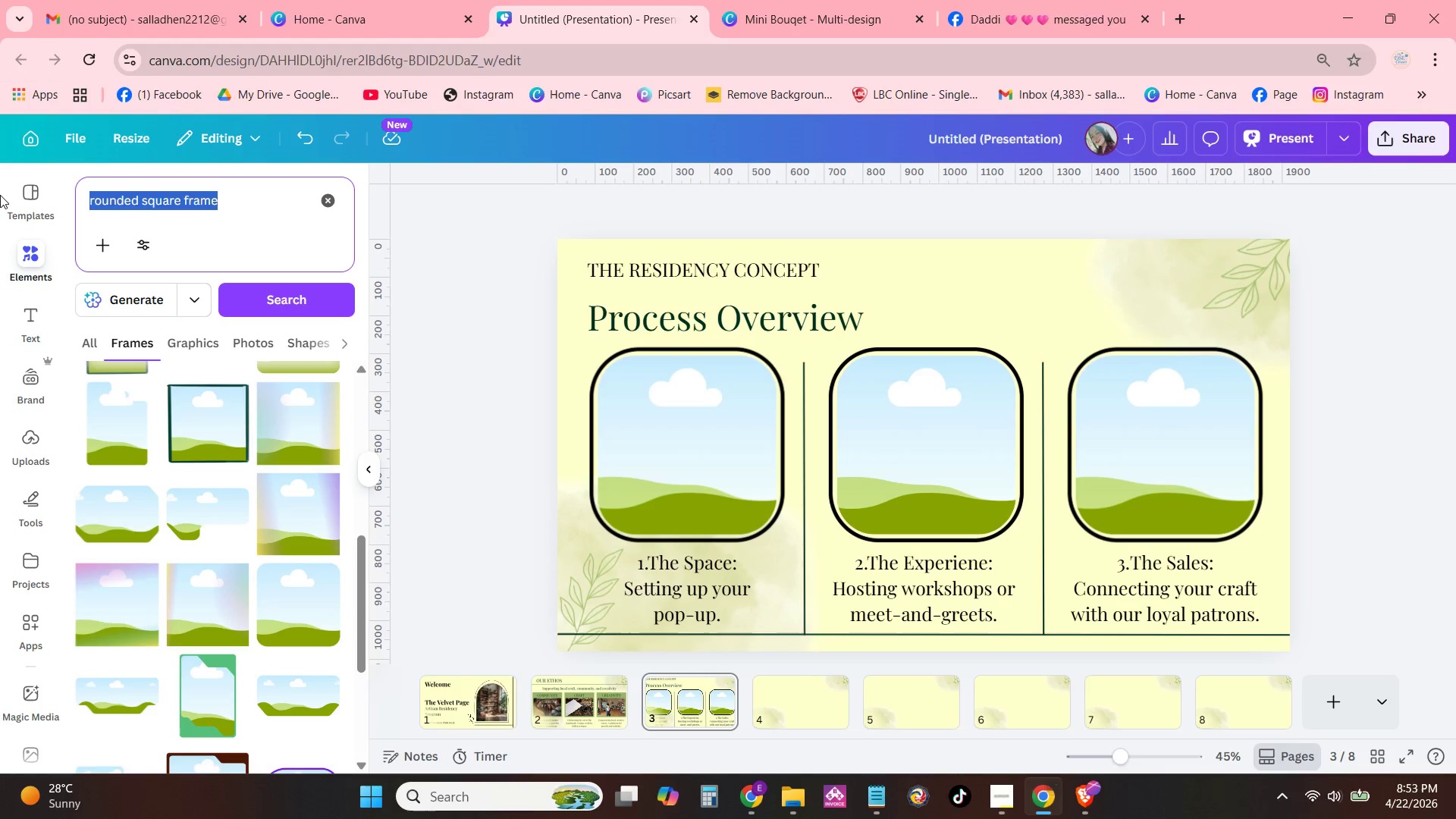 
wait(6.11)
 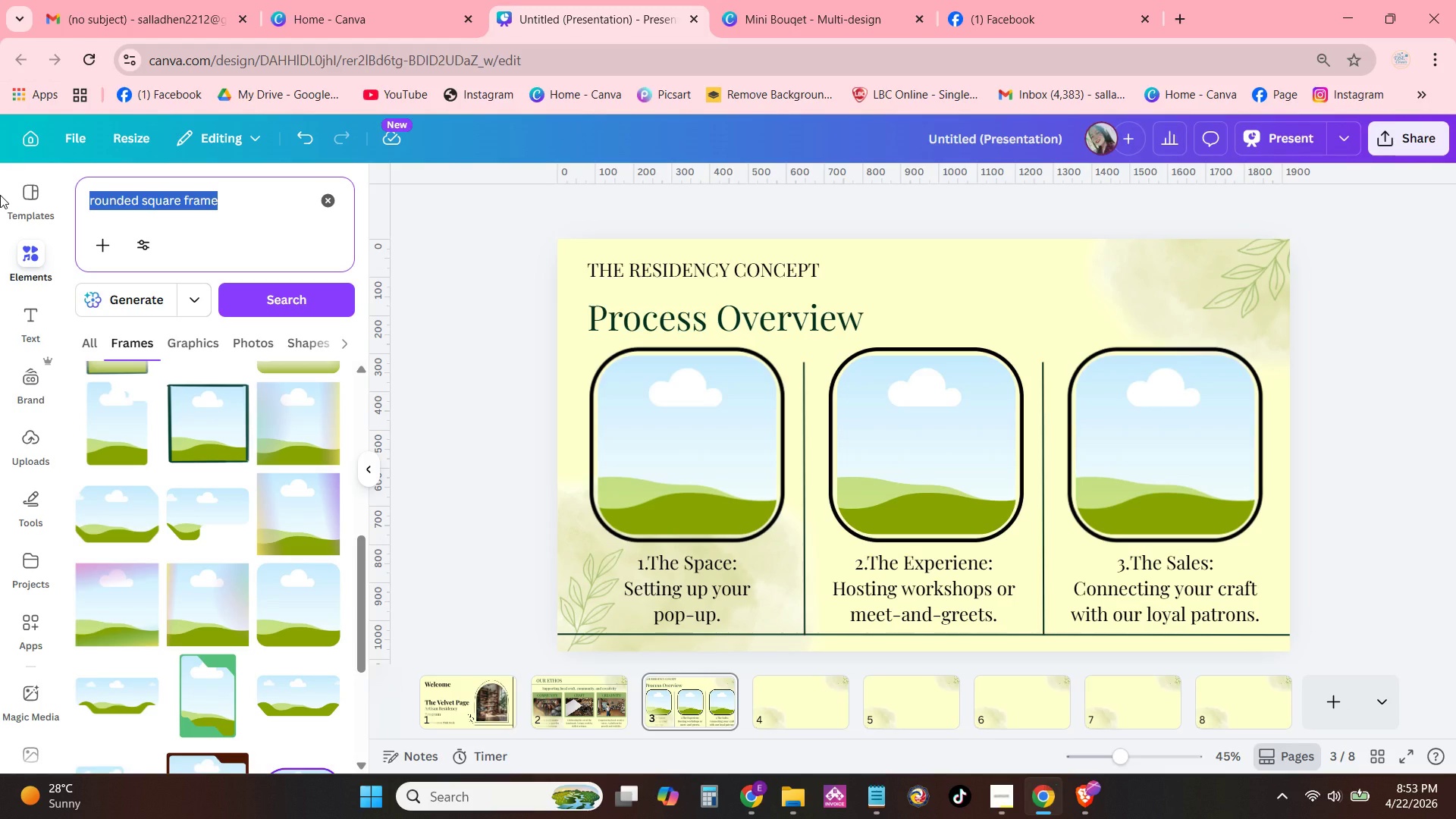 
type(Person setting up a)
key(Backspace)
type(artisan pop-up)
 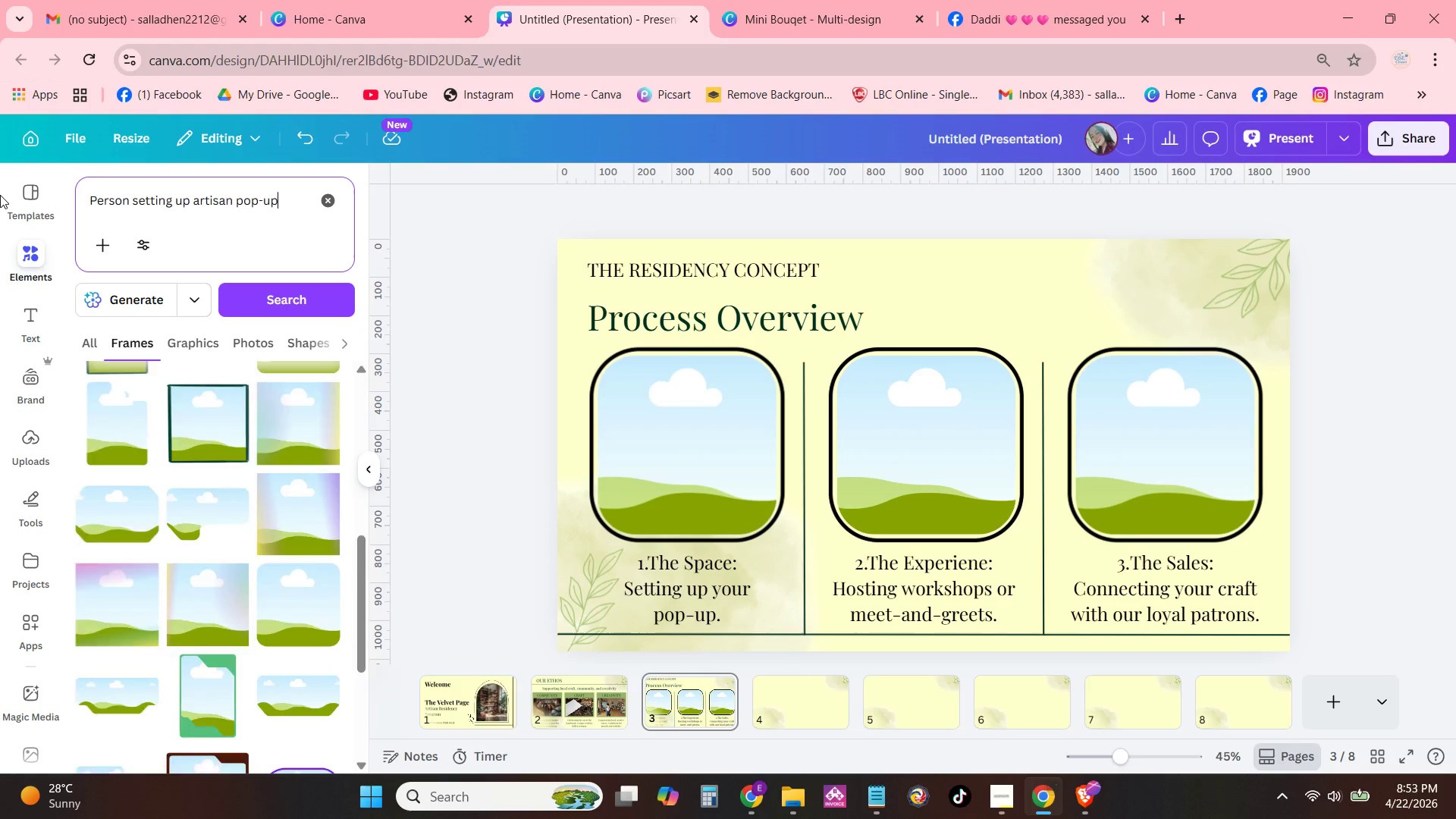 
key(Enter)
 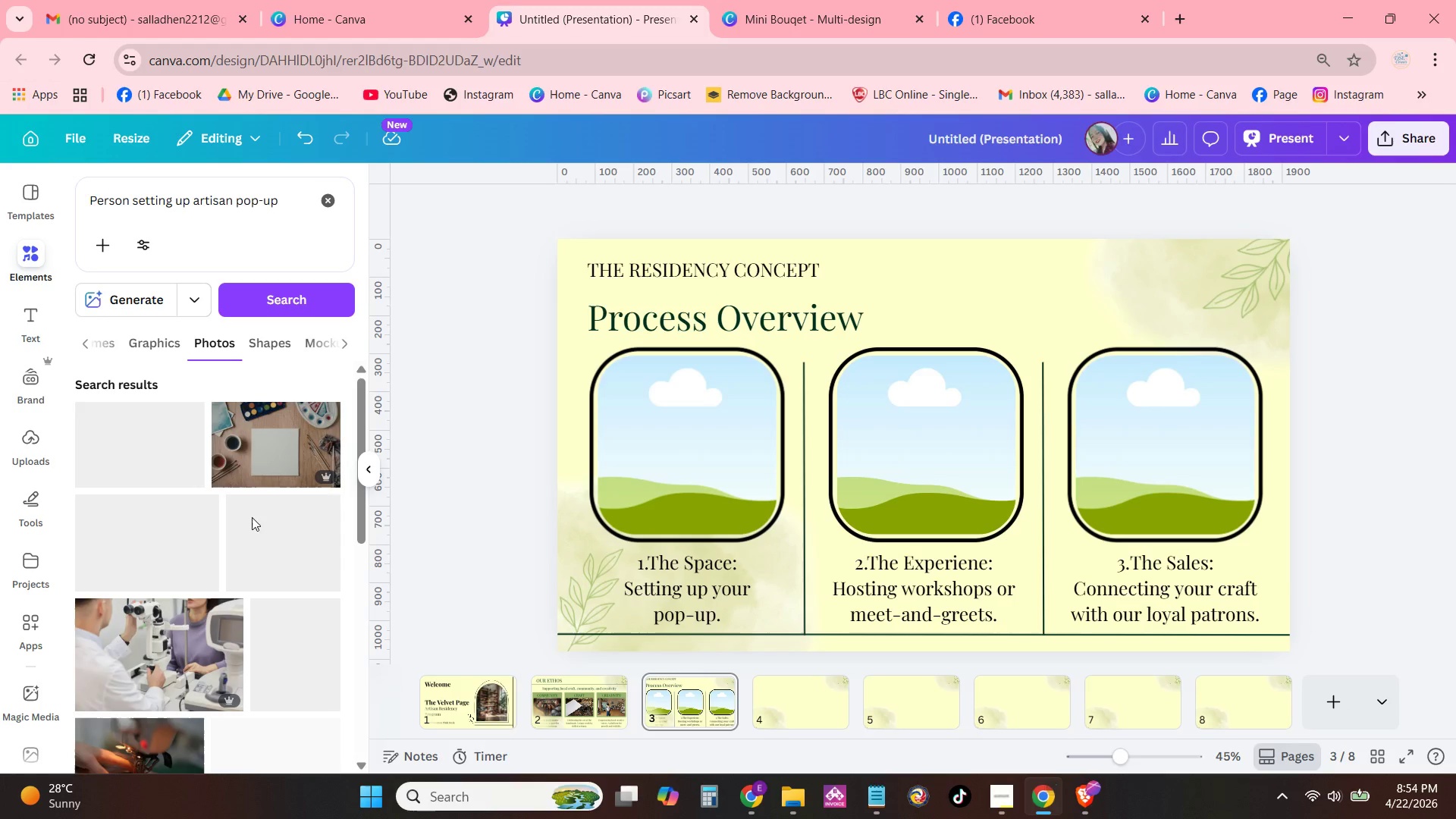 
wait(7.66)
 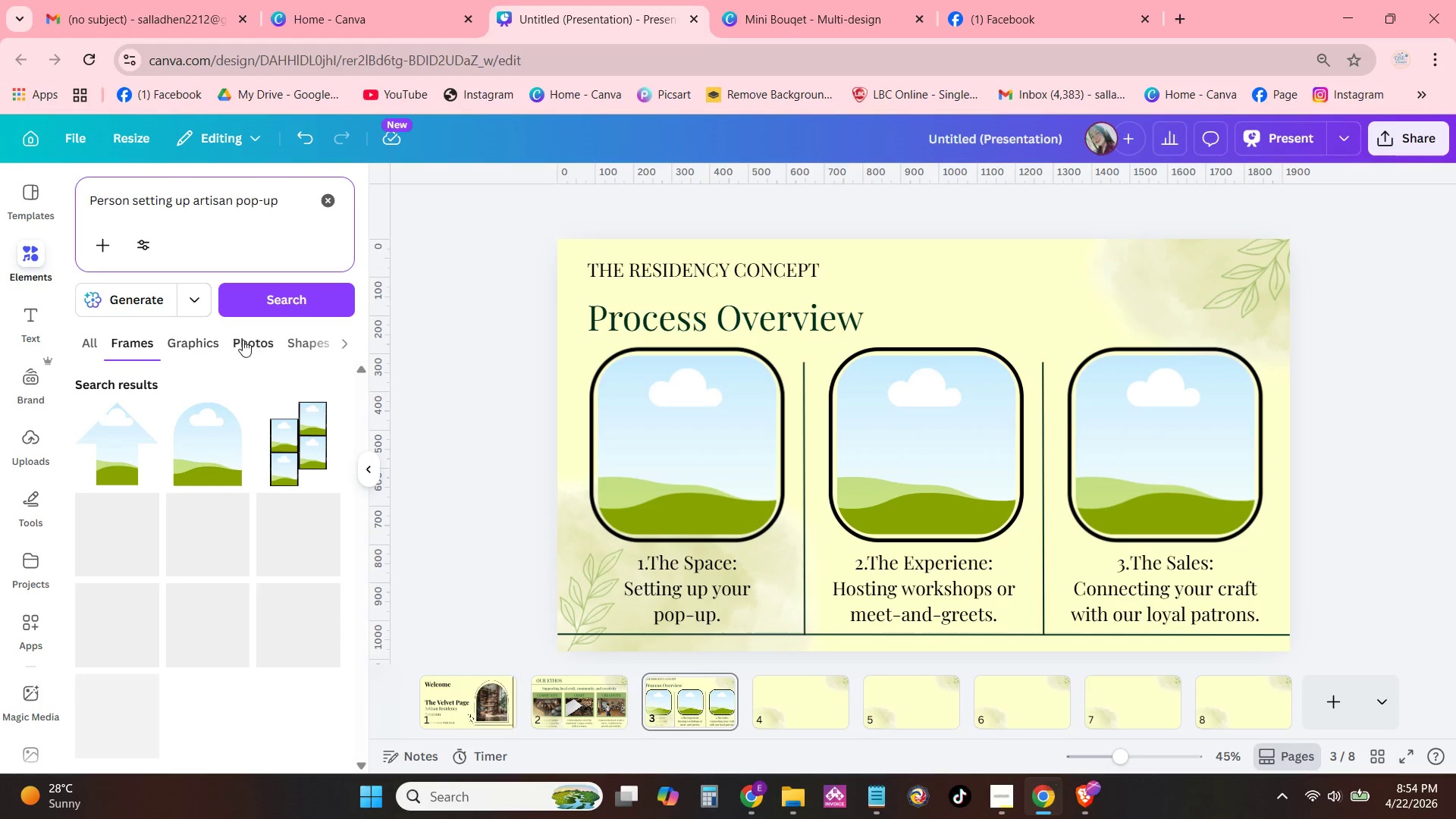 
scroll: coordinate [338, 667], scroll_direction: down, amount: 21.0
 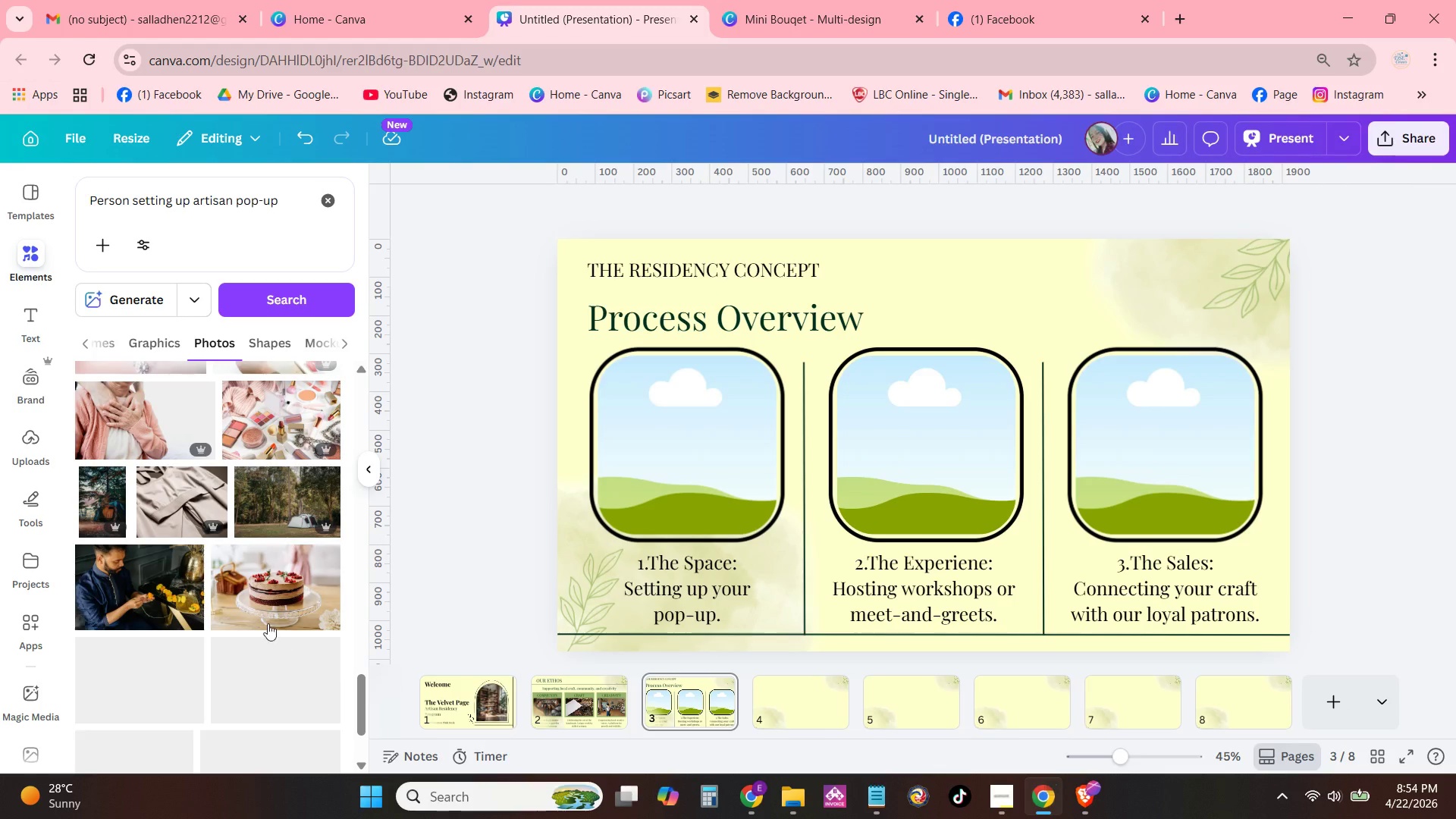 
scroll: coordinate [259, 587], scroll_direction: down, amount: 19.0
 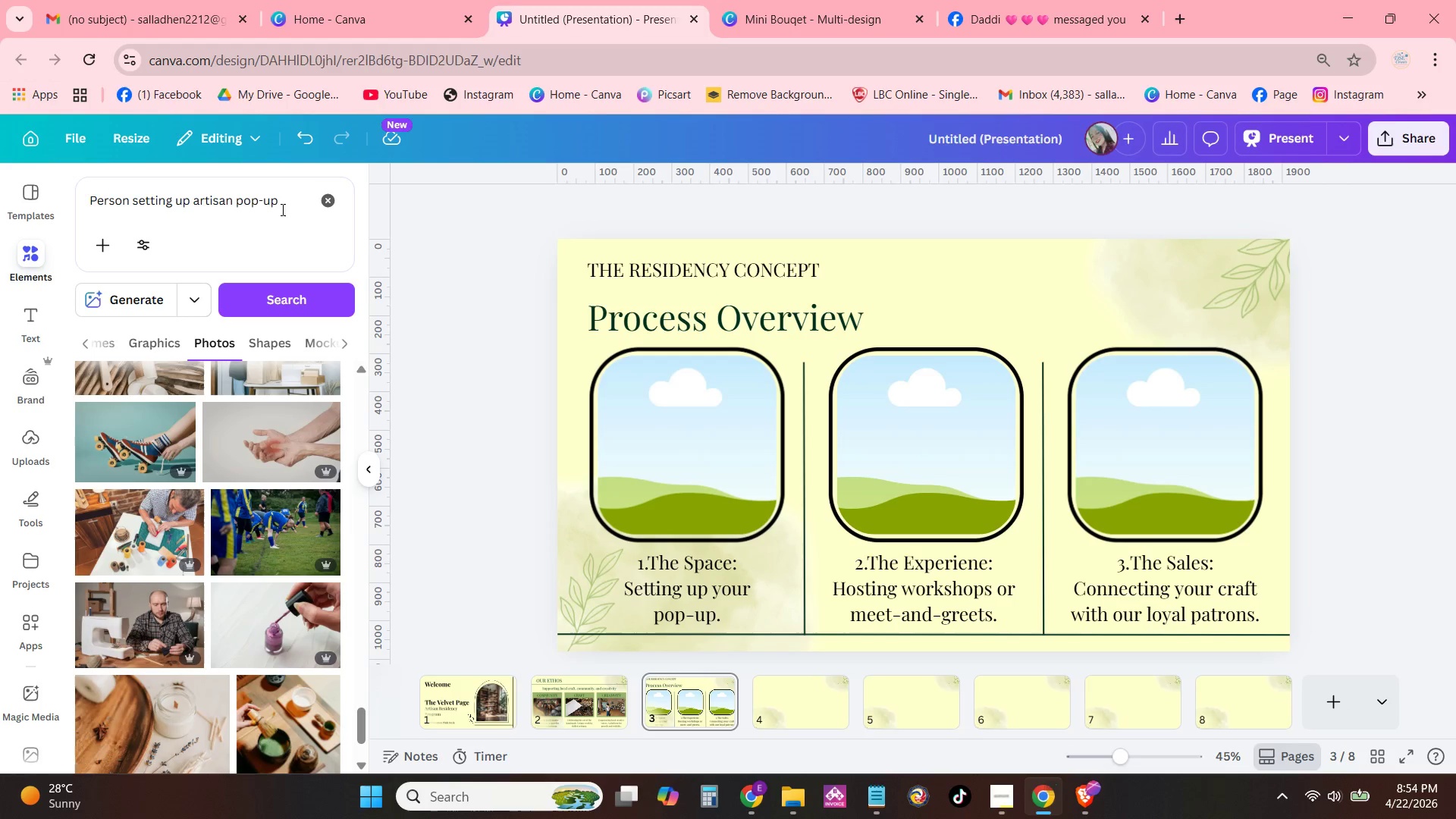 
left_click_drag(start_coordinate=[287, 211], to_coordinate=[191, 234])
 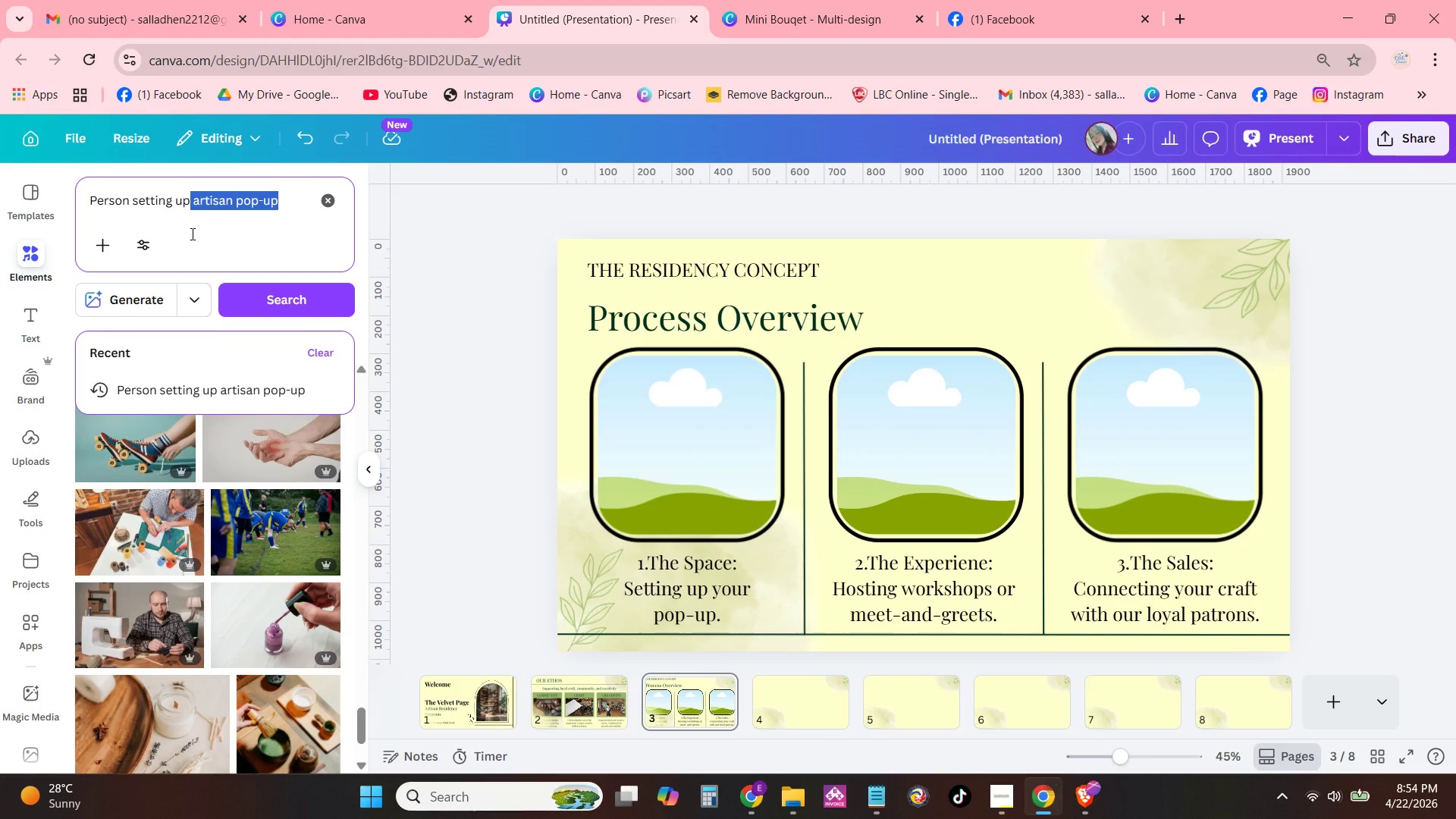 
key(Backspace)
type( notebooks)
 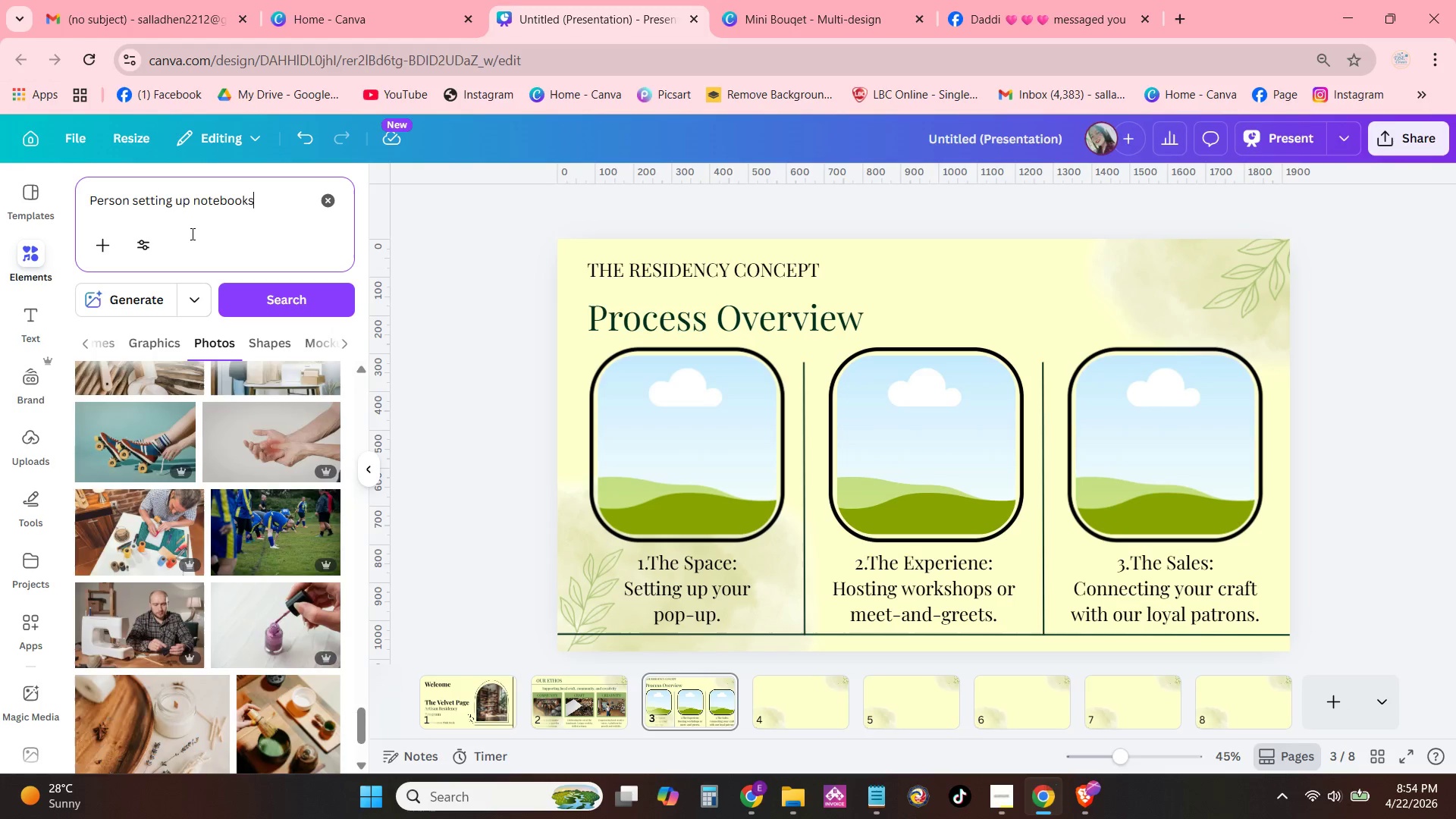 
key(Enter)
 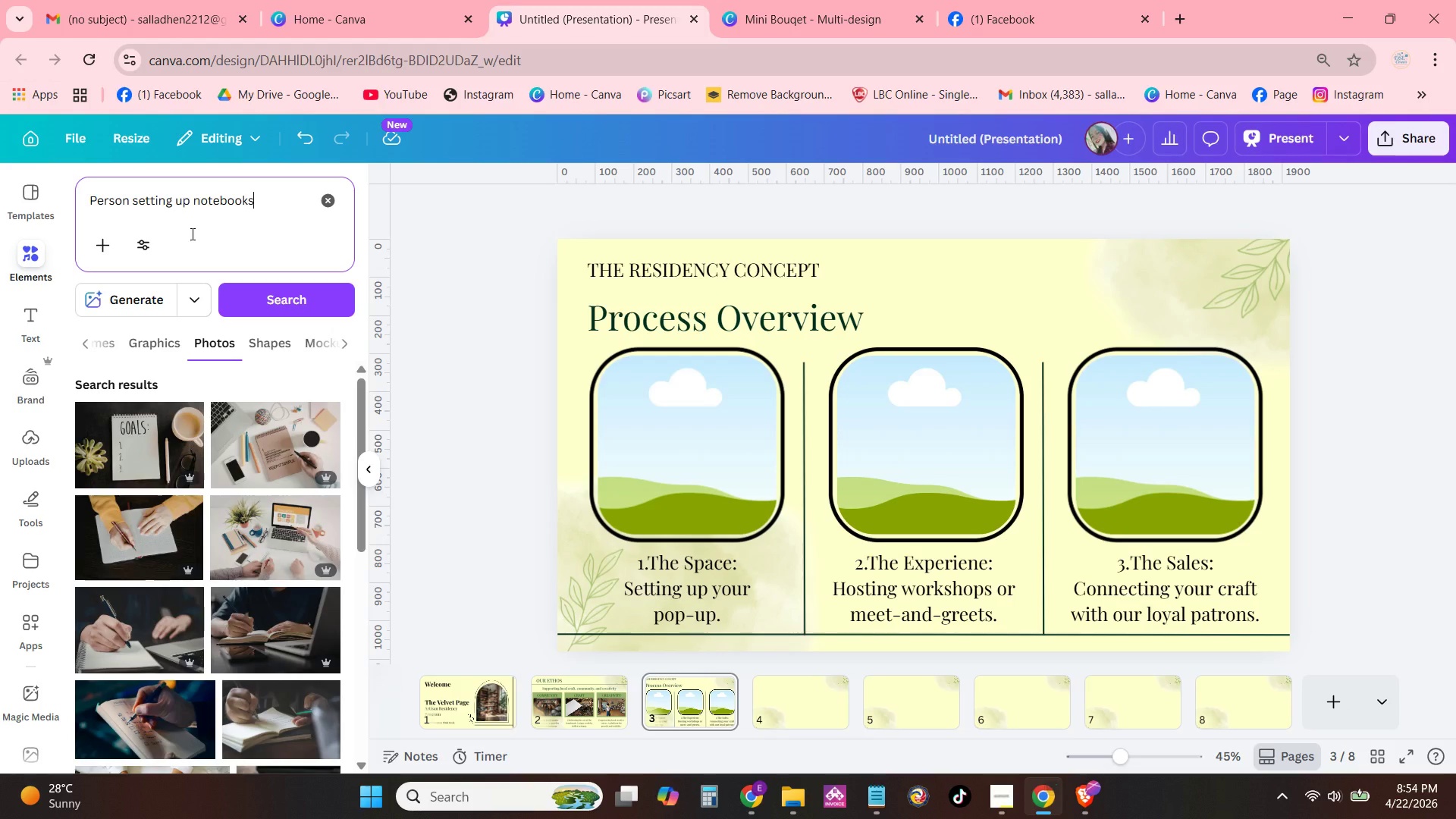 
scroll: coordinate [240, 457], scroll_direction: down, amount: 11.0
 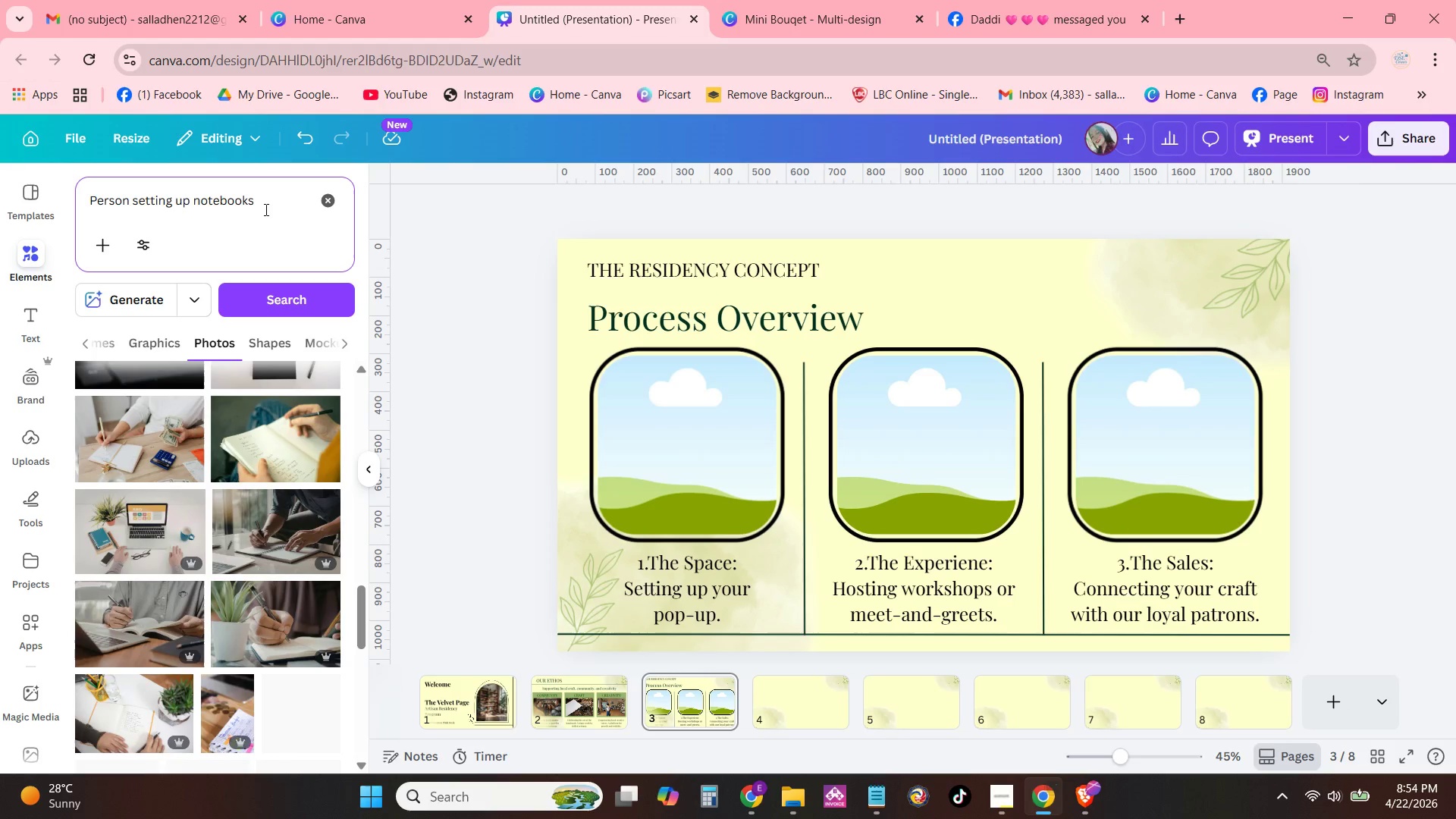 
type( in)
key(Backspace)
key(Backspace)
type(p s)
key(Backspace)
type(t)
key(Backspace)
type(a store)
 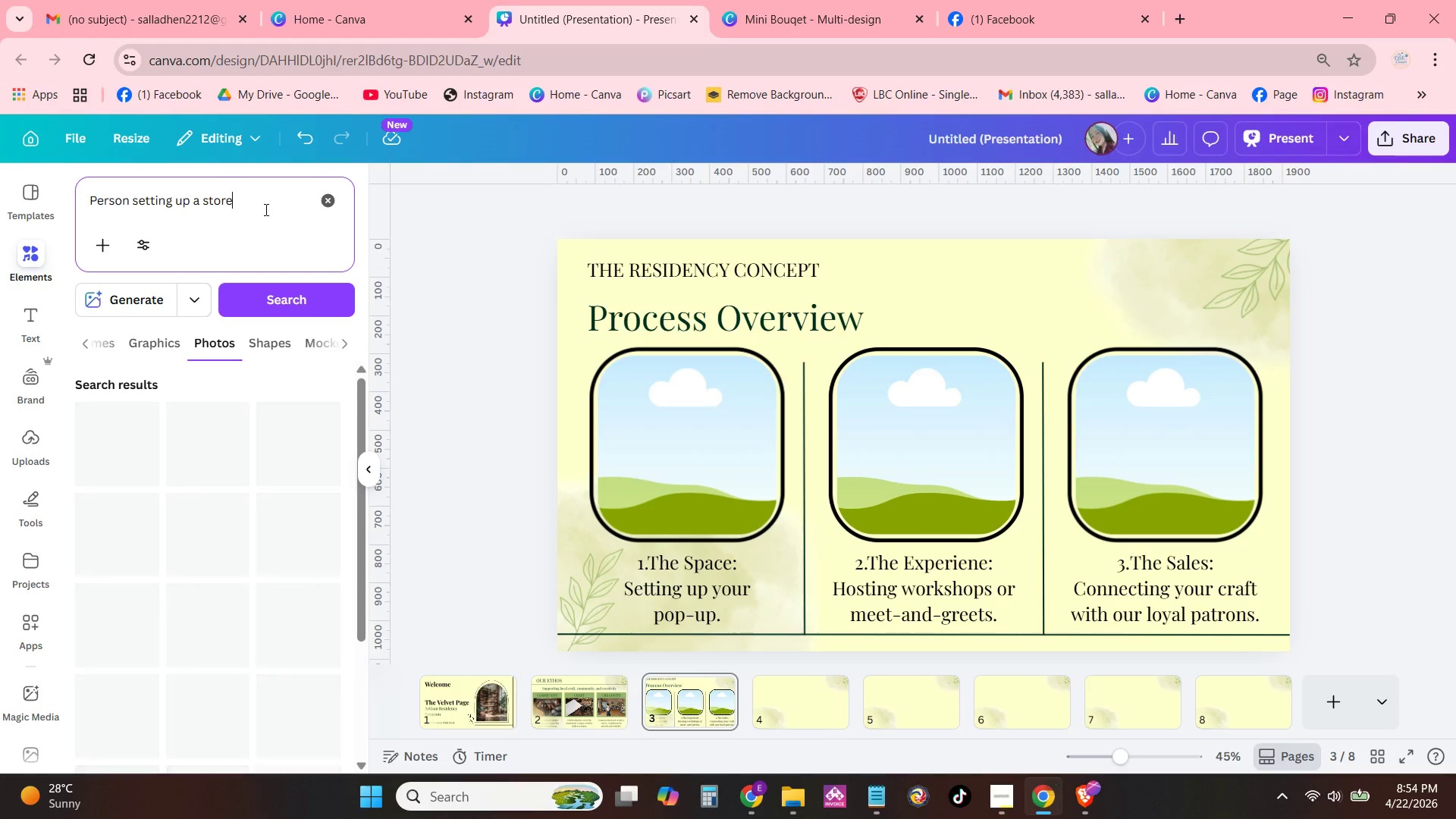 
key(Enter)
 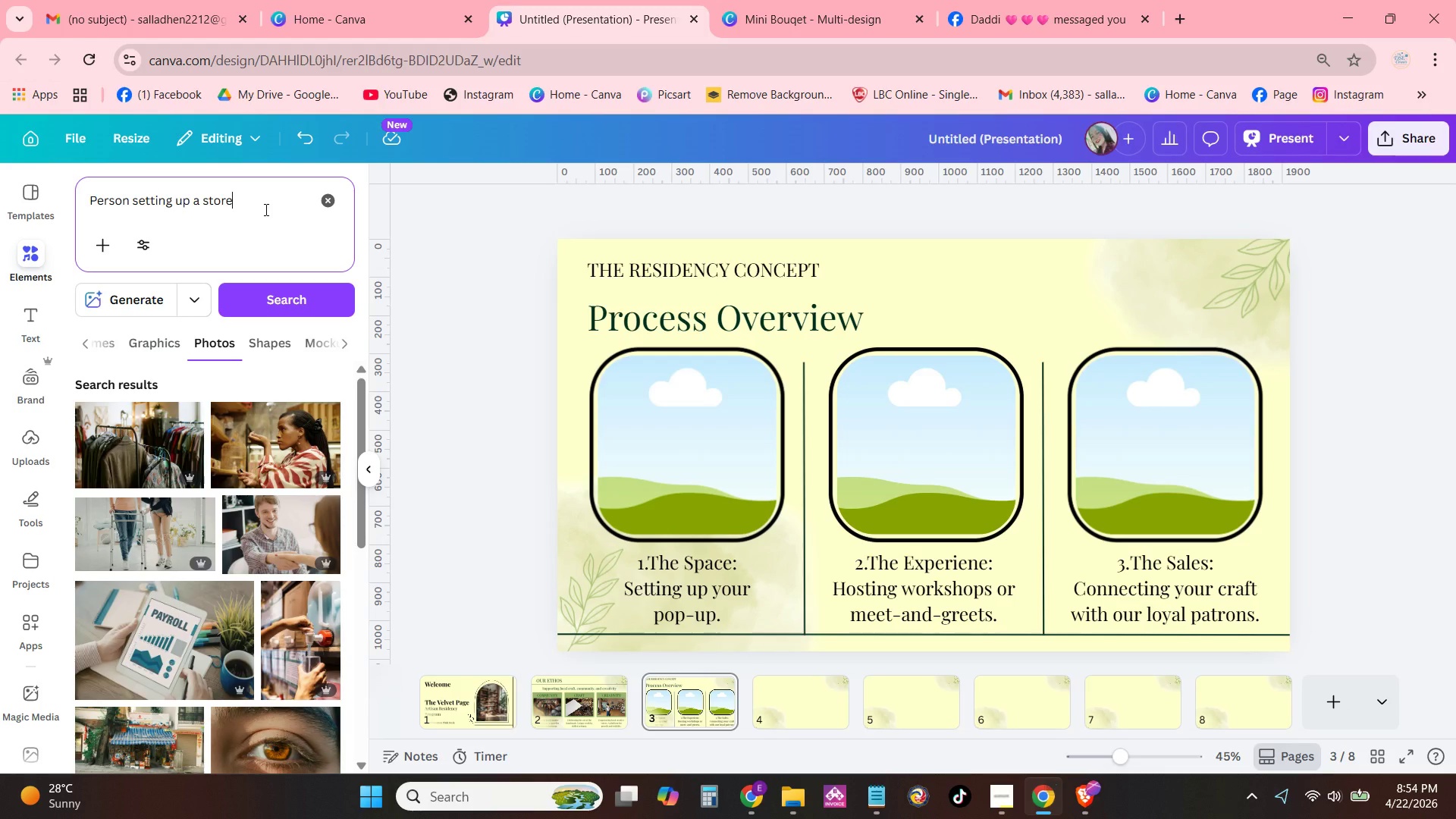 
scroll: coordinate [229, 491], scroll_direction: down, amount: 11.0
 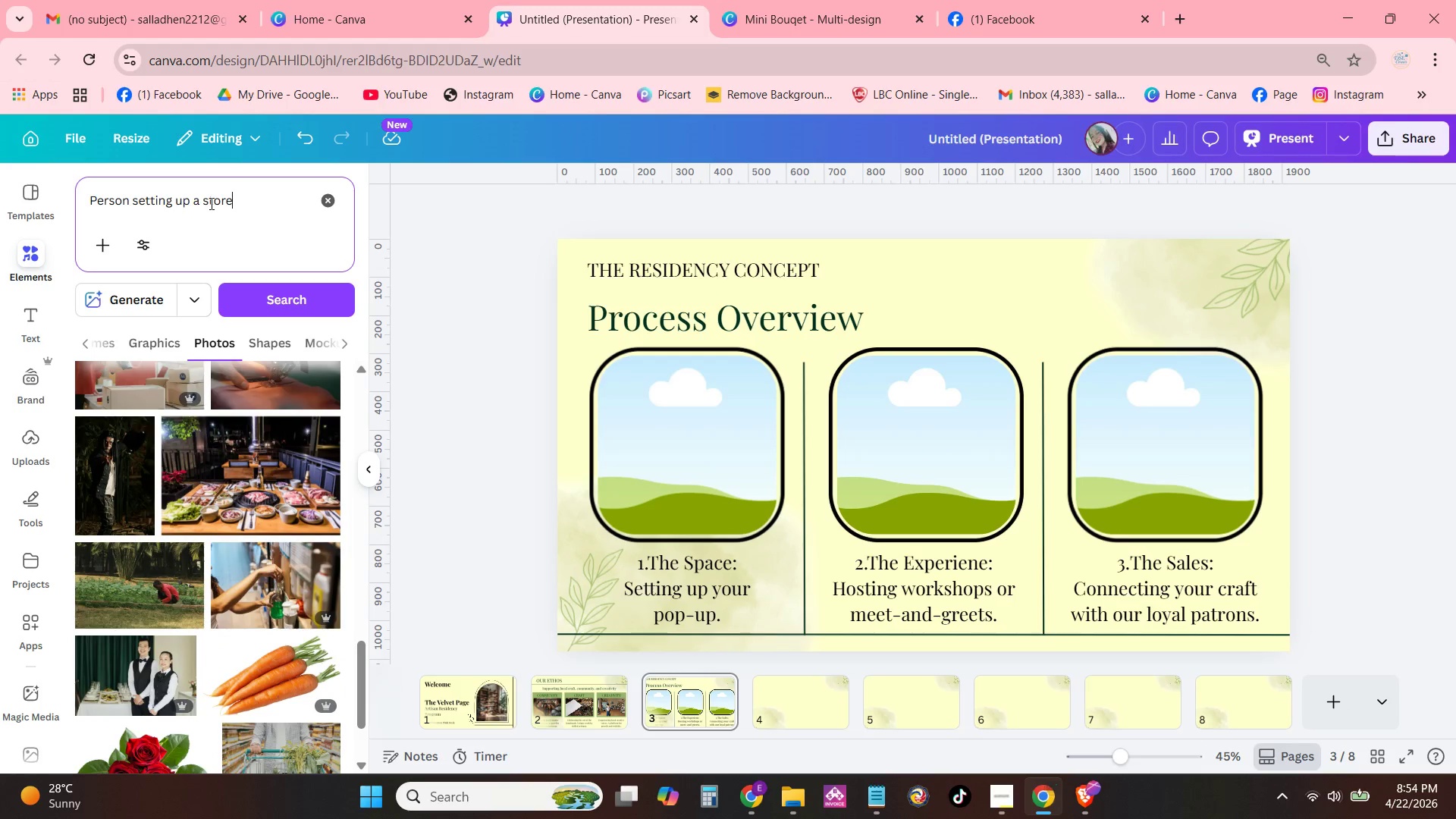 
left_click([207, 199])
 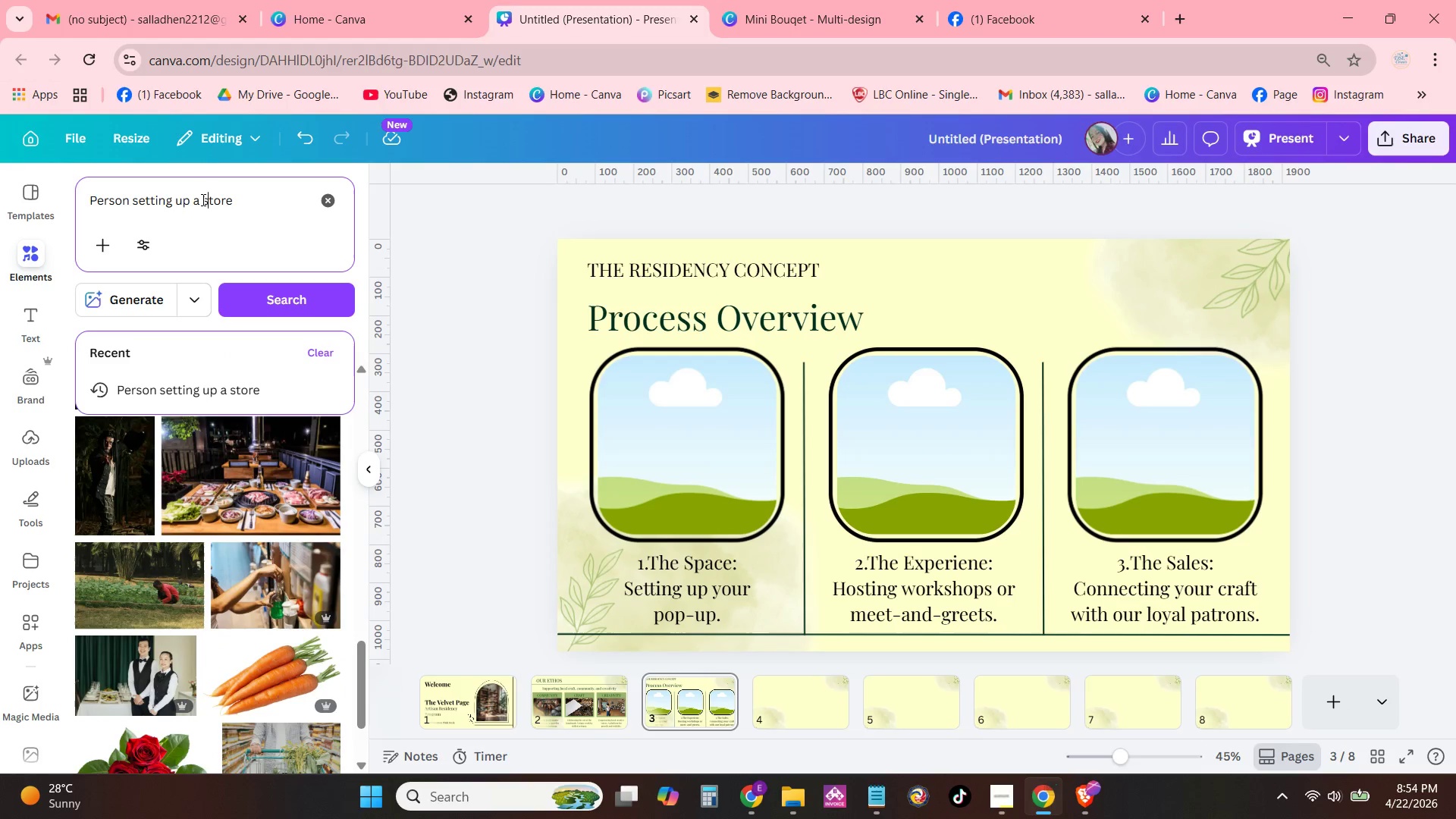 
left_click([199, 199])
 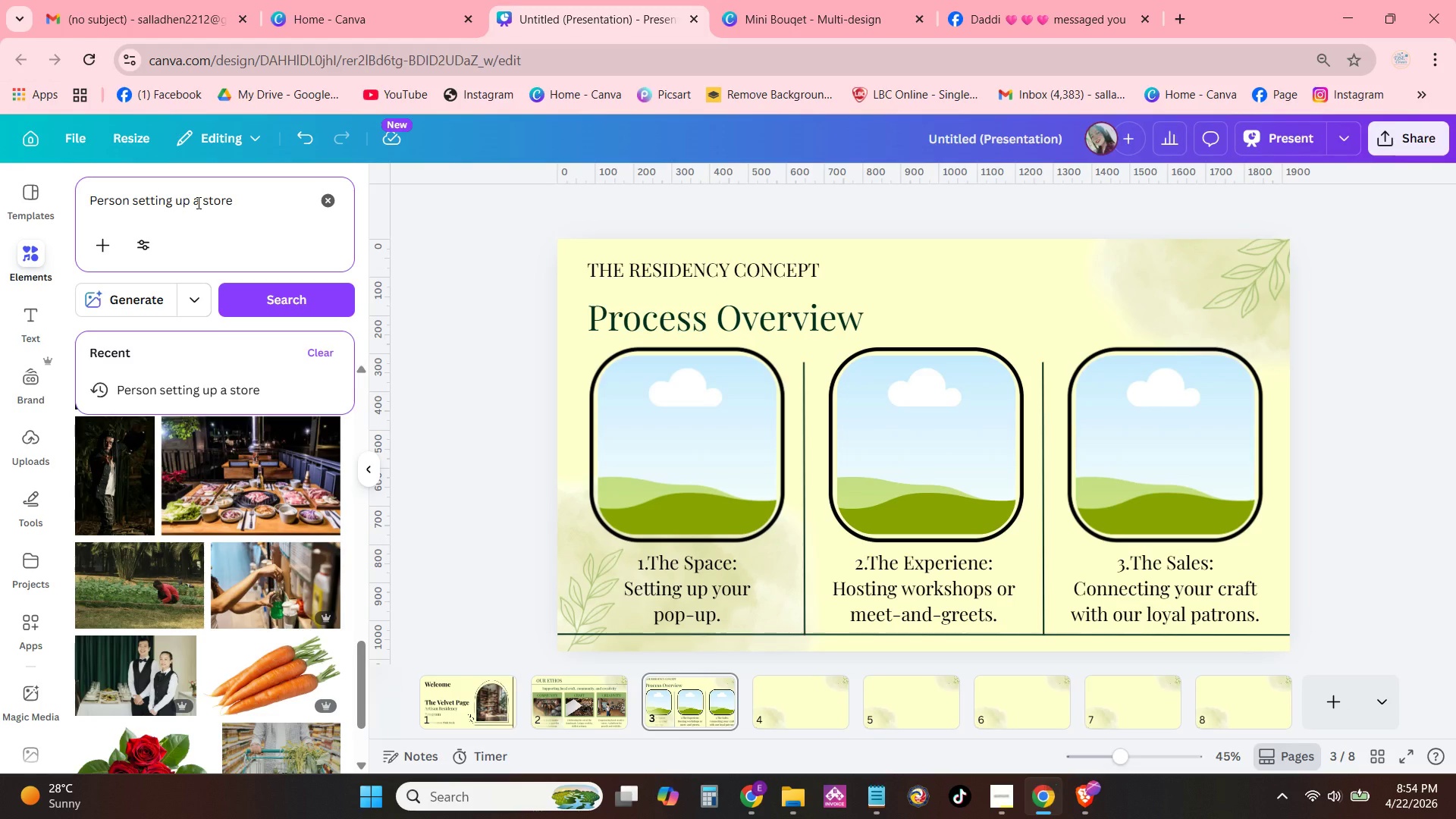 
type(n artisan)
 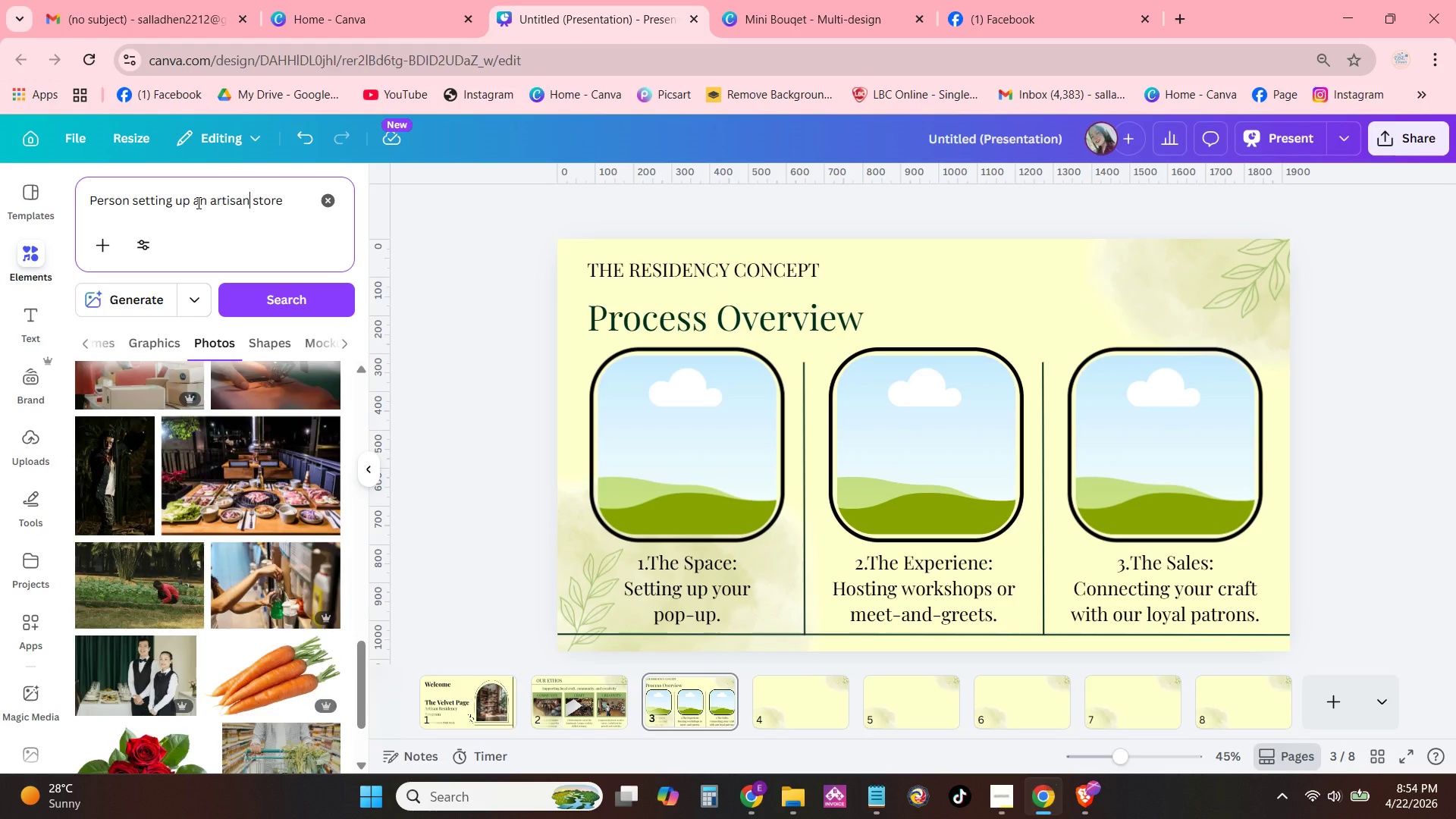 
key(Enter)
 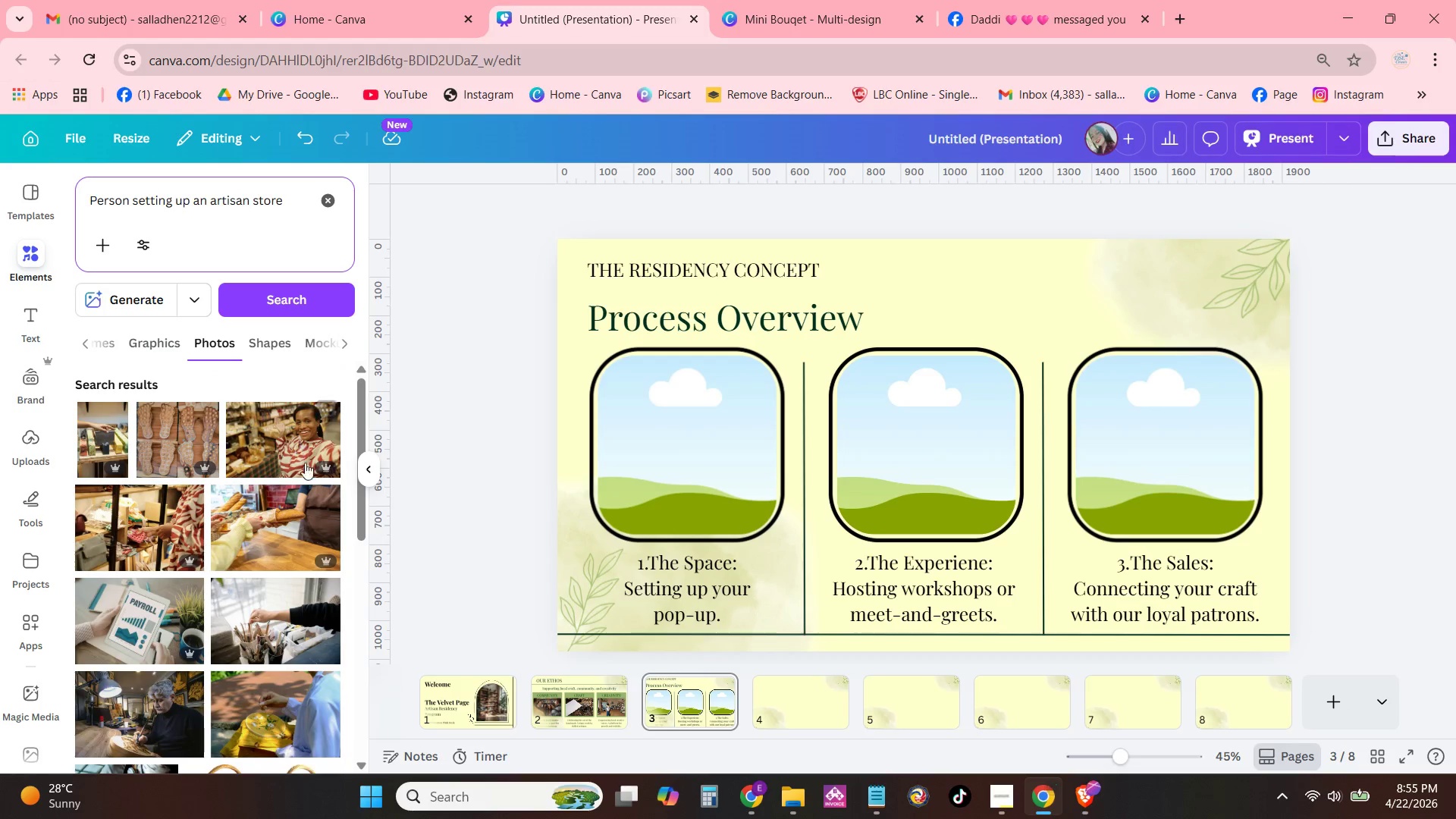 
scroll: coordinate [311, 535], scroll_direction: down, amount: 10.0
 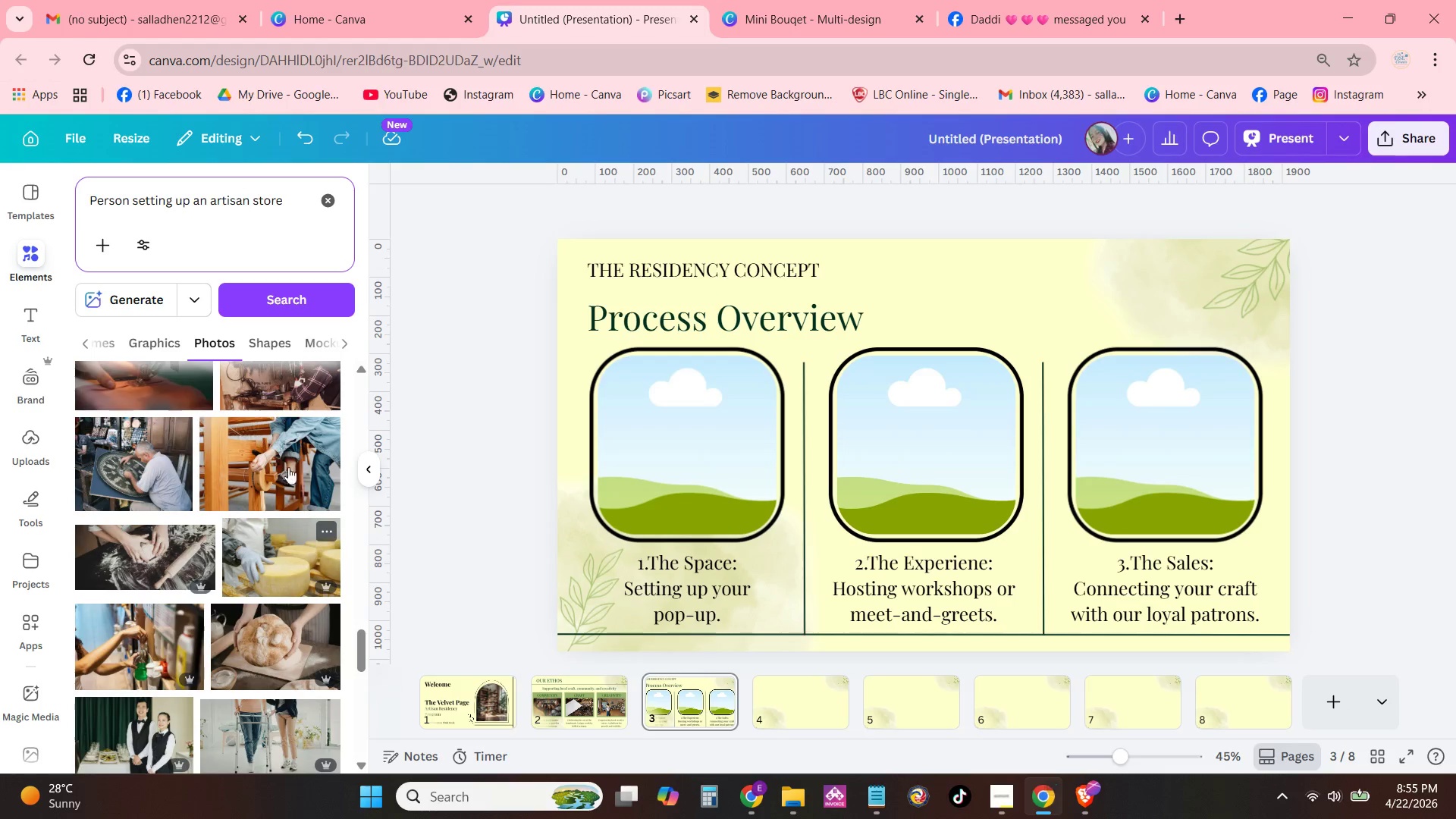 
left_click([255, 339])
 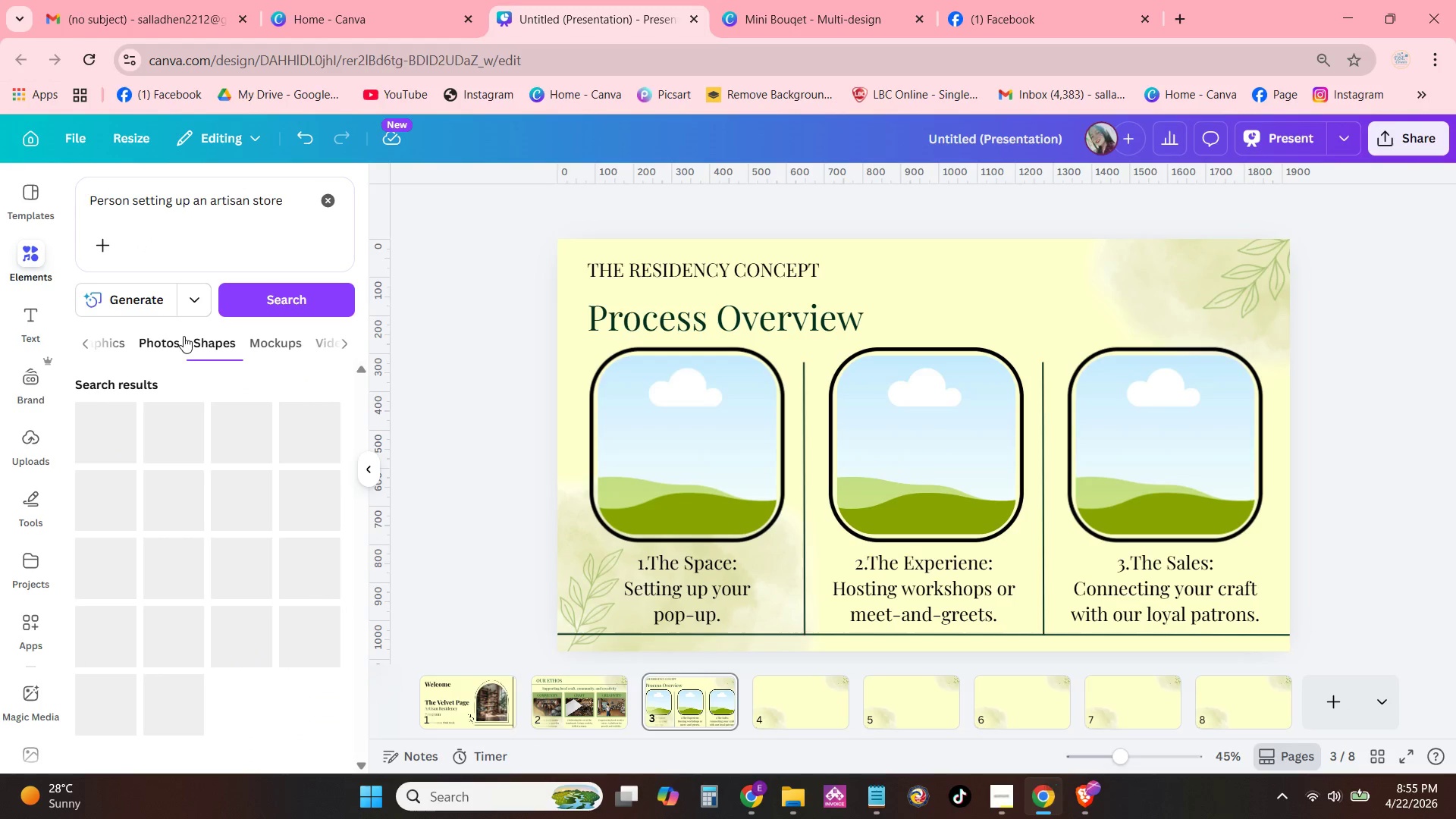 
left_click([180, 339])
 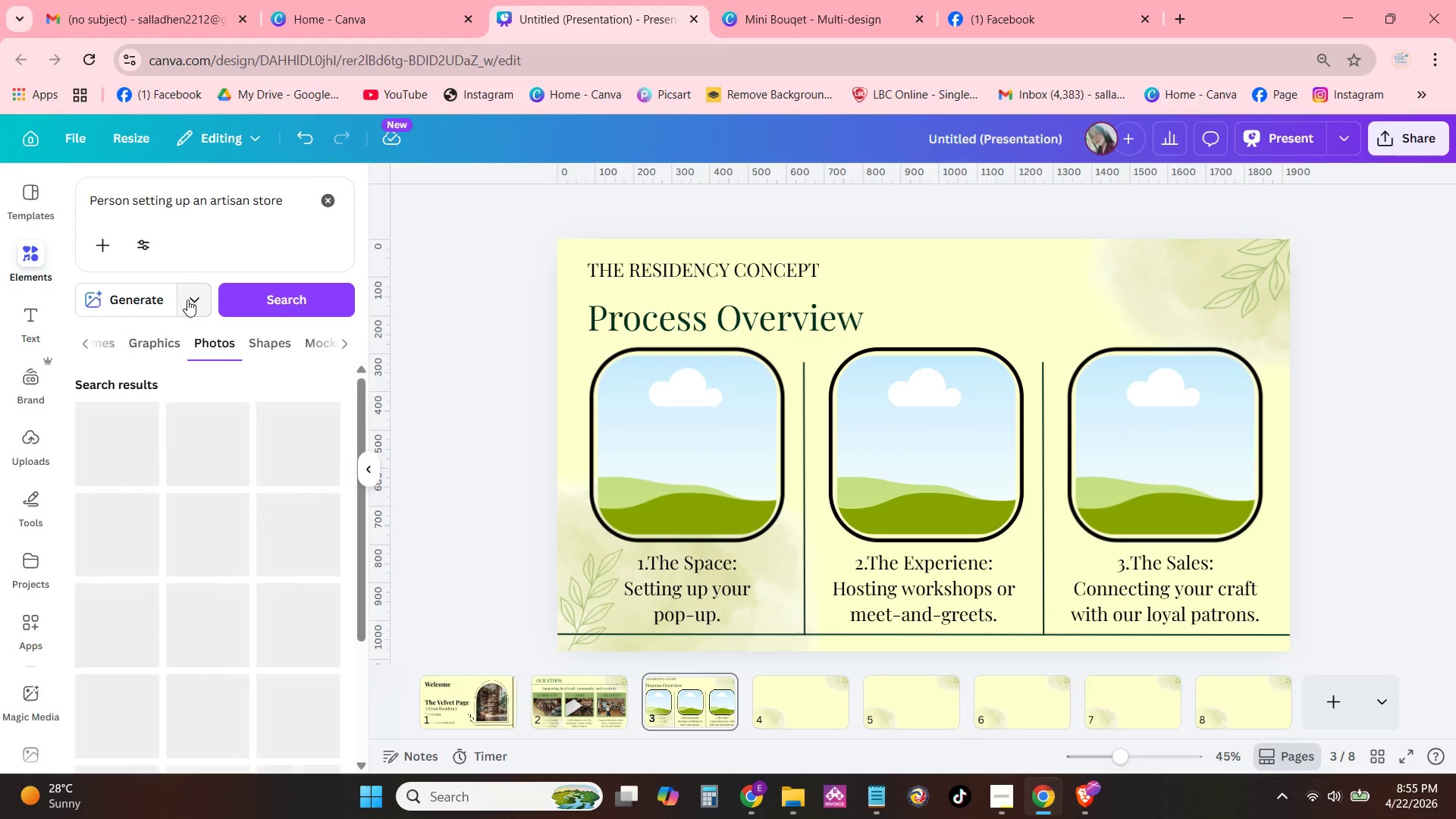 
left_click([187, 300])
 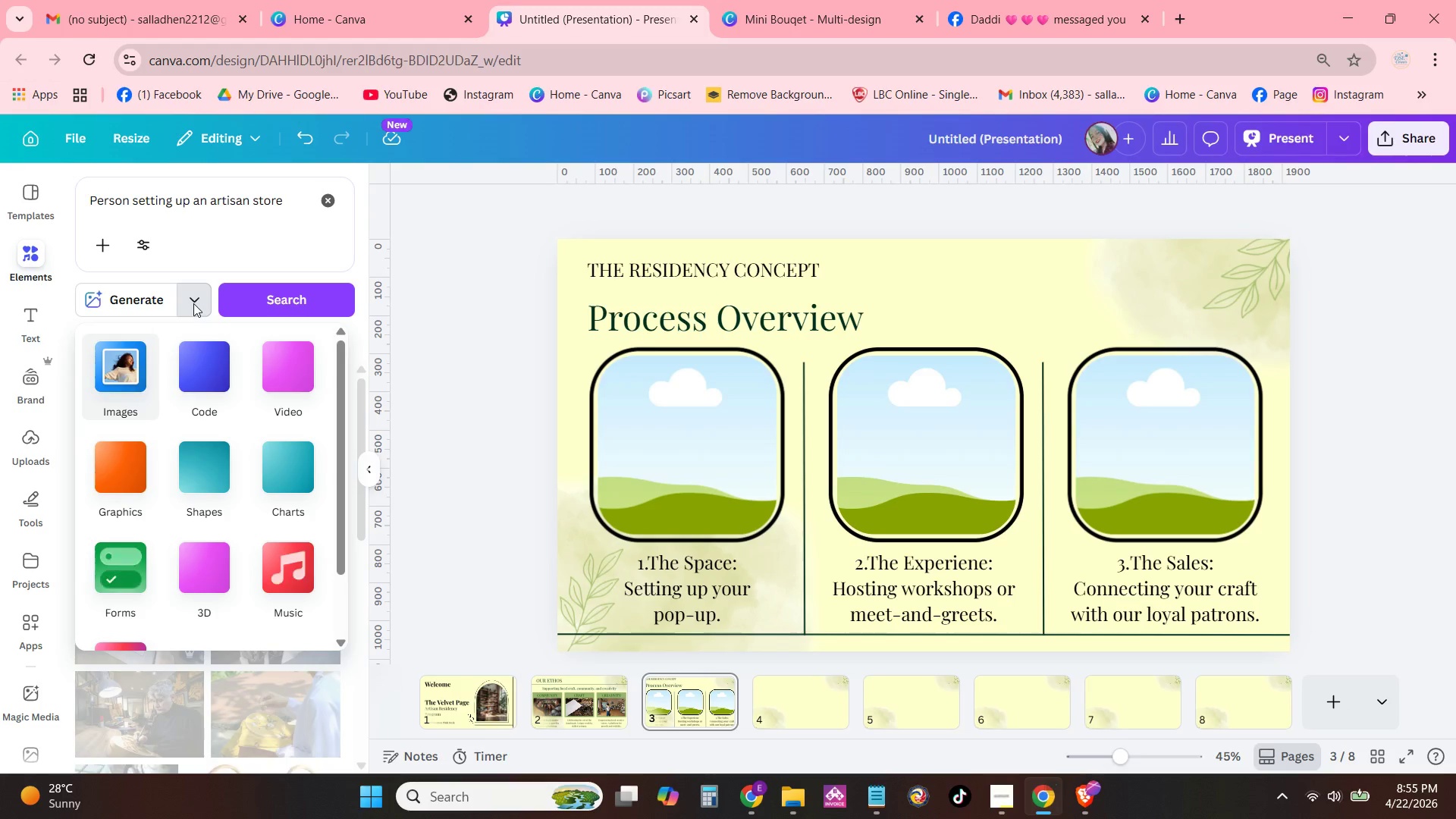 
left_click([193, 300])
 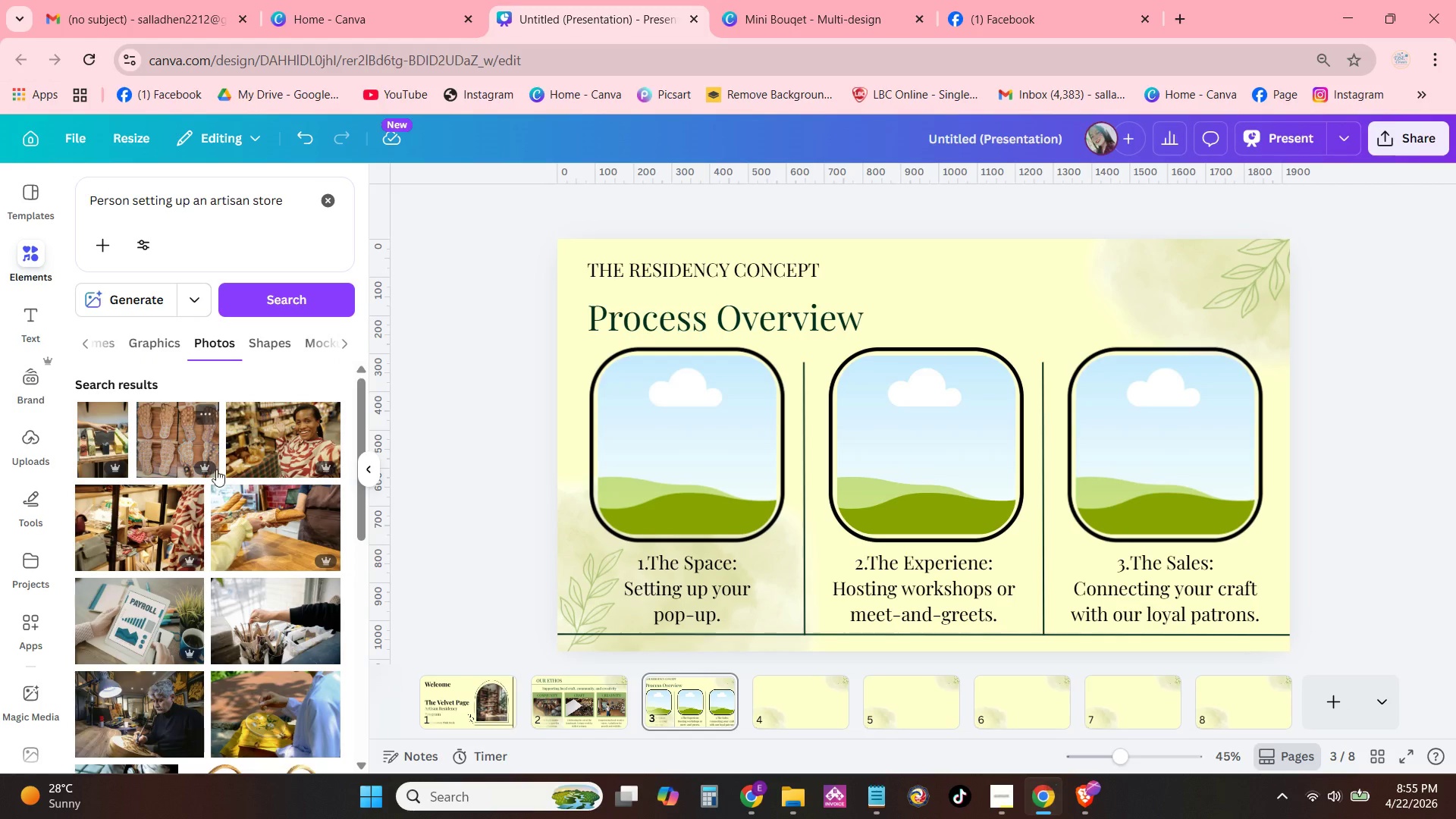 
scroll: coordinate [226, 510], scroll_direction: up, amount: 7.0
 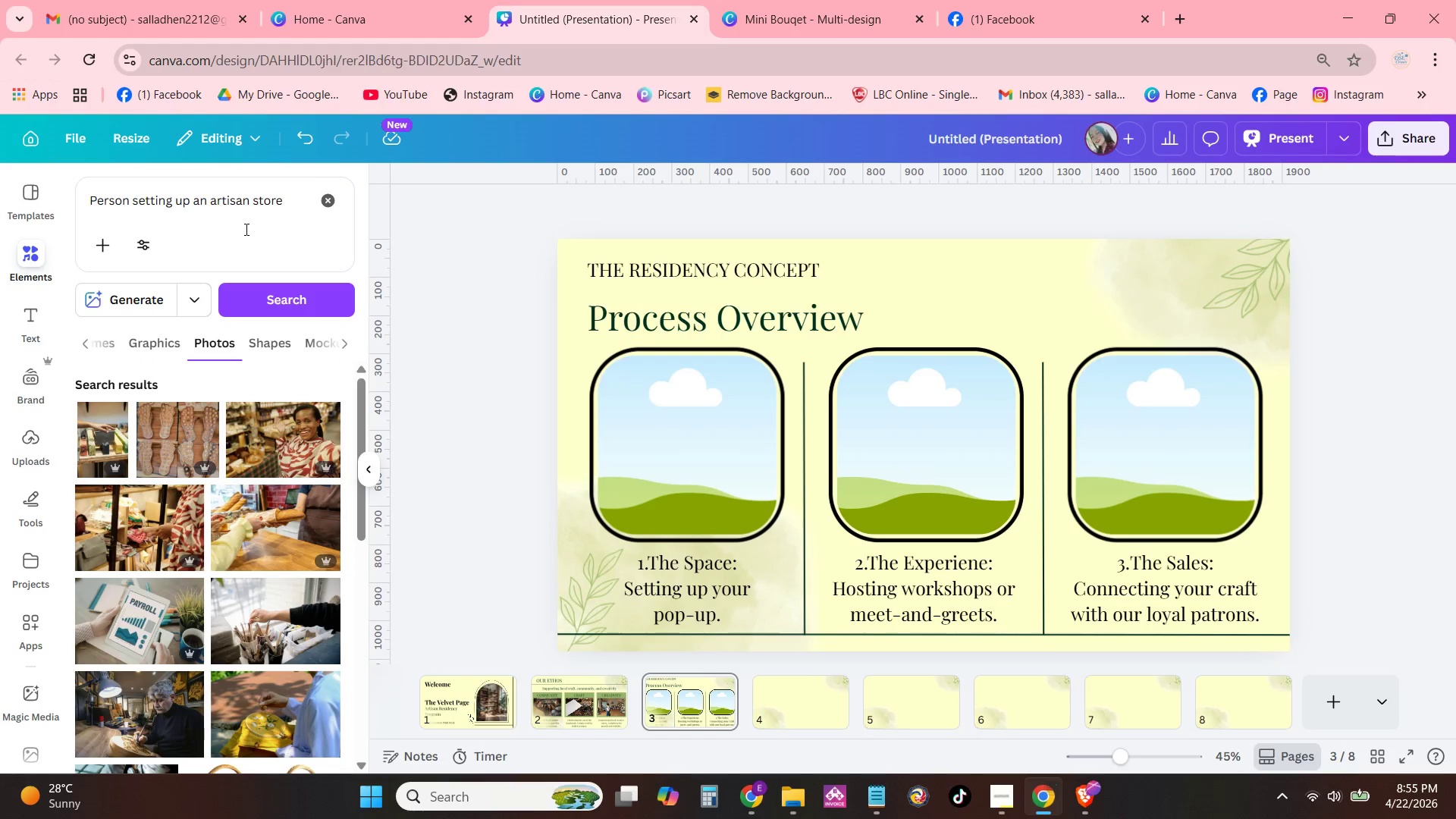 
left_click([326, 198])
 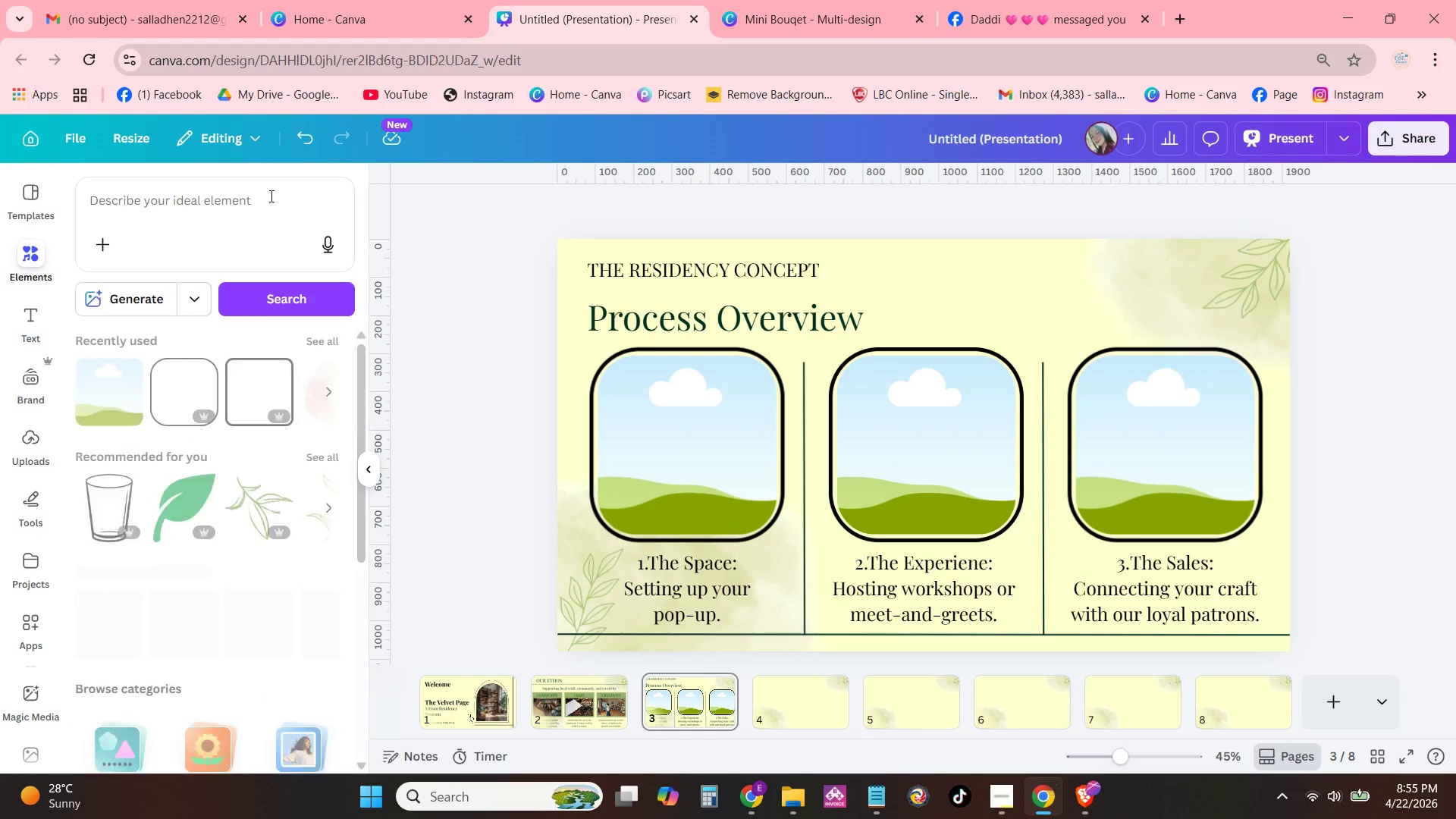 
left_click([270, 196])
 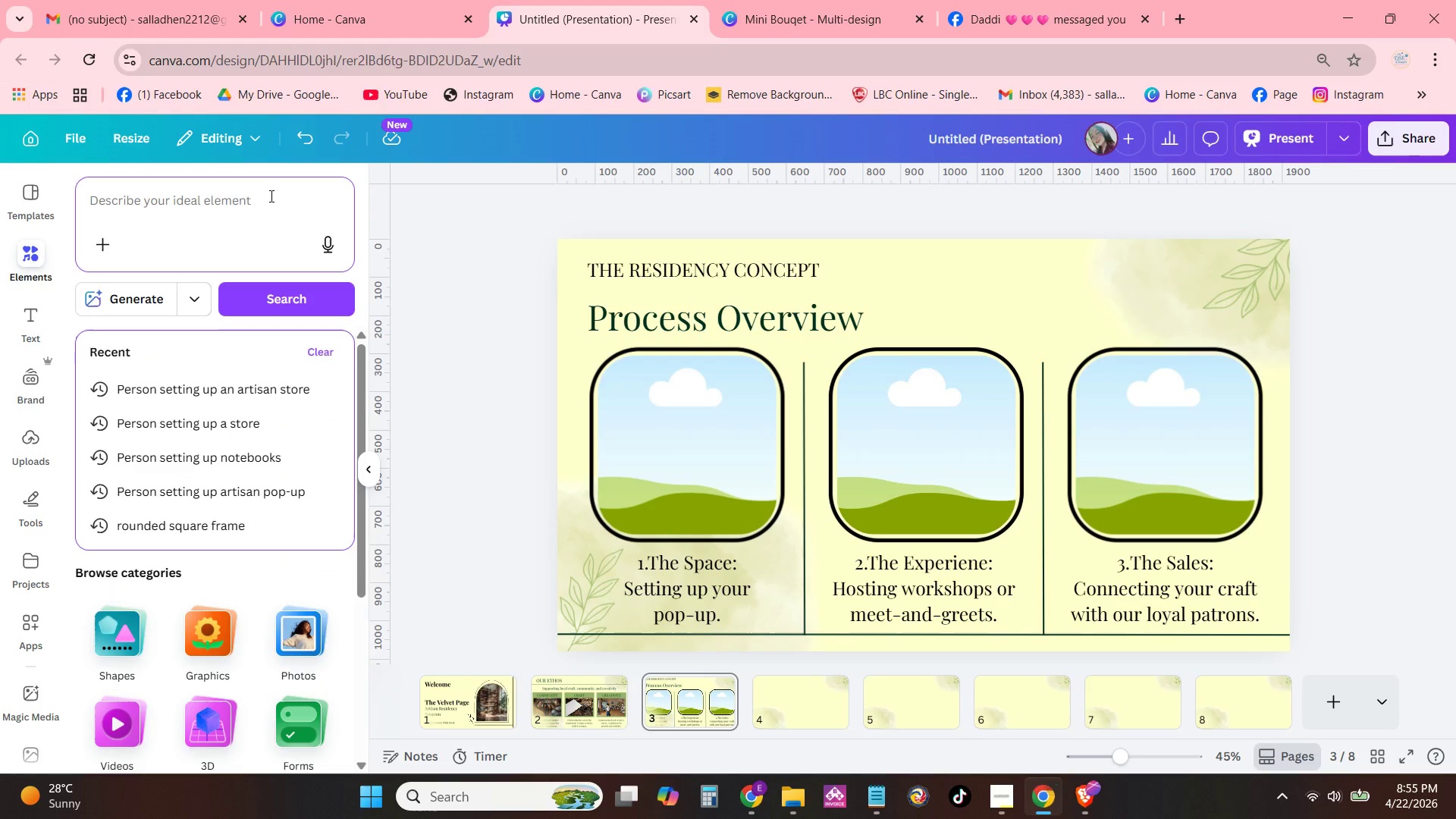 
type(mEETING )
 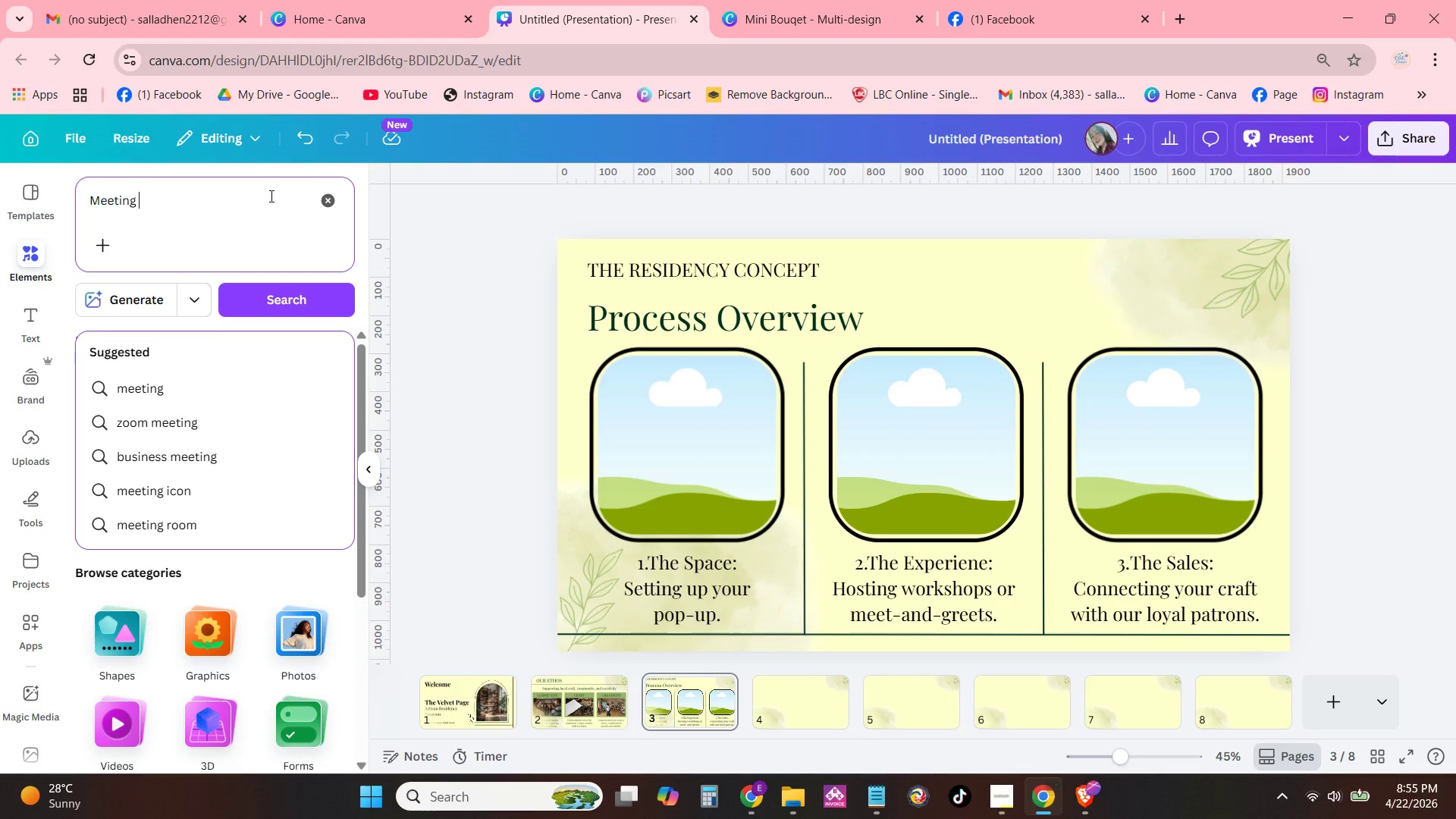 
hold_key(key=Backspace, duration=0.92)
 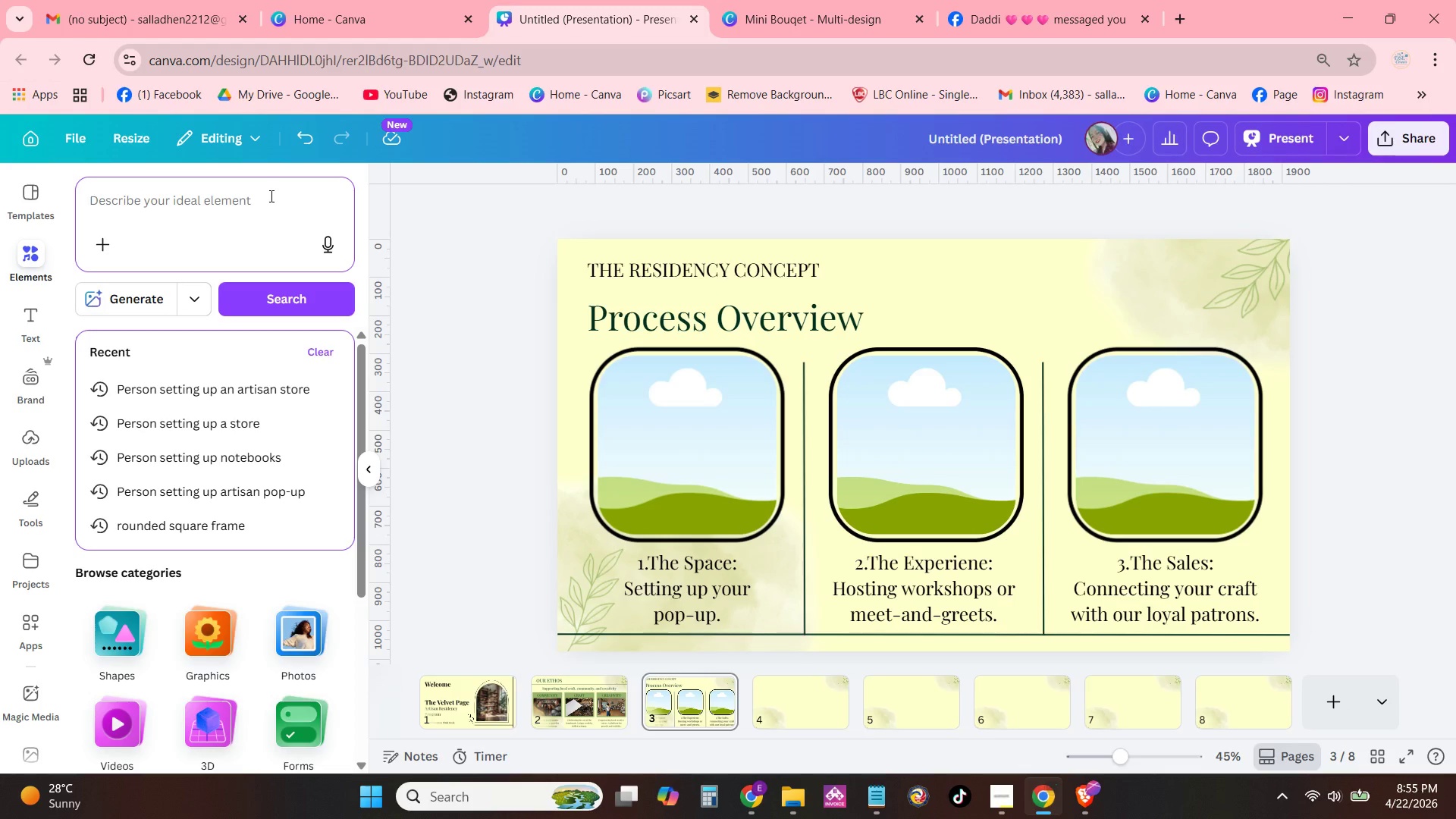 
hold_key(key=ShiftLeft, duration=0.52)
 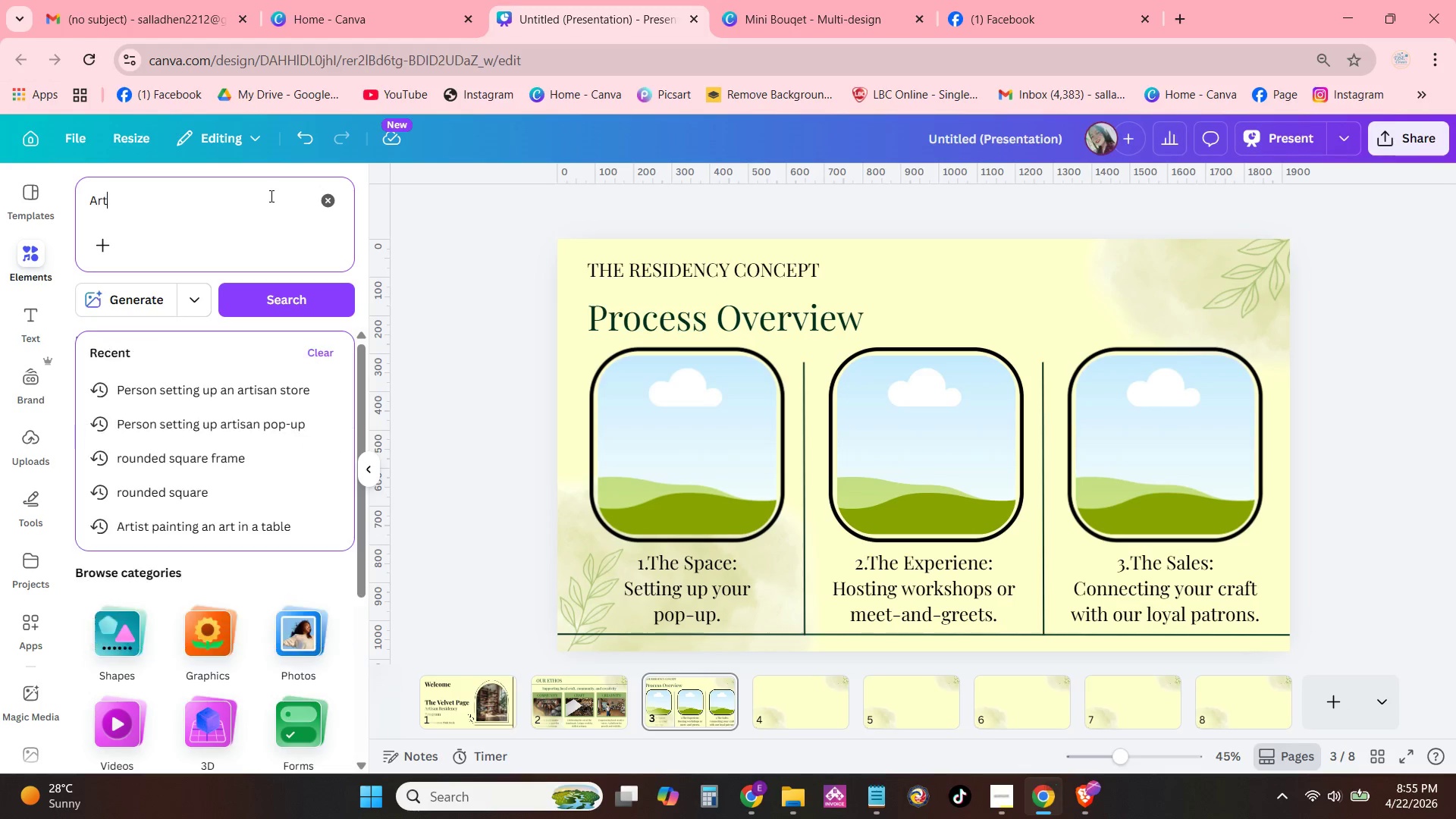 
type(art cka)
key(Backspace)
key(Backspace)
type(las)
 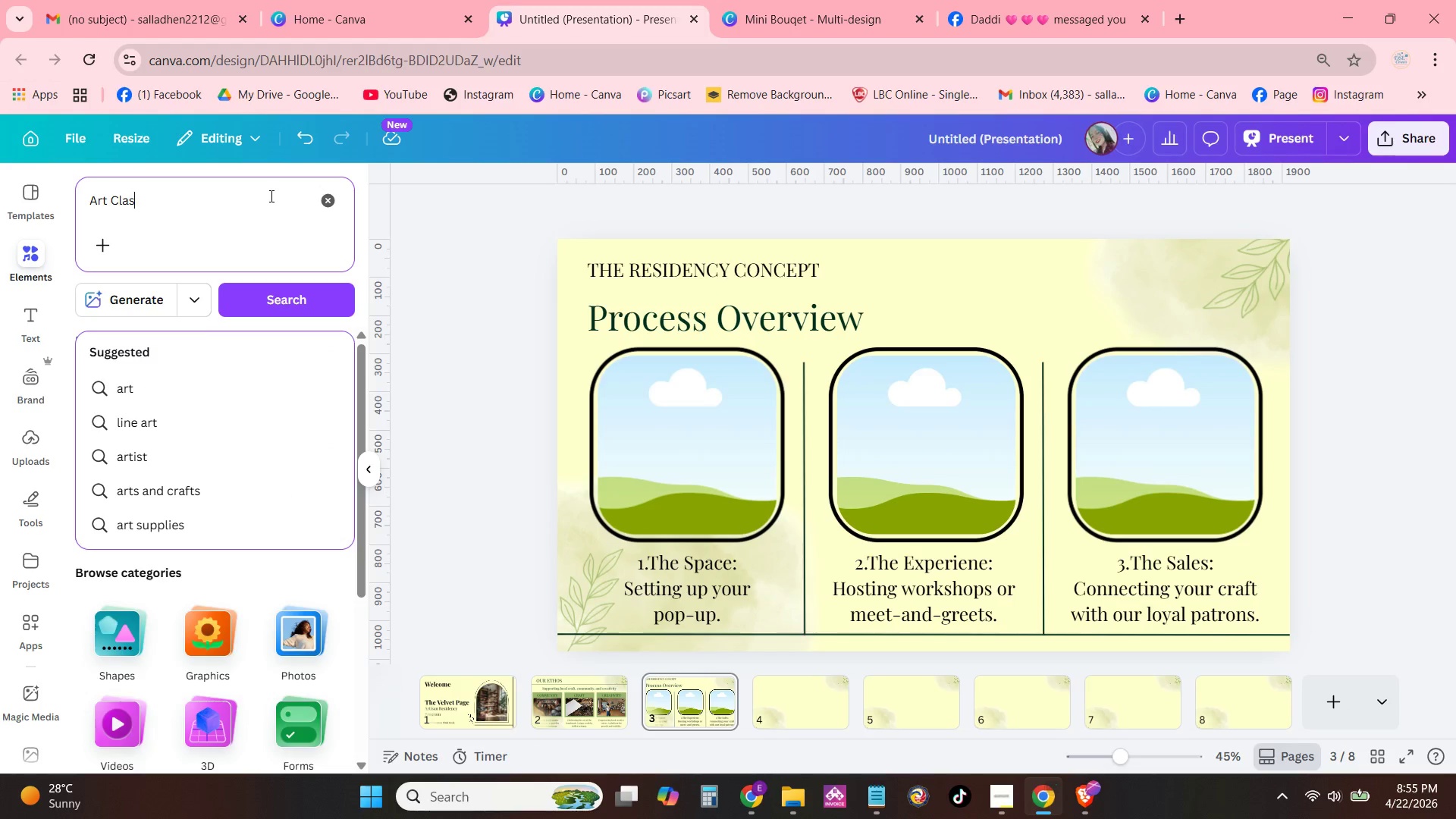 
key(Enter)
 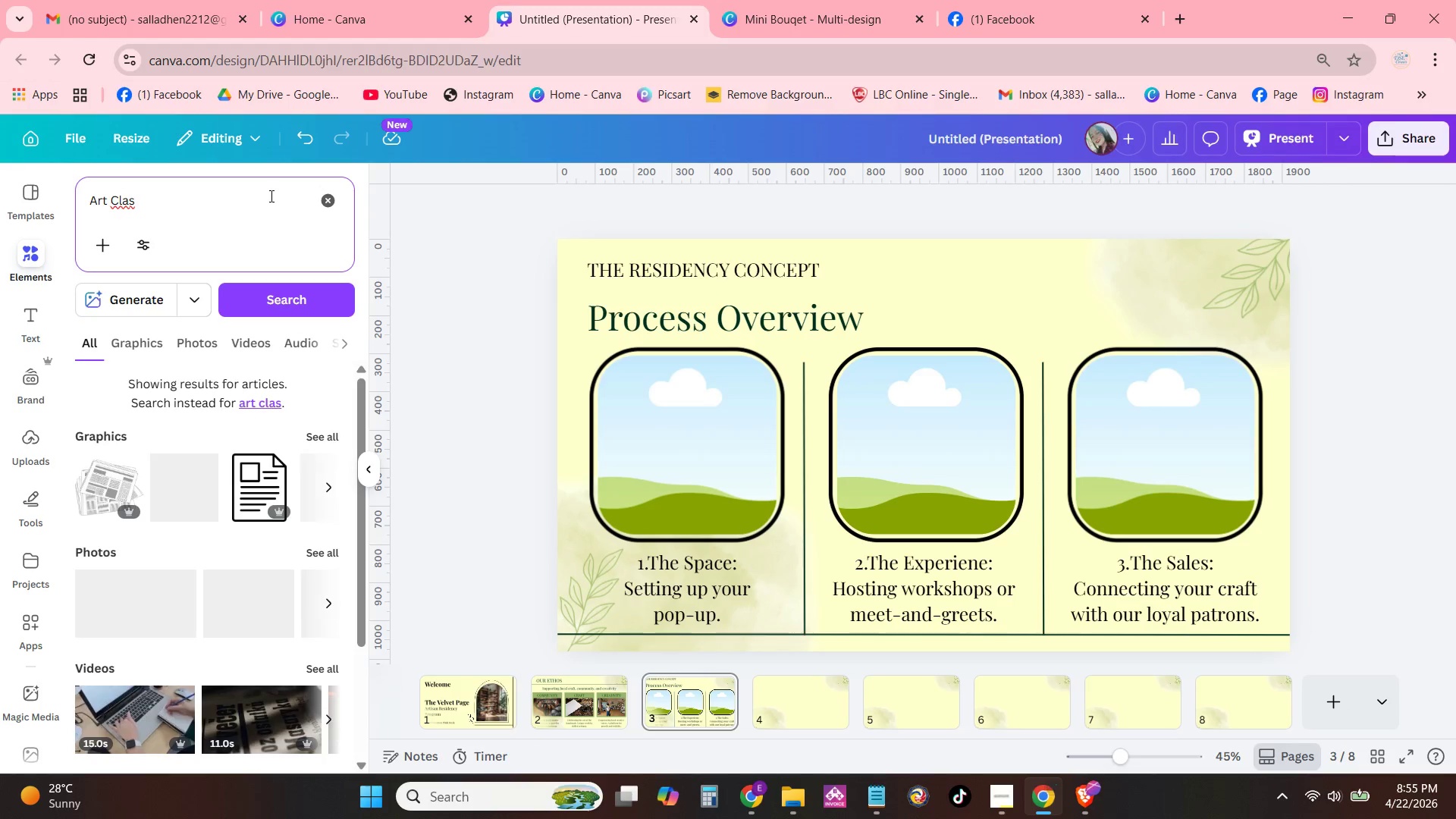 
key(S)
 